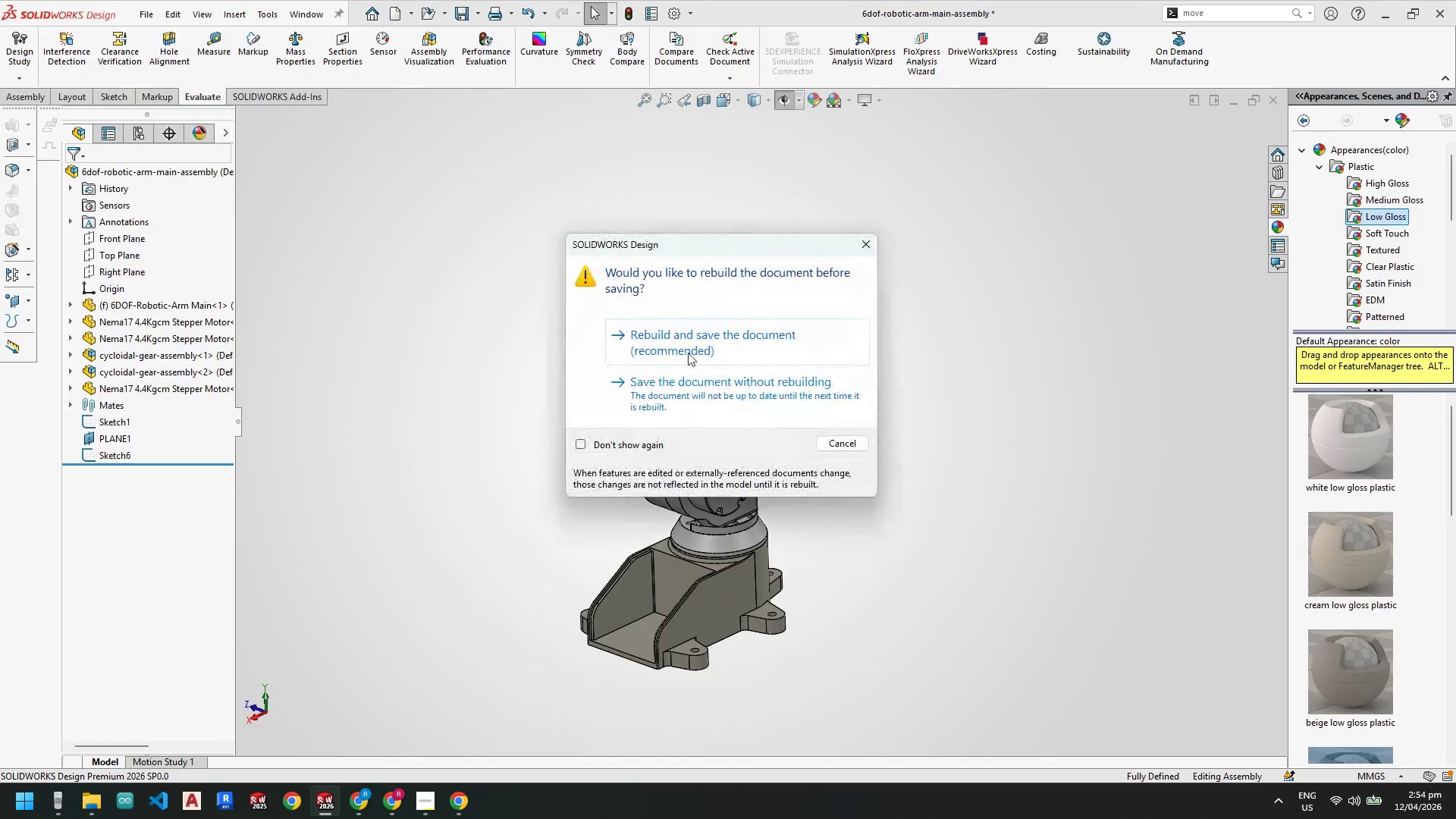 
left_click([688, 346])
 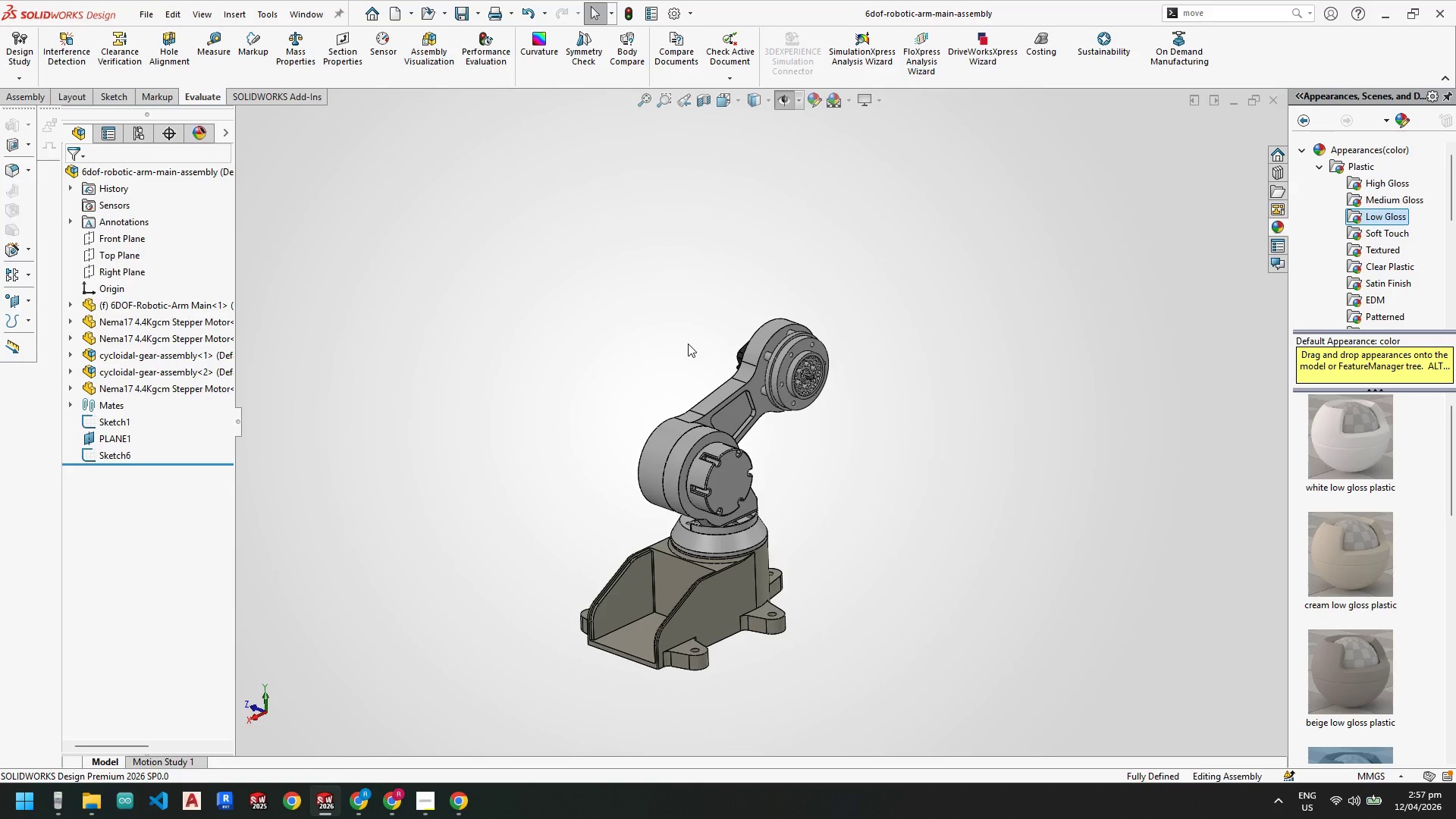 
wait(172.66)
 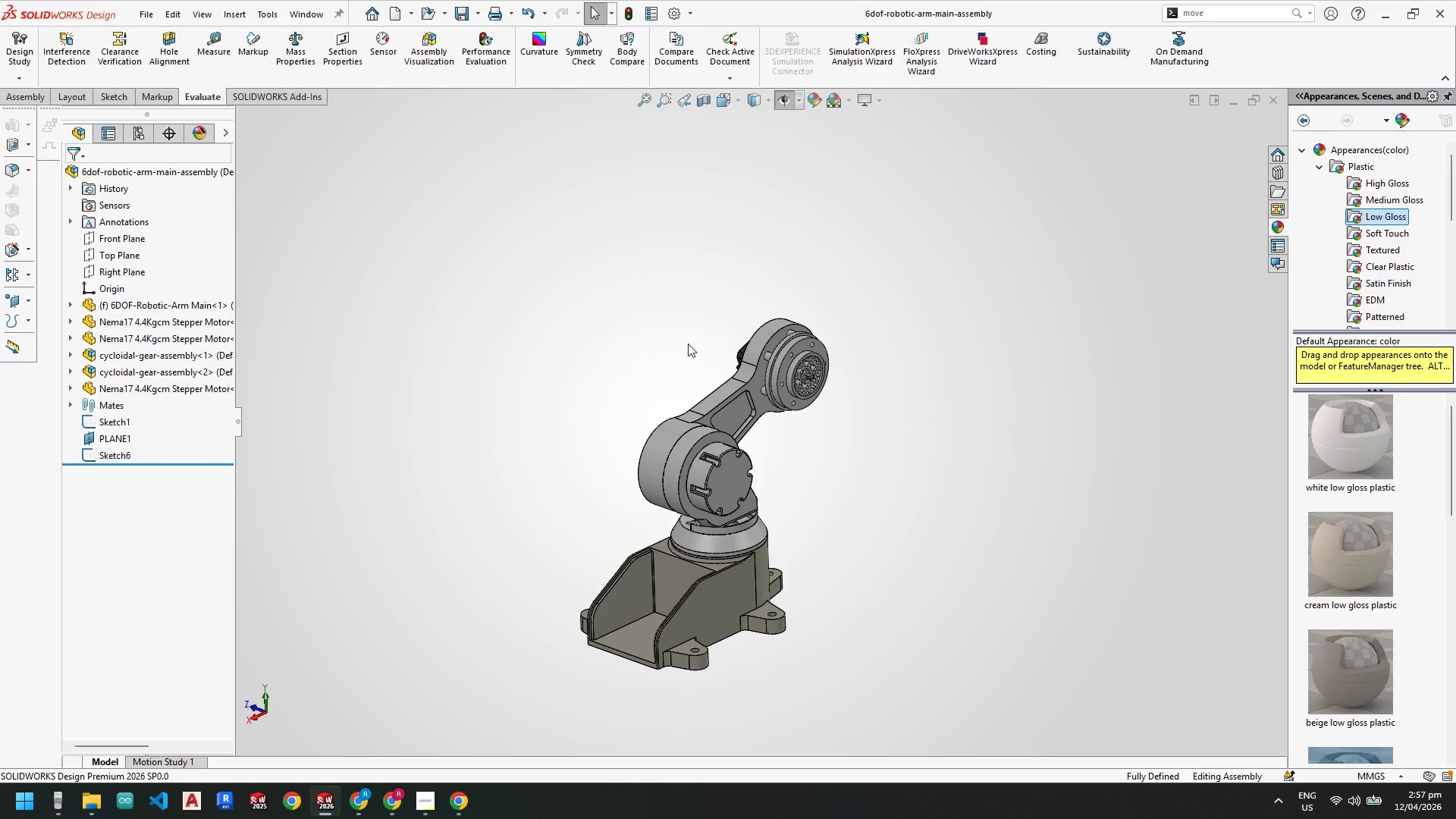 
scroll: coordinate [812, 416], scroll_direction: down, amount: 9.0
 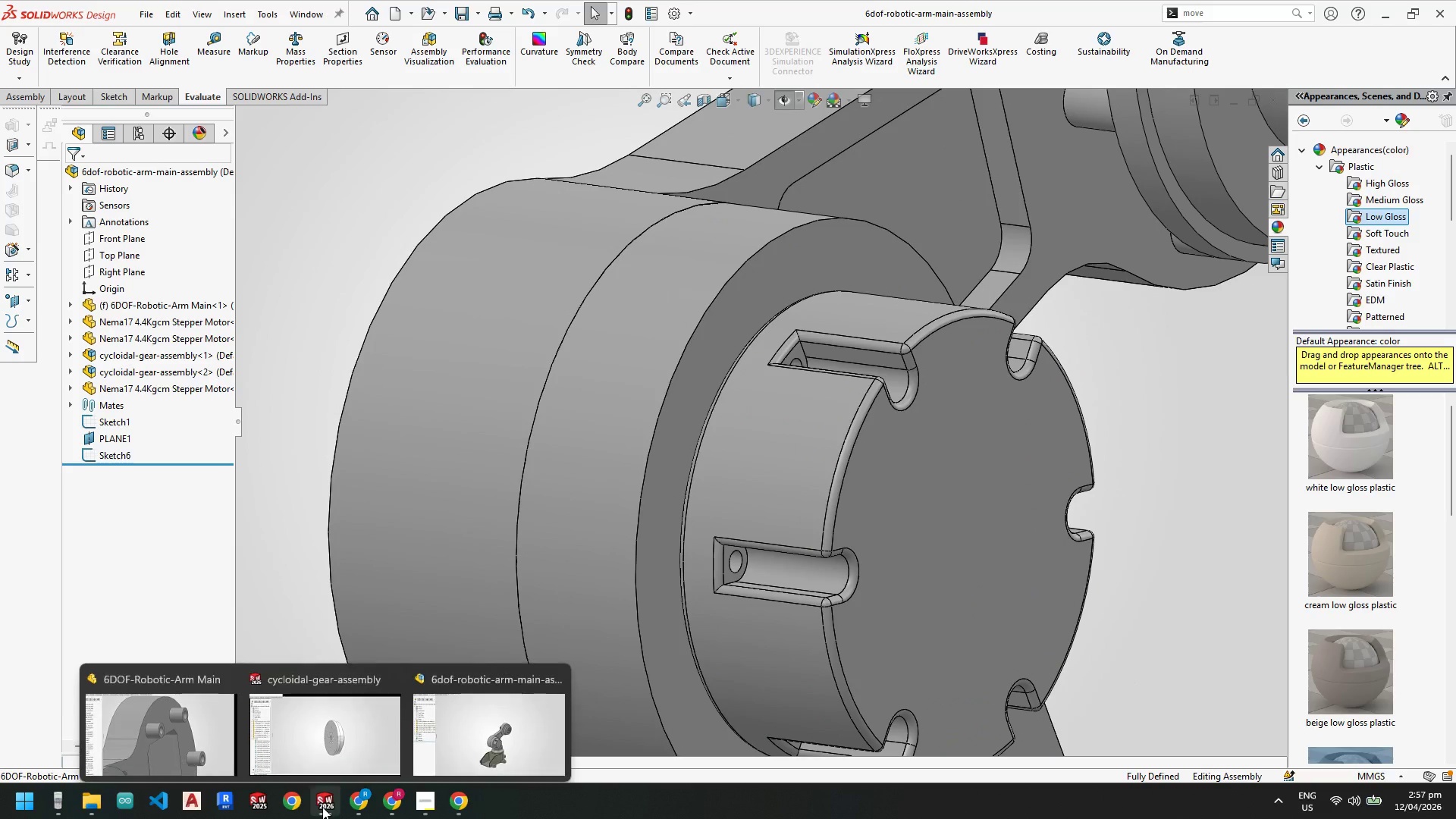 
left_click([166, 731])
 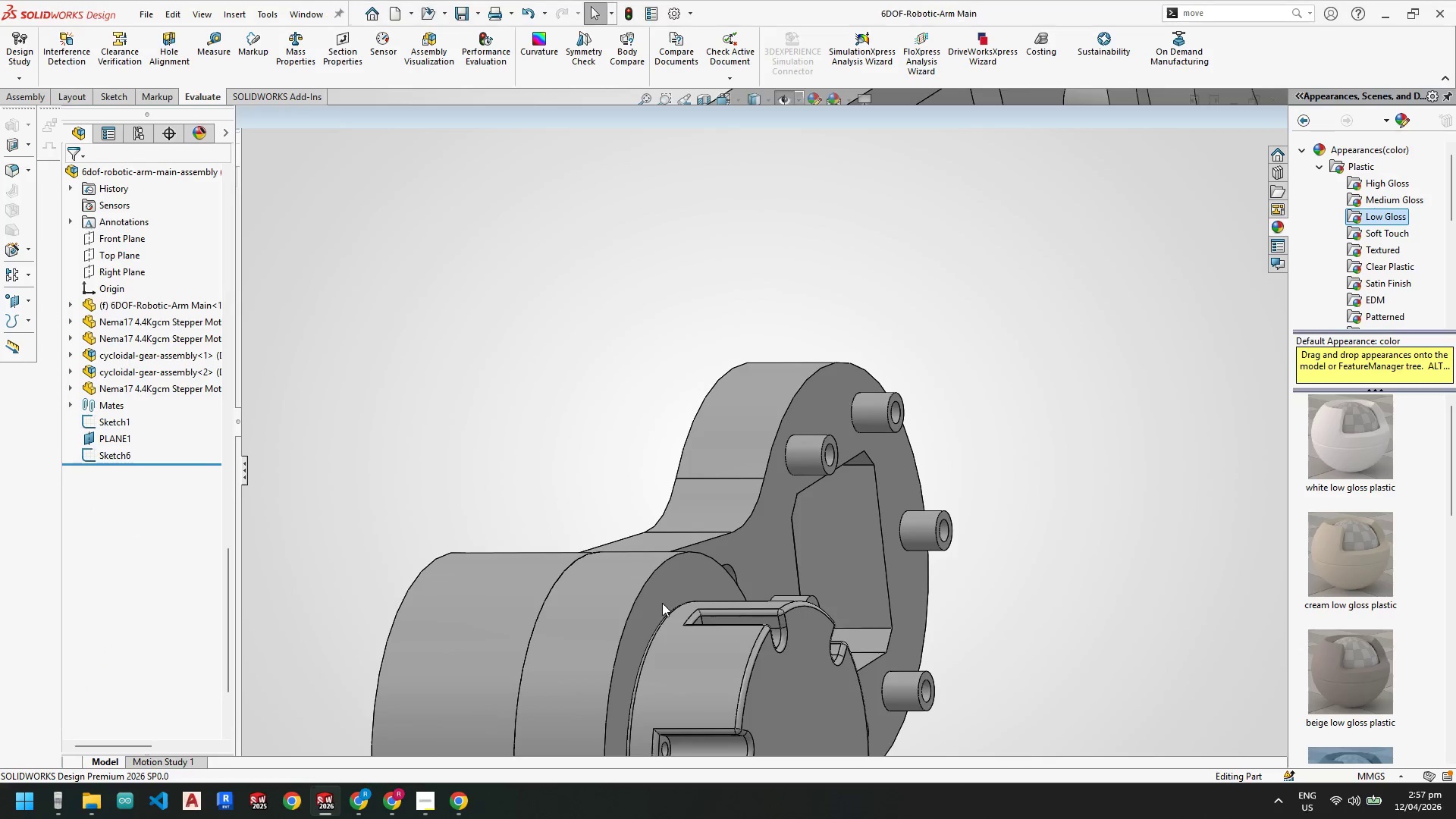 
scroll: coordinate [675, 535], scroll_direction: up, amount: 1.0
 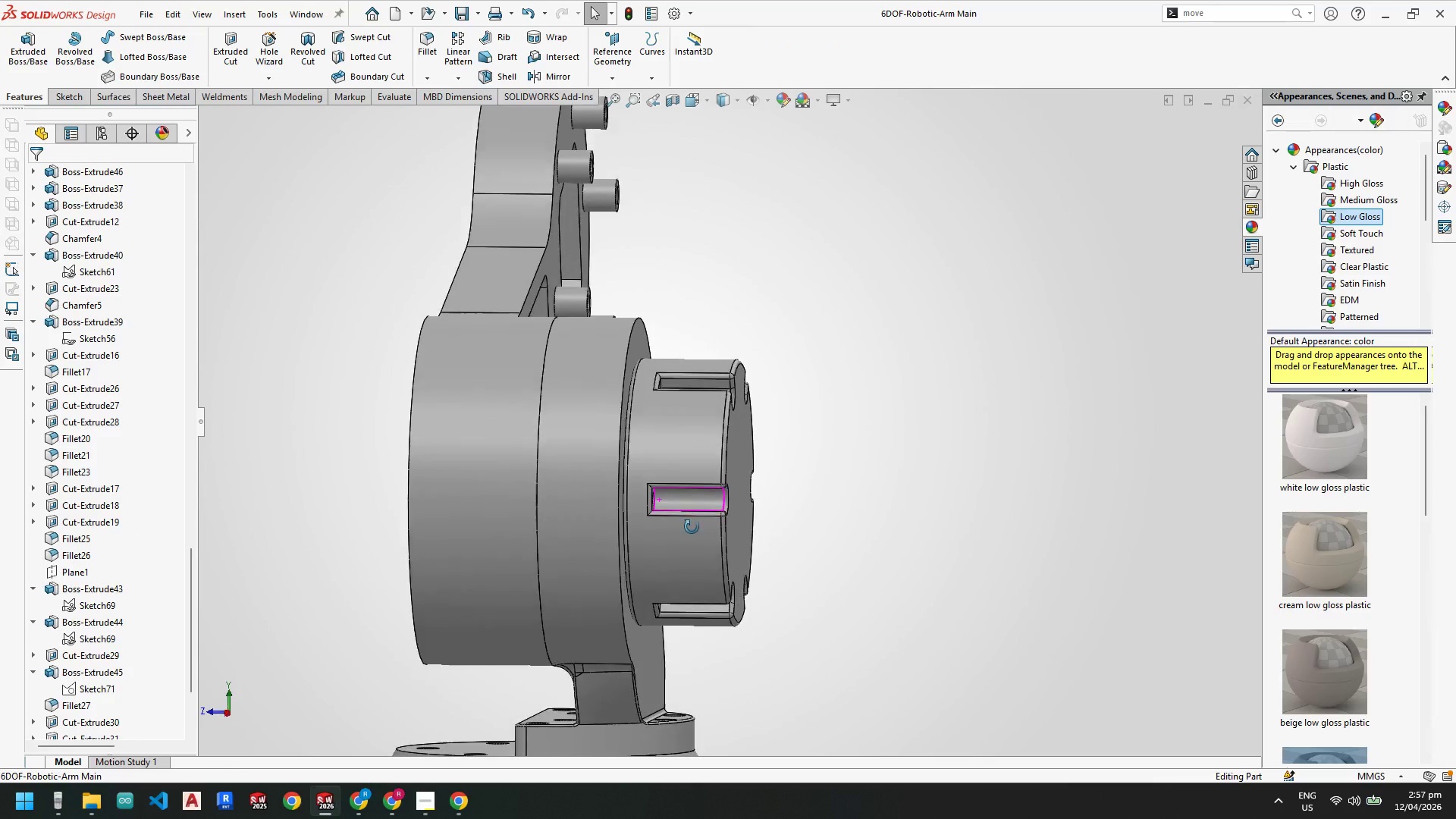 
left_click([676, 416])
 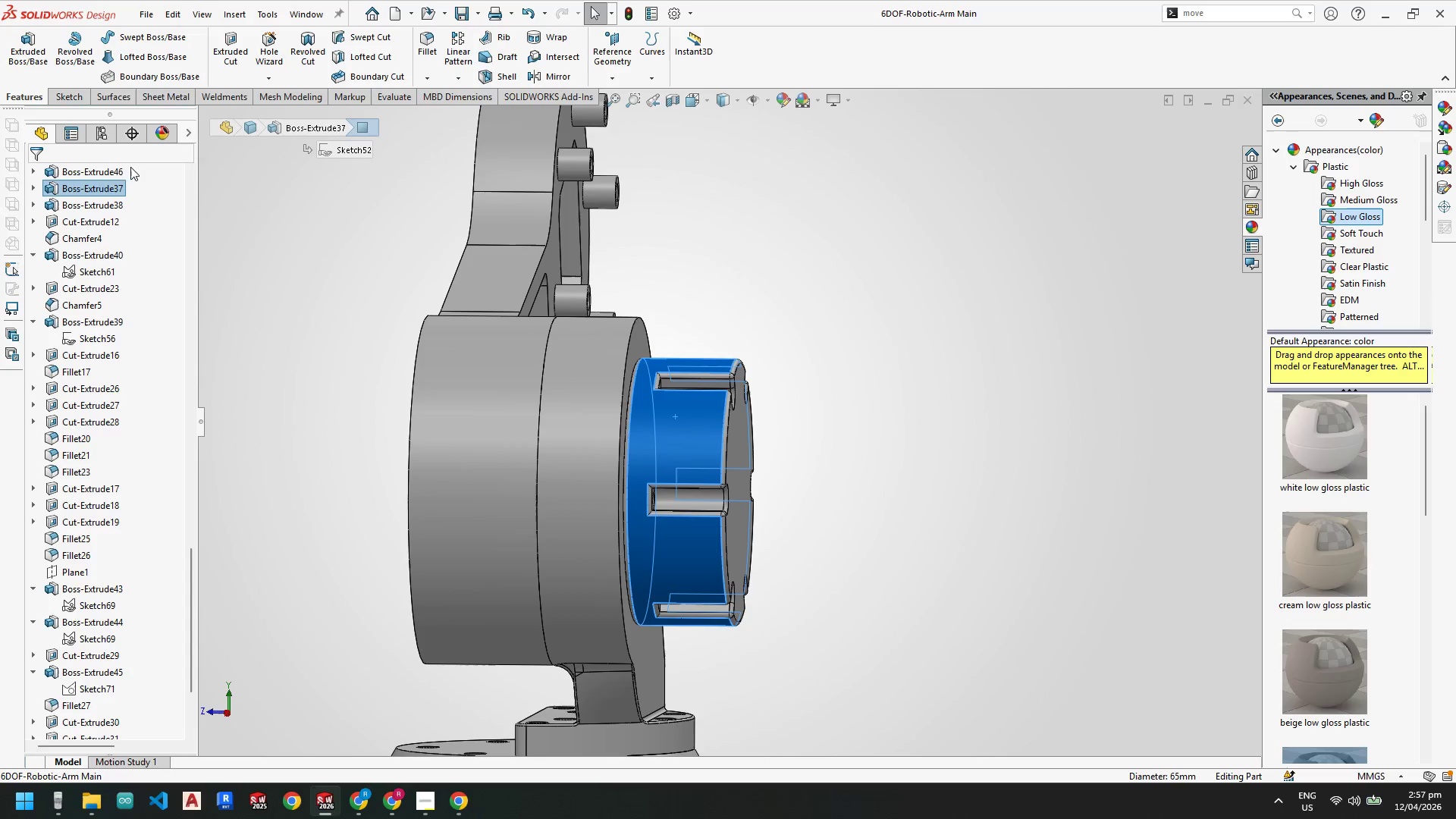 
left_click([86, 186])
 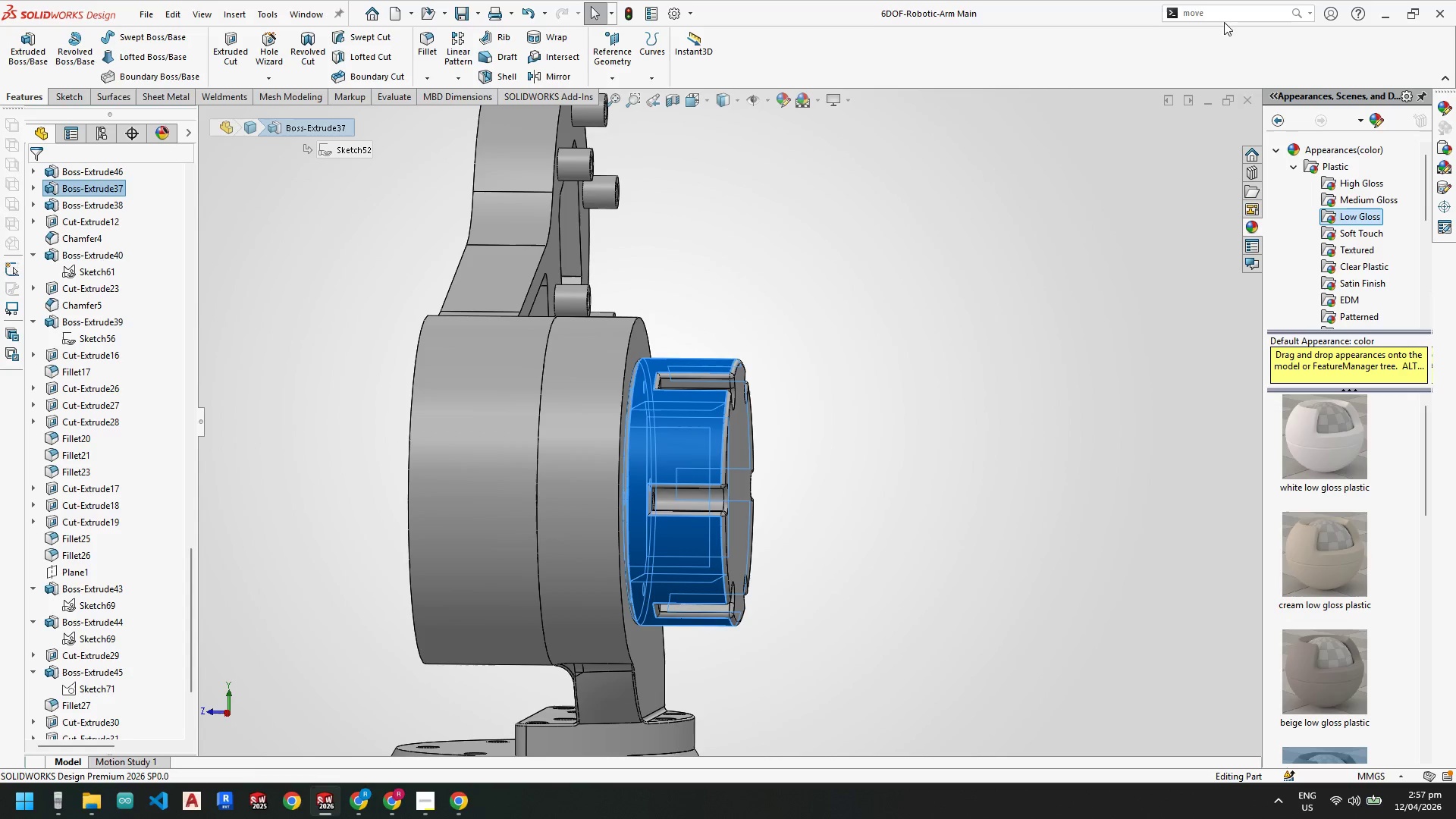 
left_click([1216, 14])
 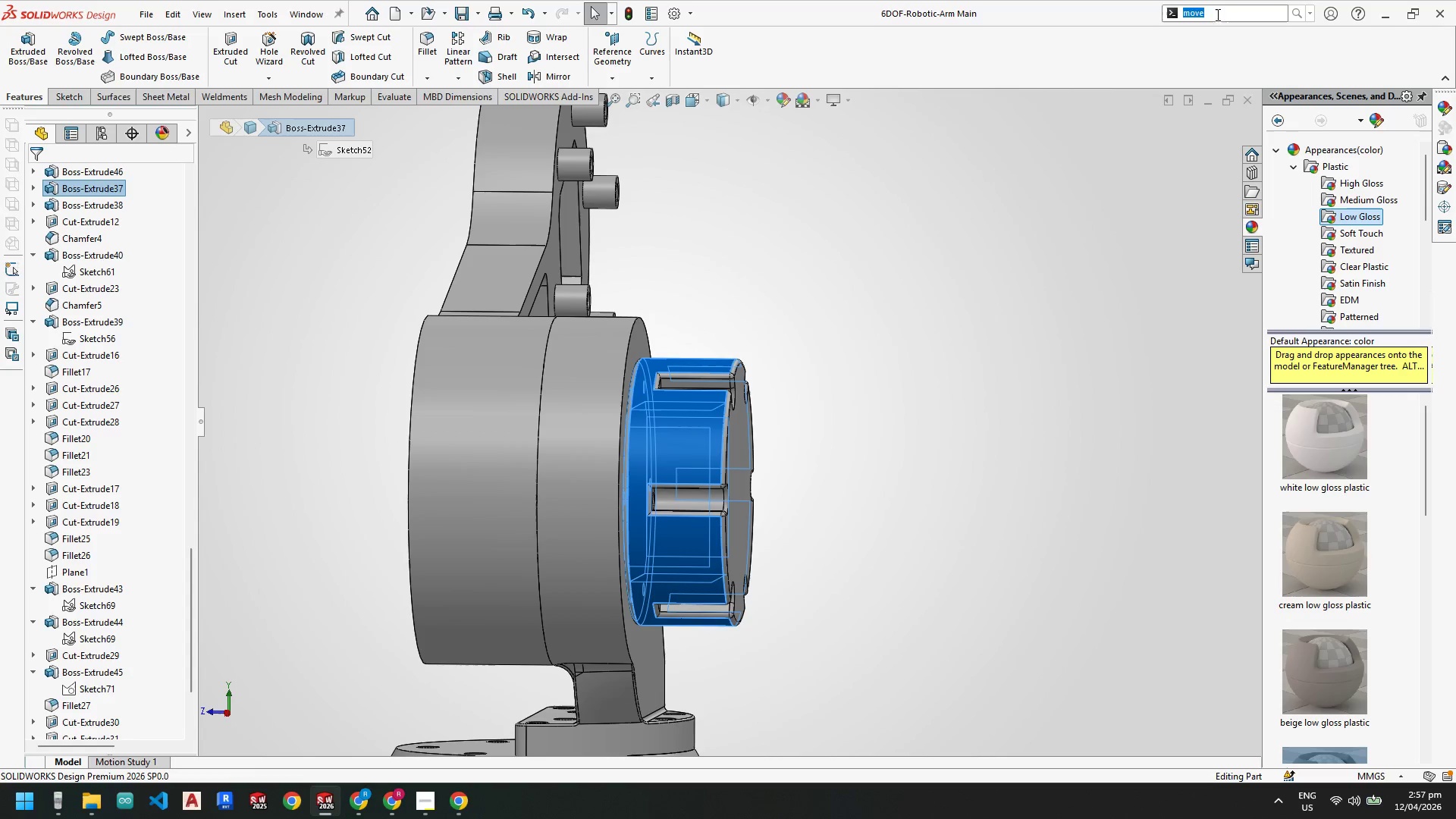 
type(copy )
 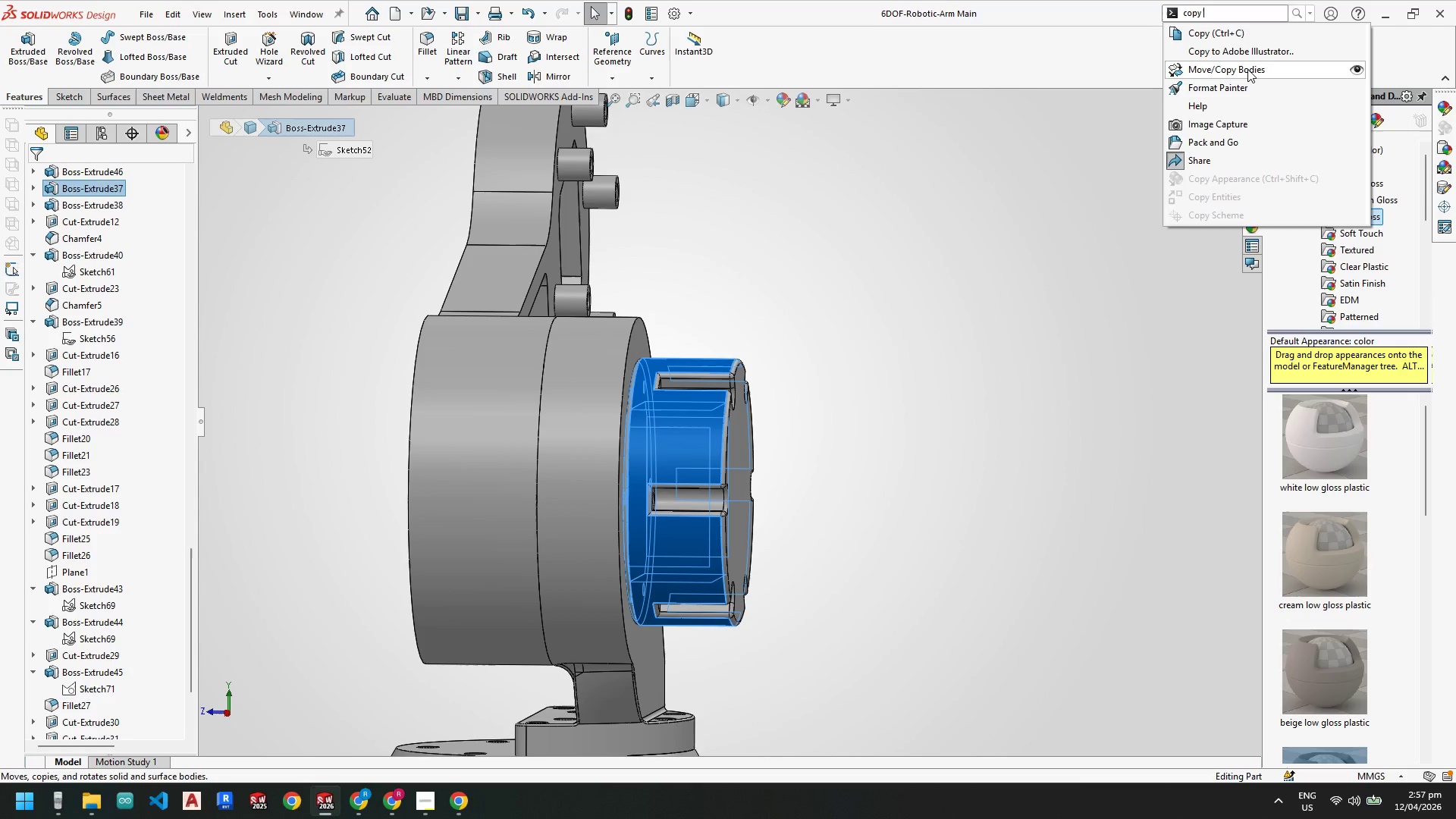 
left_click([1247, 70])
 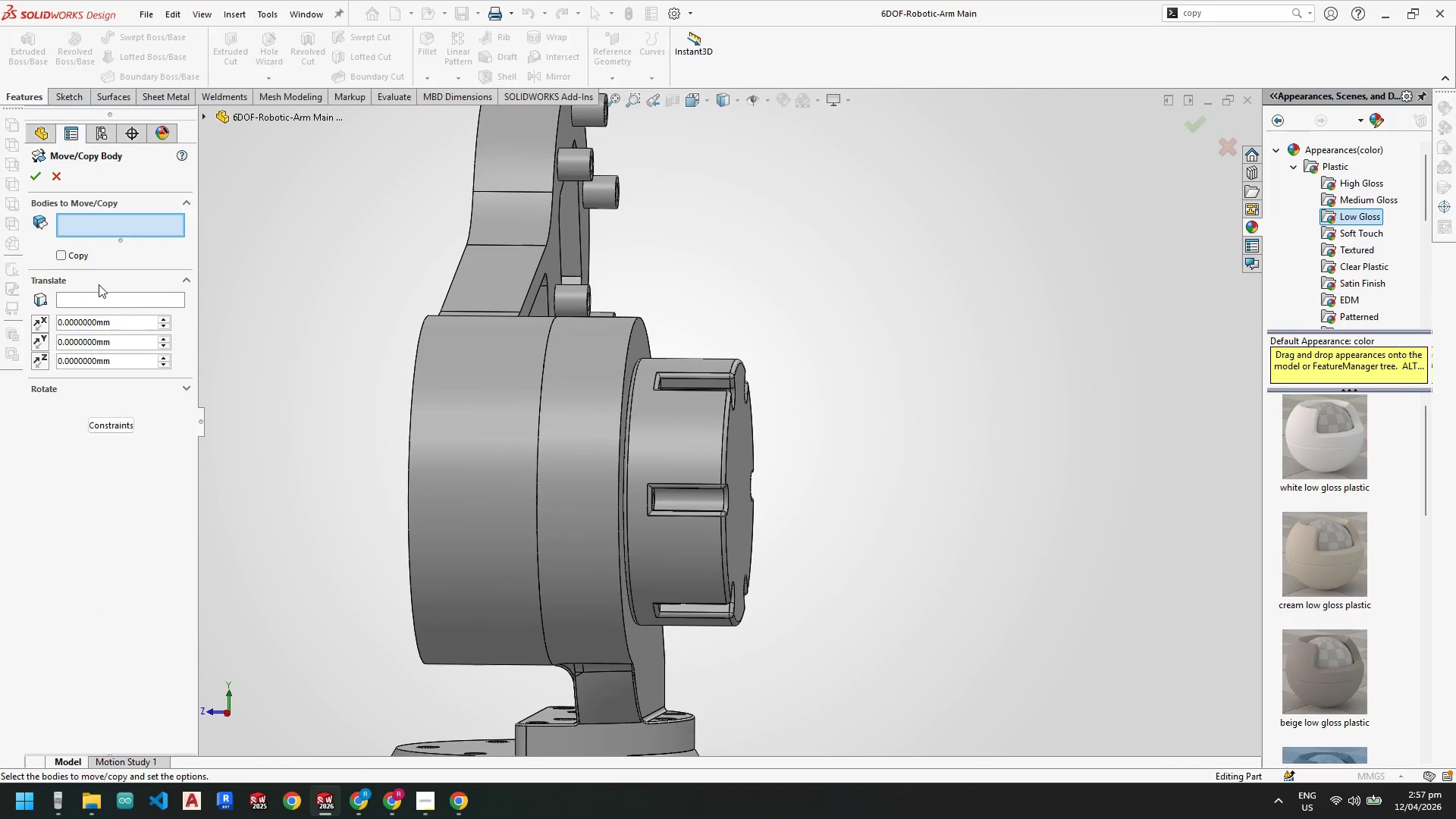 
left_click([105, 221])
 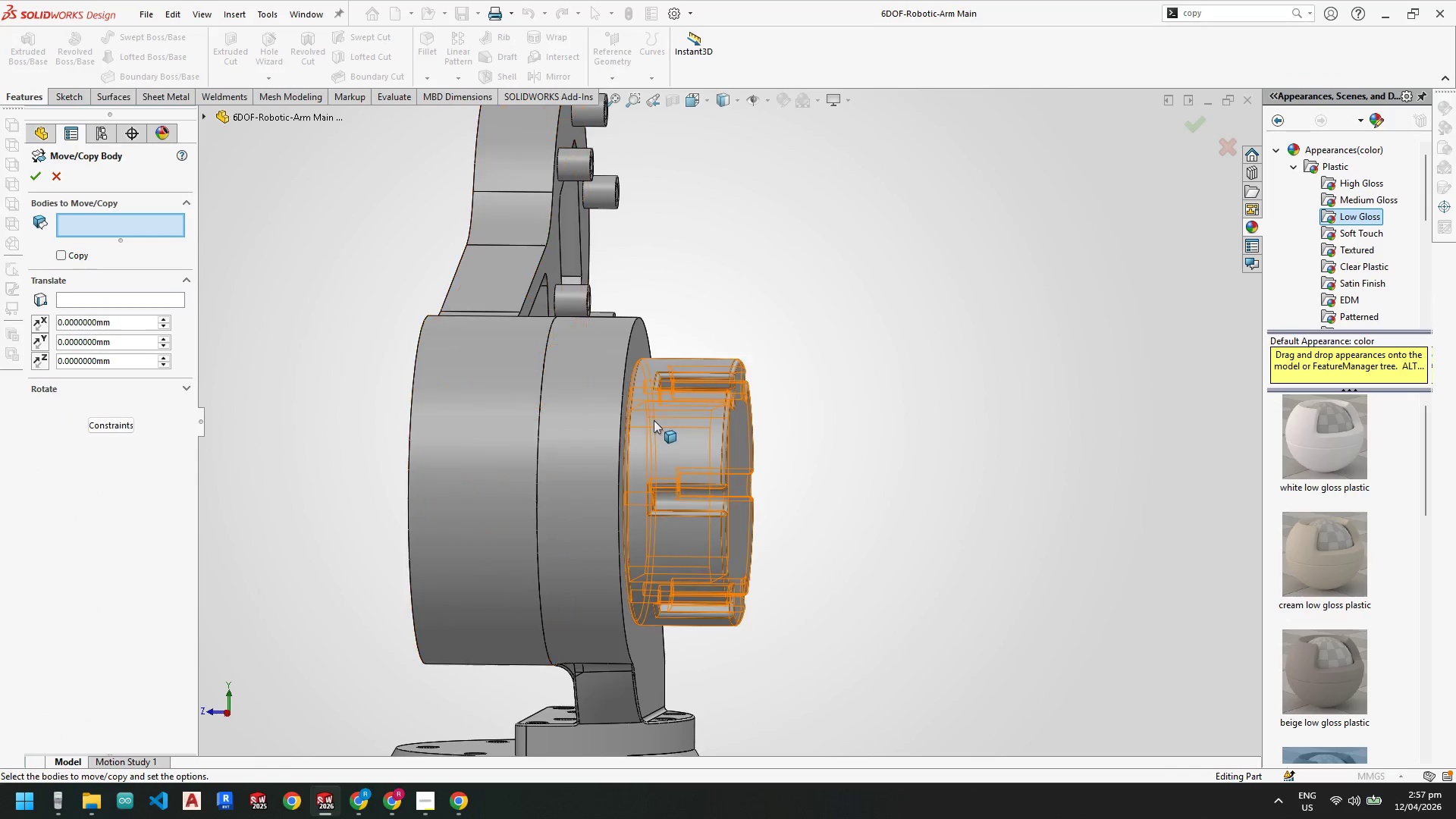 
left_click([657, 421])
 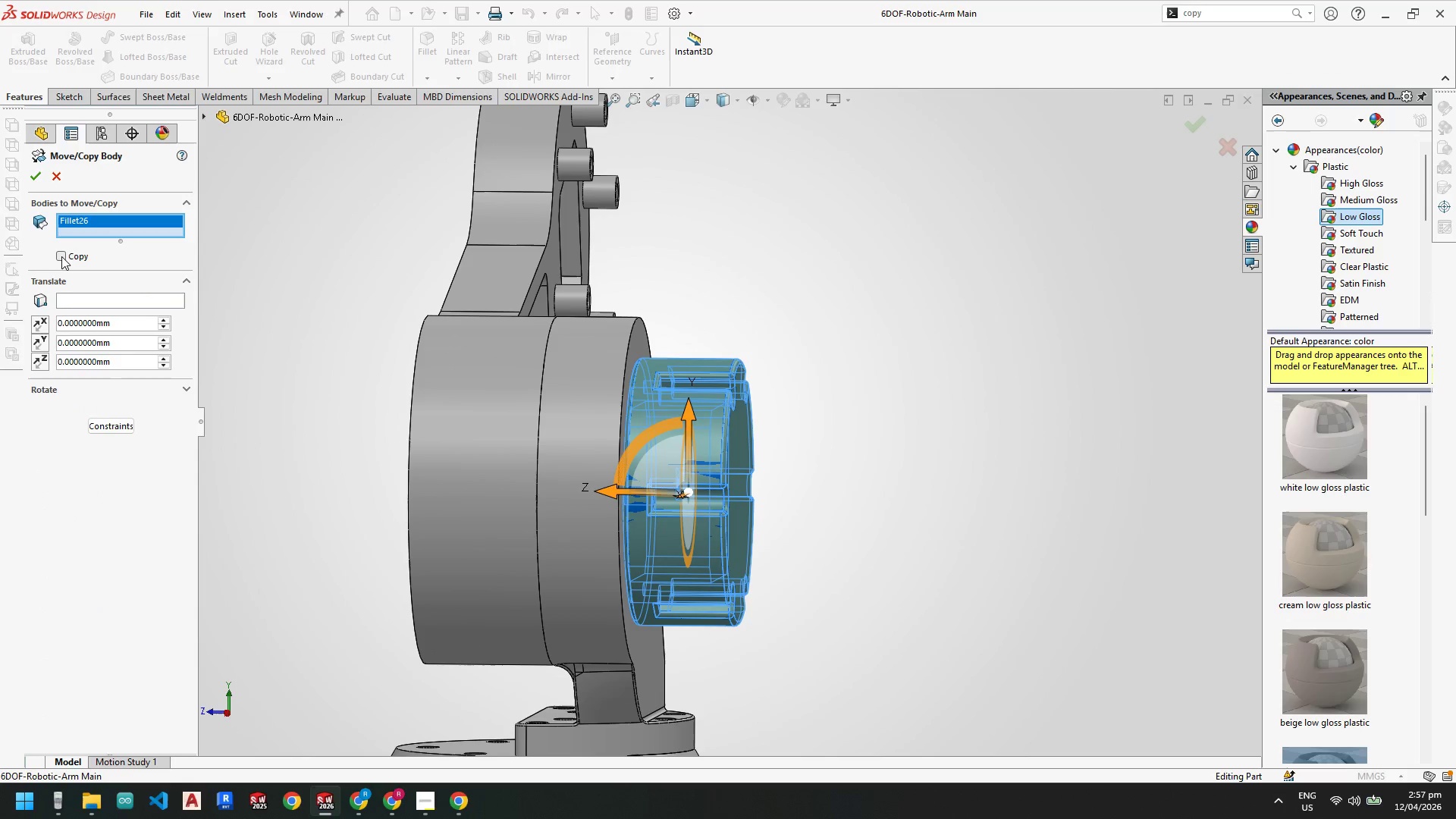 
left_click([61, 256])
 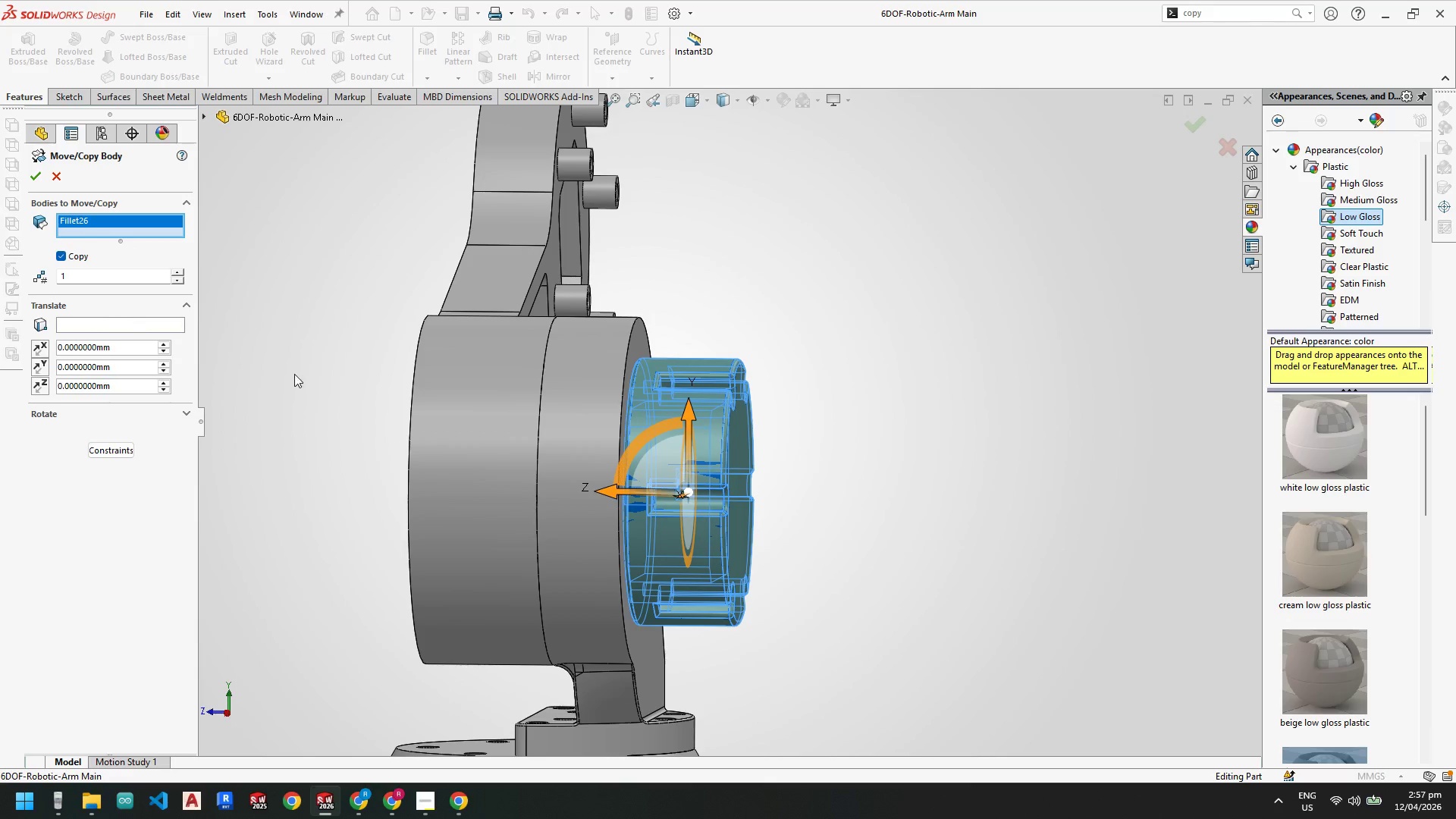 
scroll: coordinate [566, 406], scroll_direction: up, amount: 2.0
 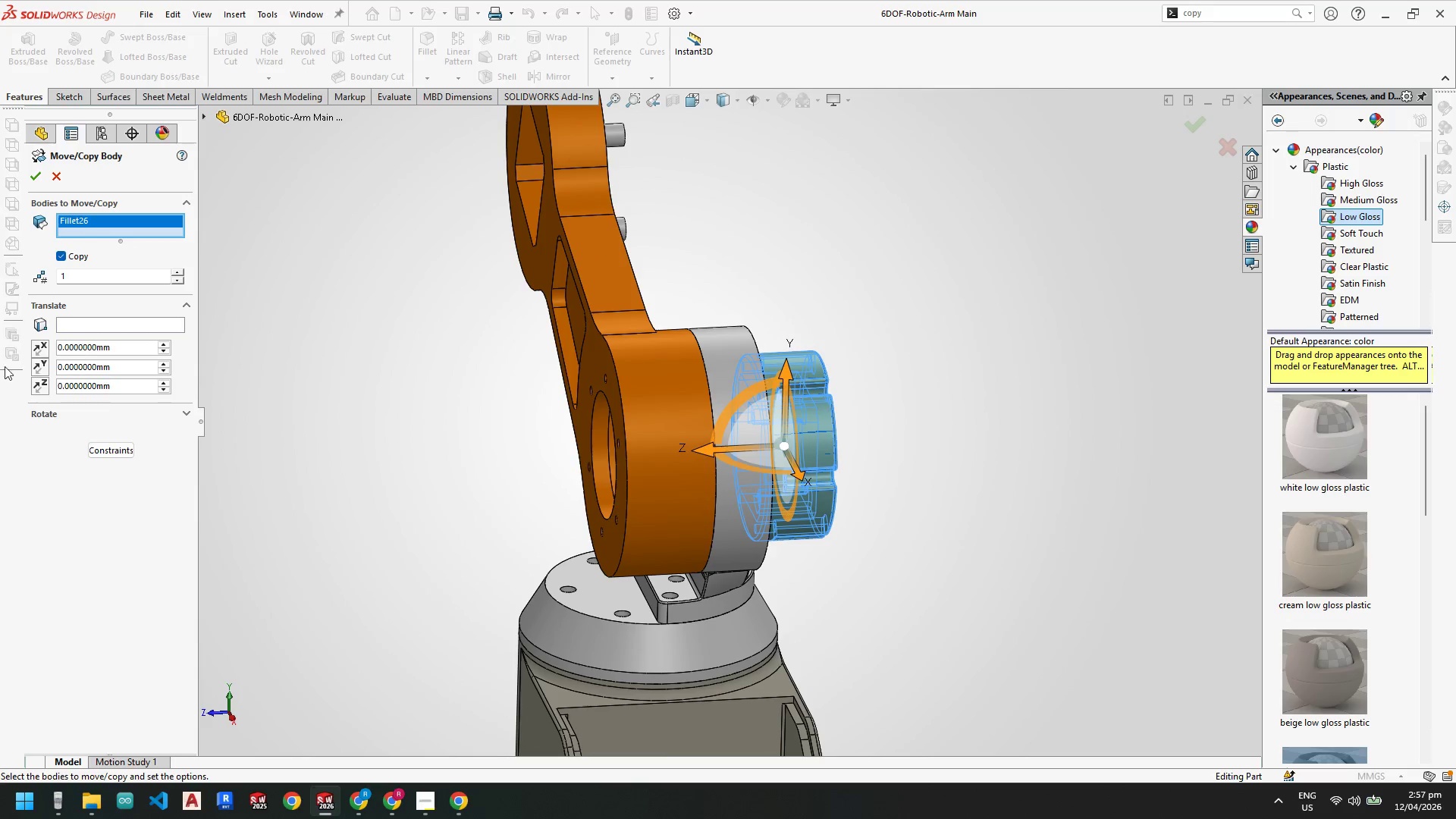 
left_click([108, 453])
 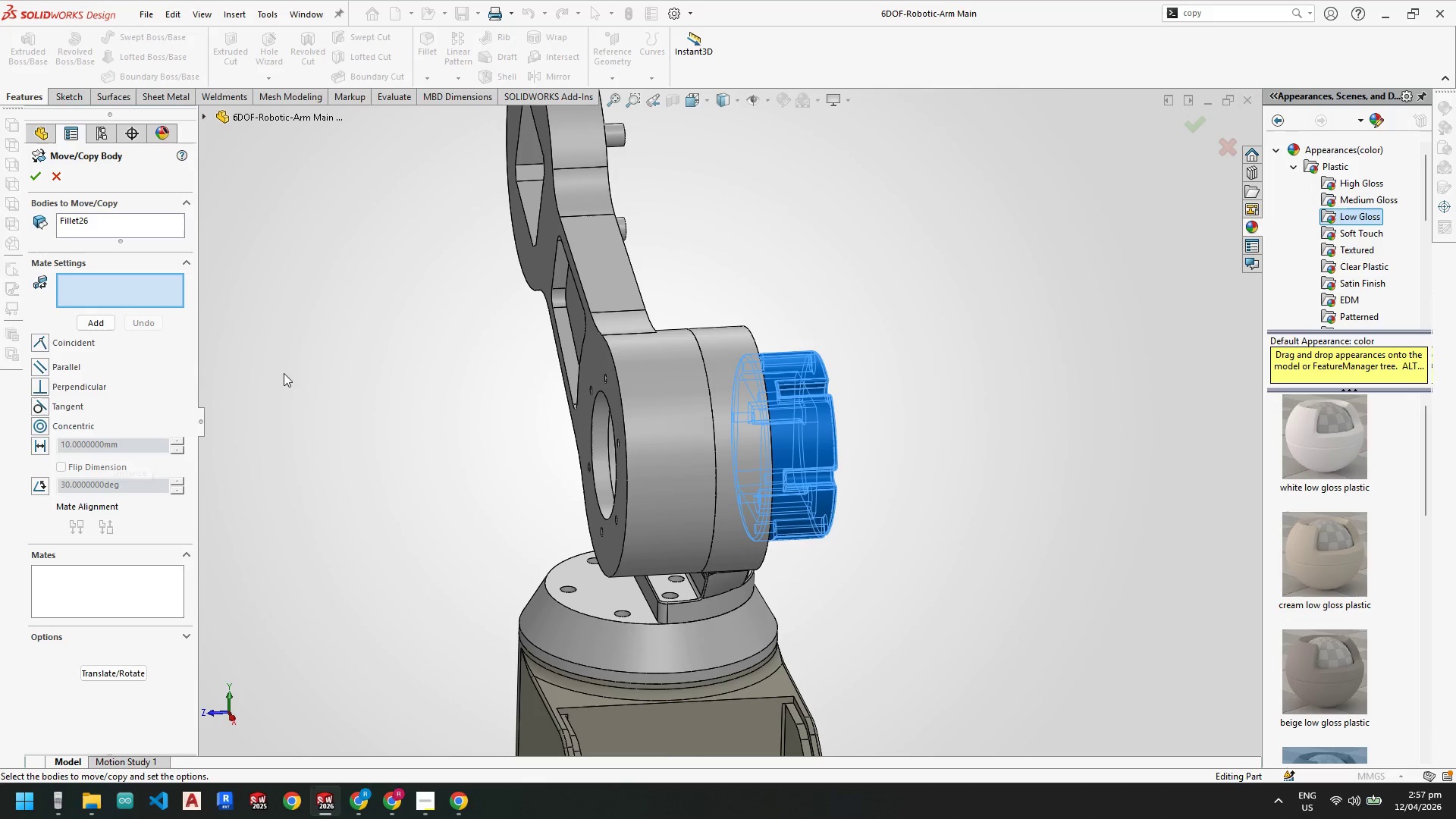 
scroll: coordinate [483, 306], scroll_direction: up, amount: 3.0
 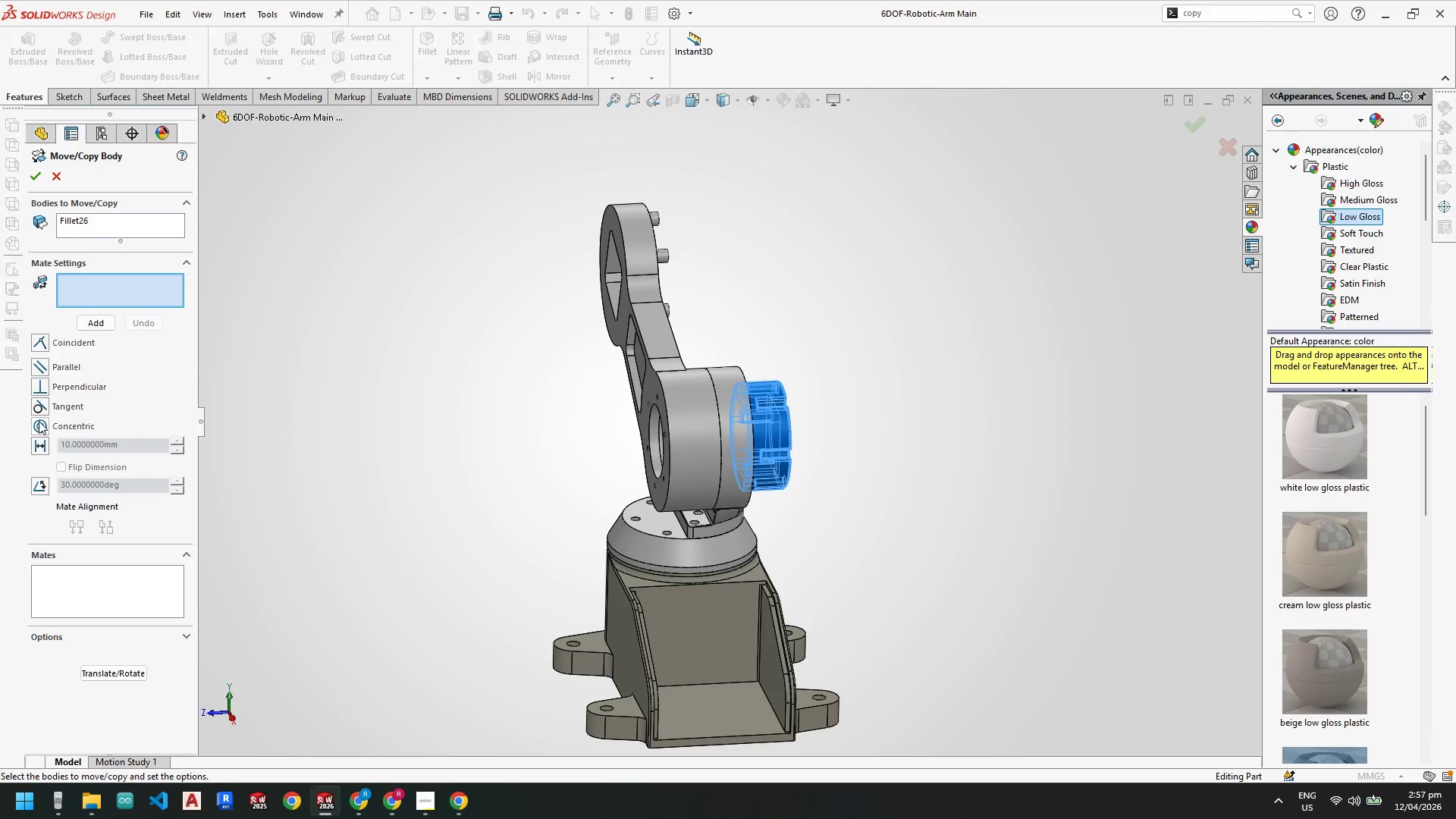 
left_click([40, 428])
 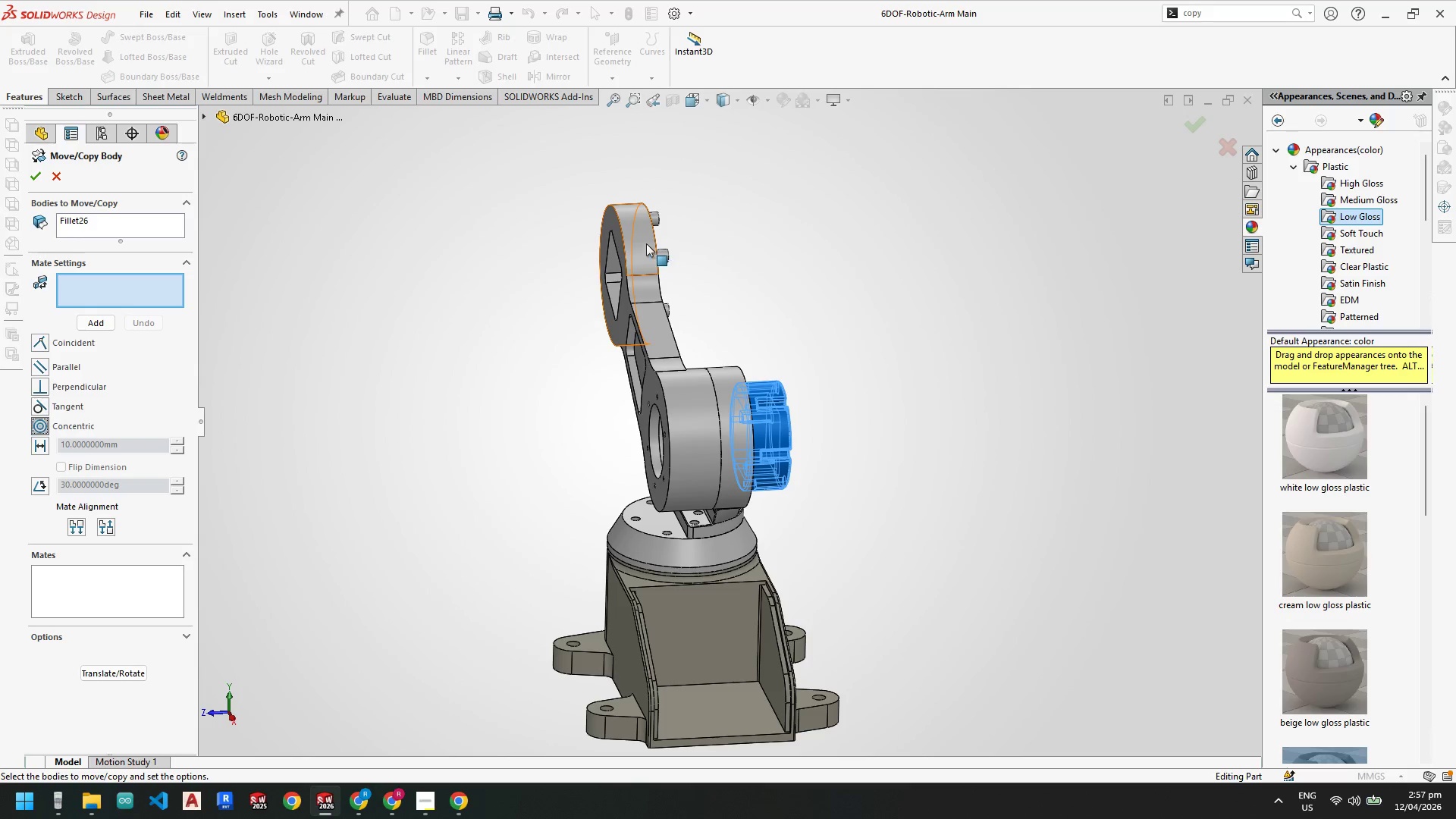 
left_click([635, 231])
 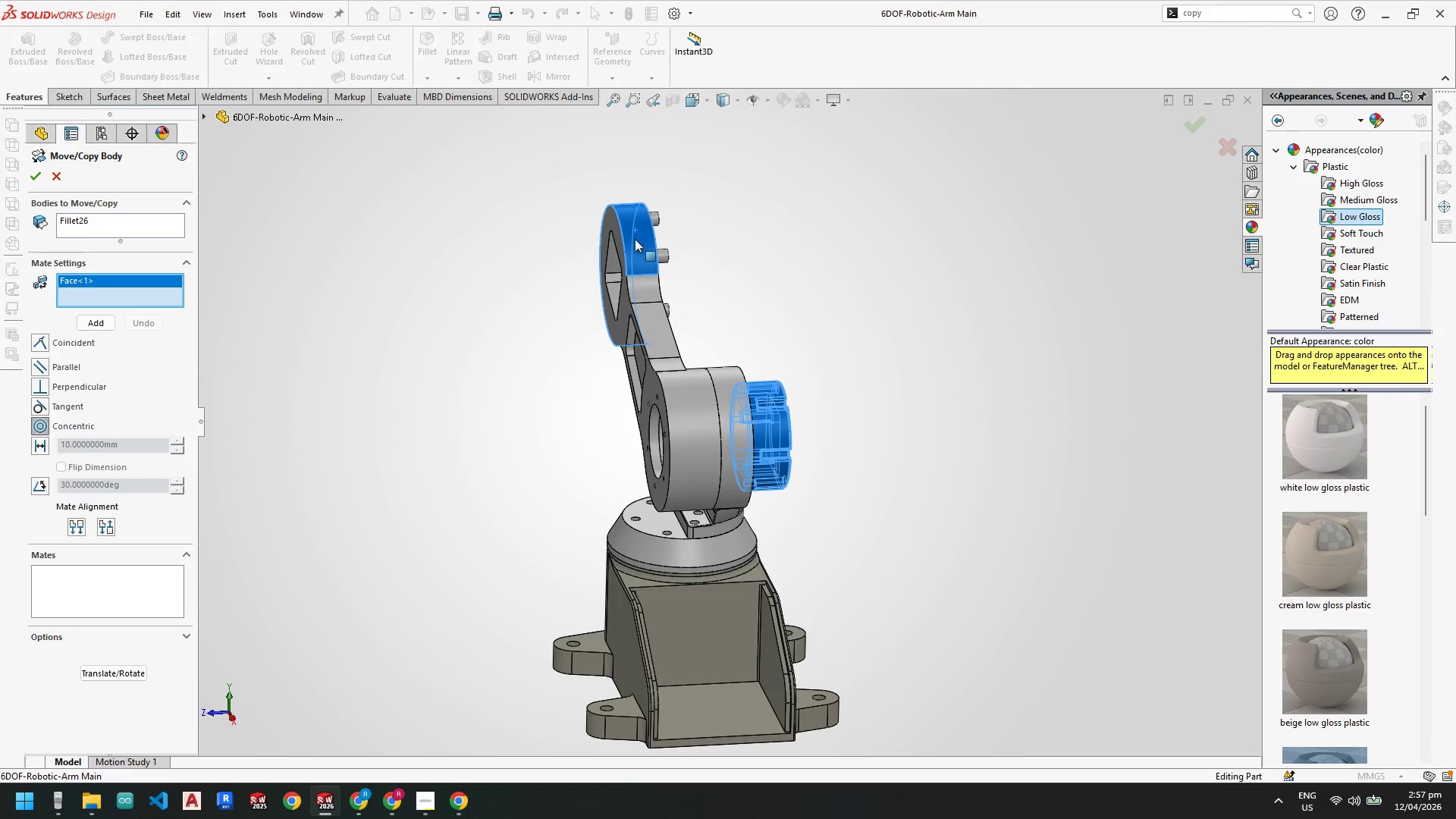 
scroll: coordinate [635, 242], scroll_direction: down, amount: 2.0
 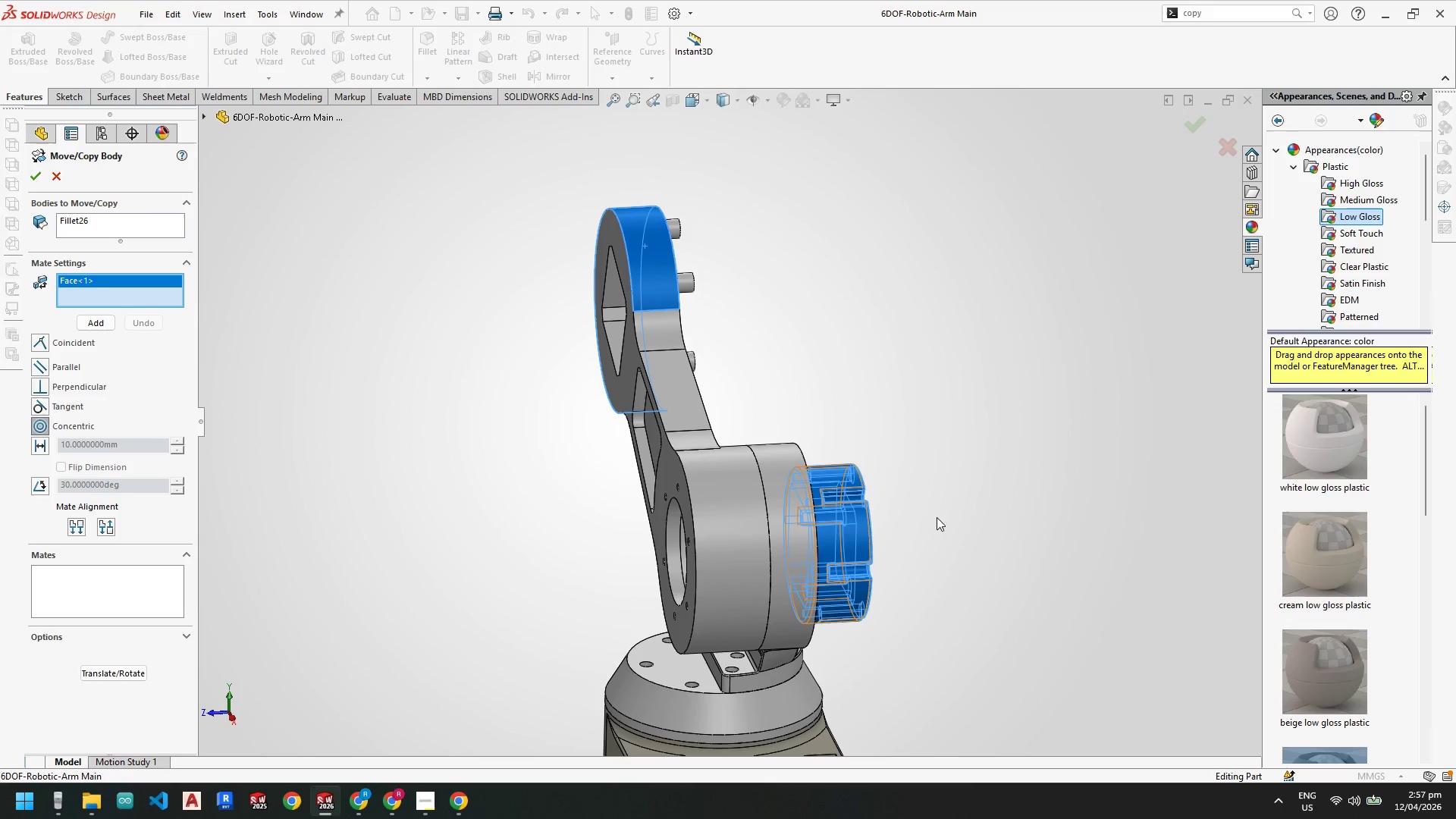 
wait(8.99)
 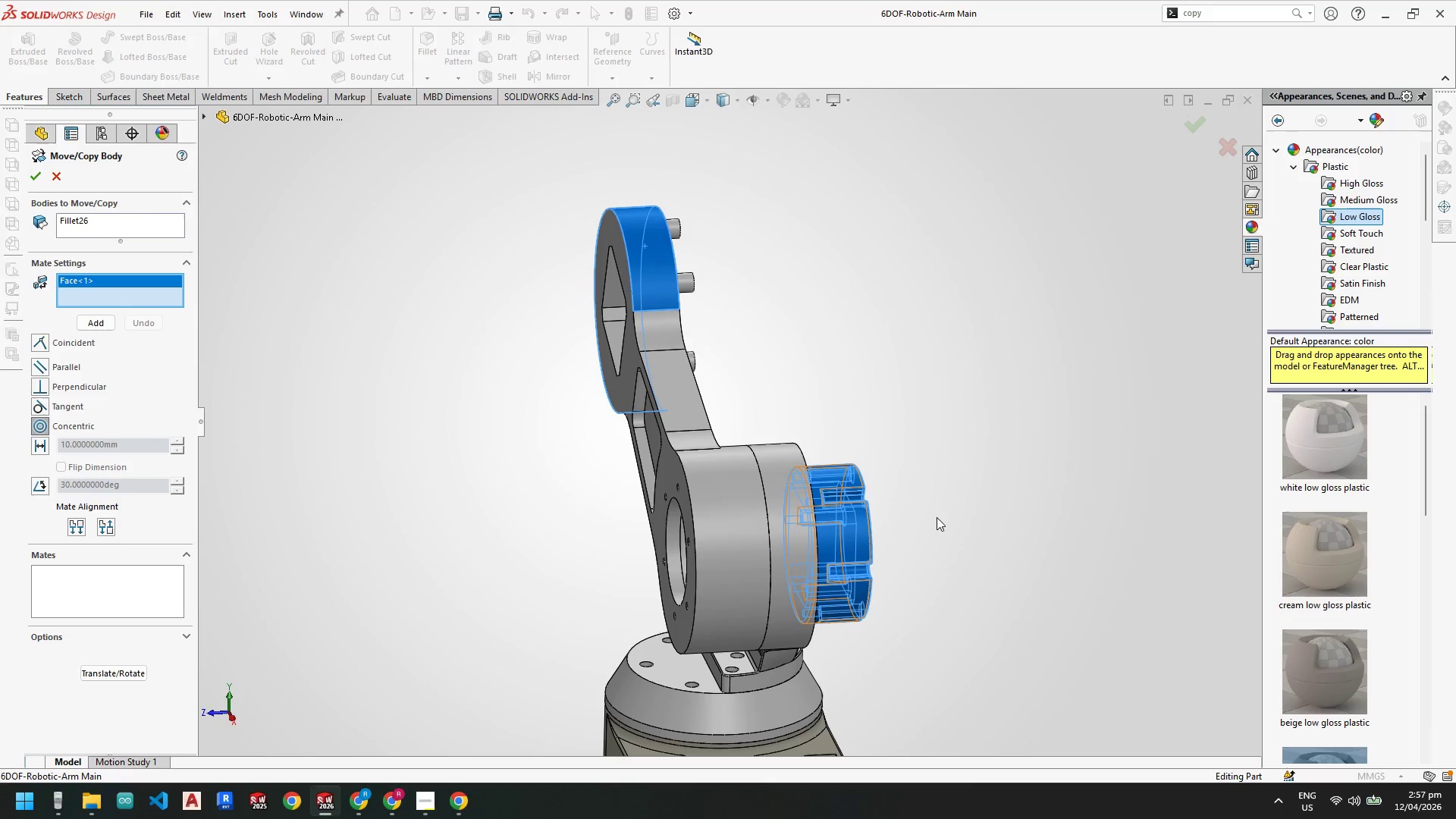 
left_click([96, 325])
 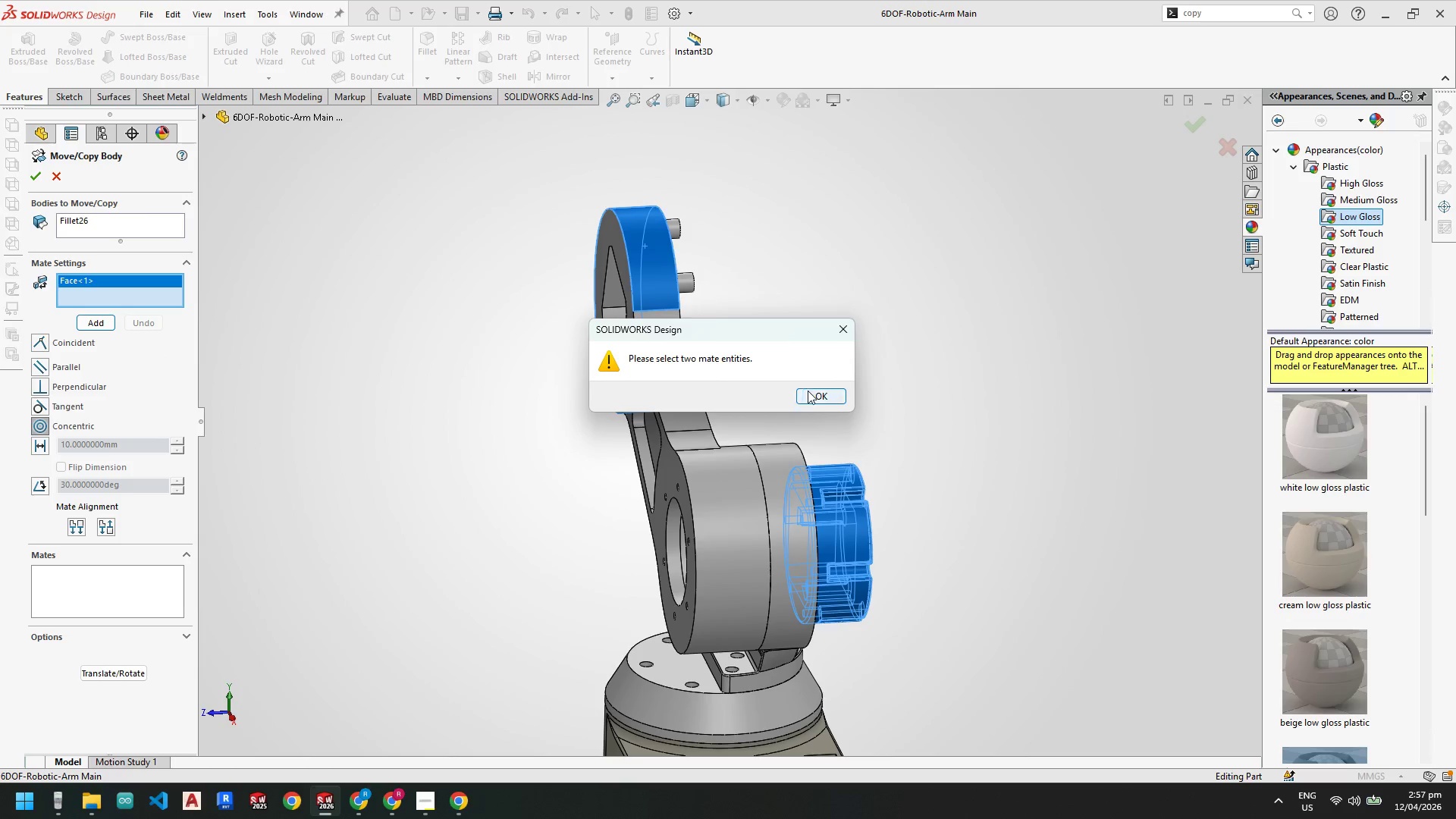 
left_click([813, 394])
 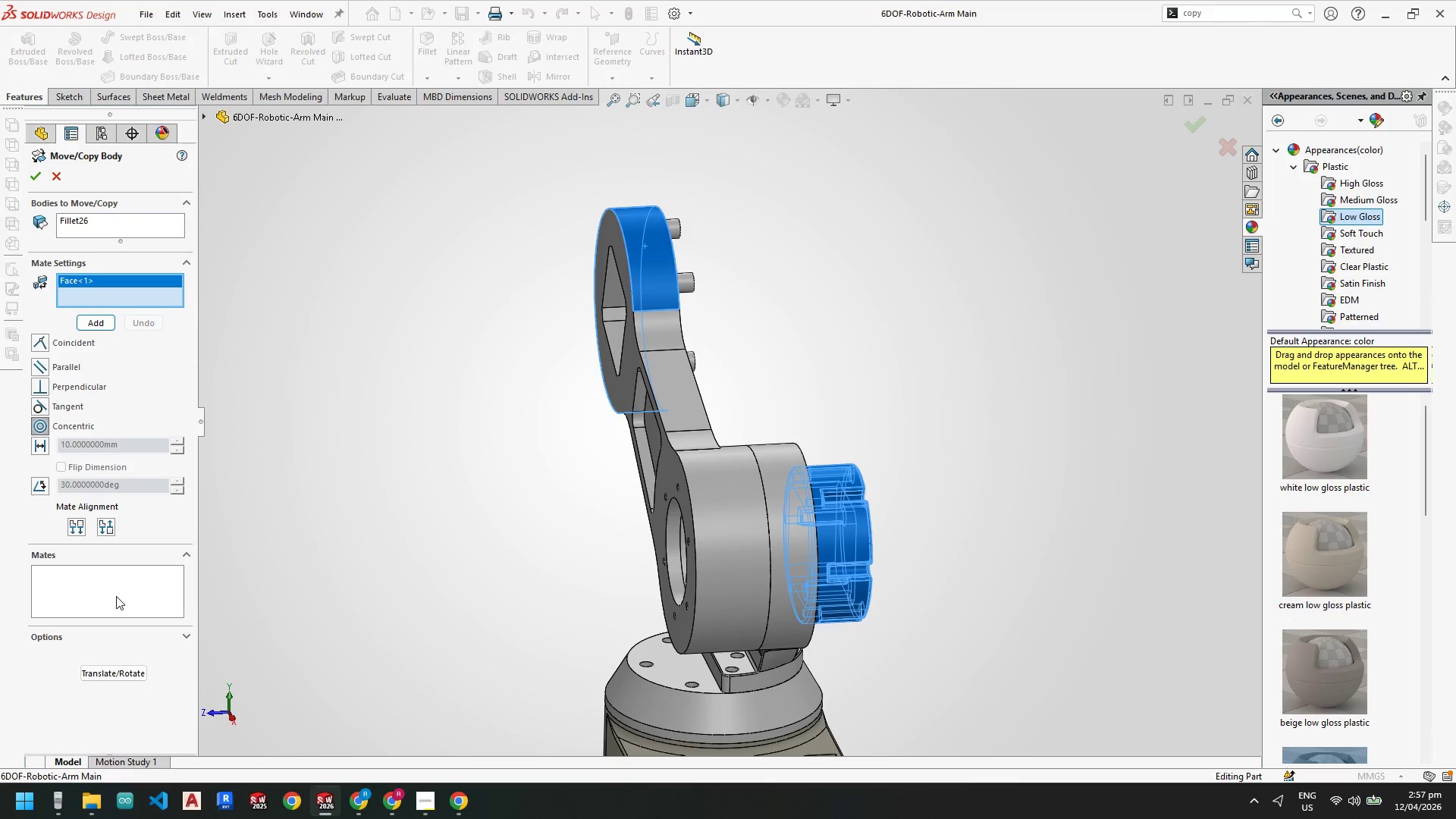 
left_click([116, 596])
 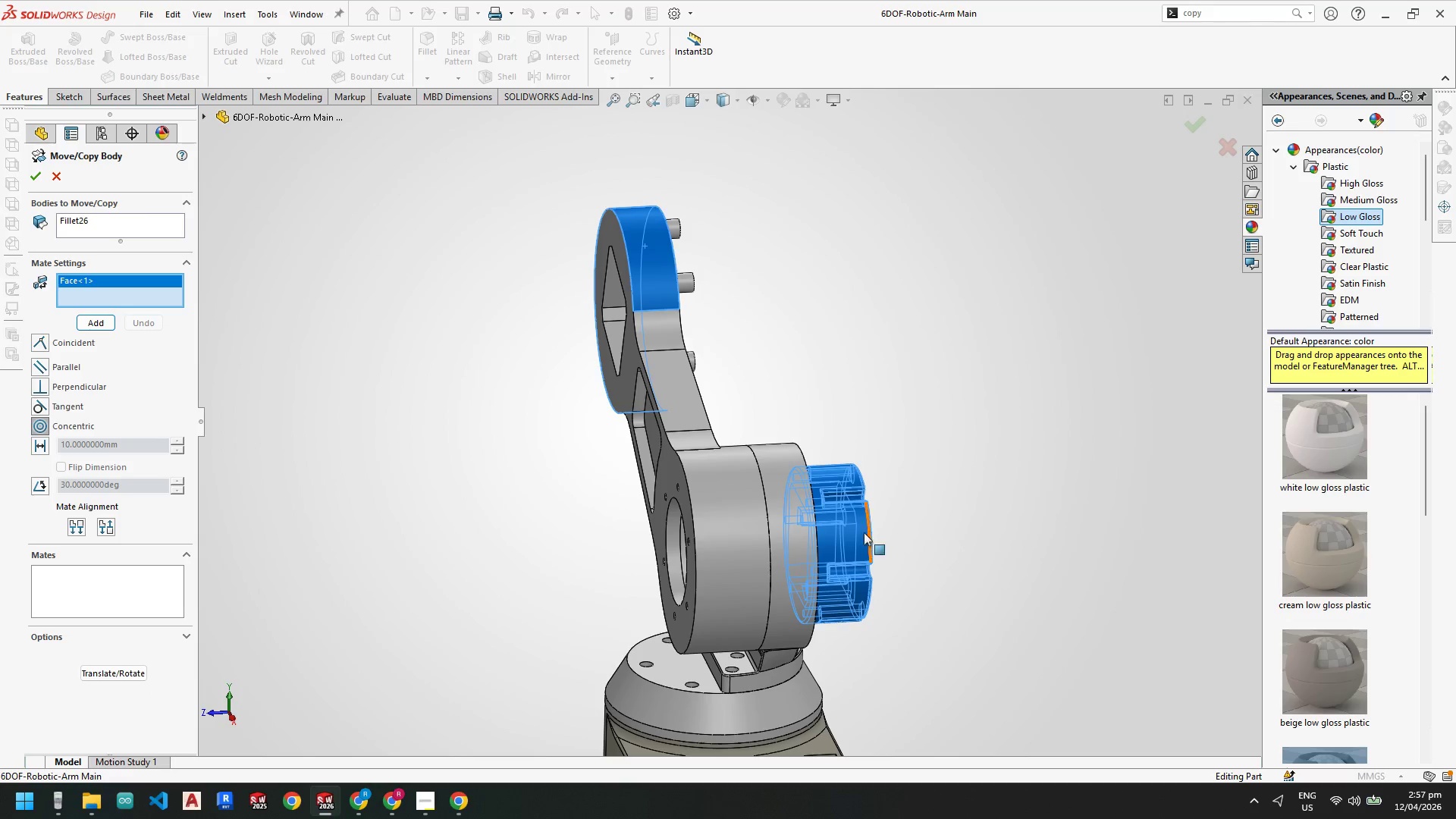 
left_click([842, 524])
 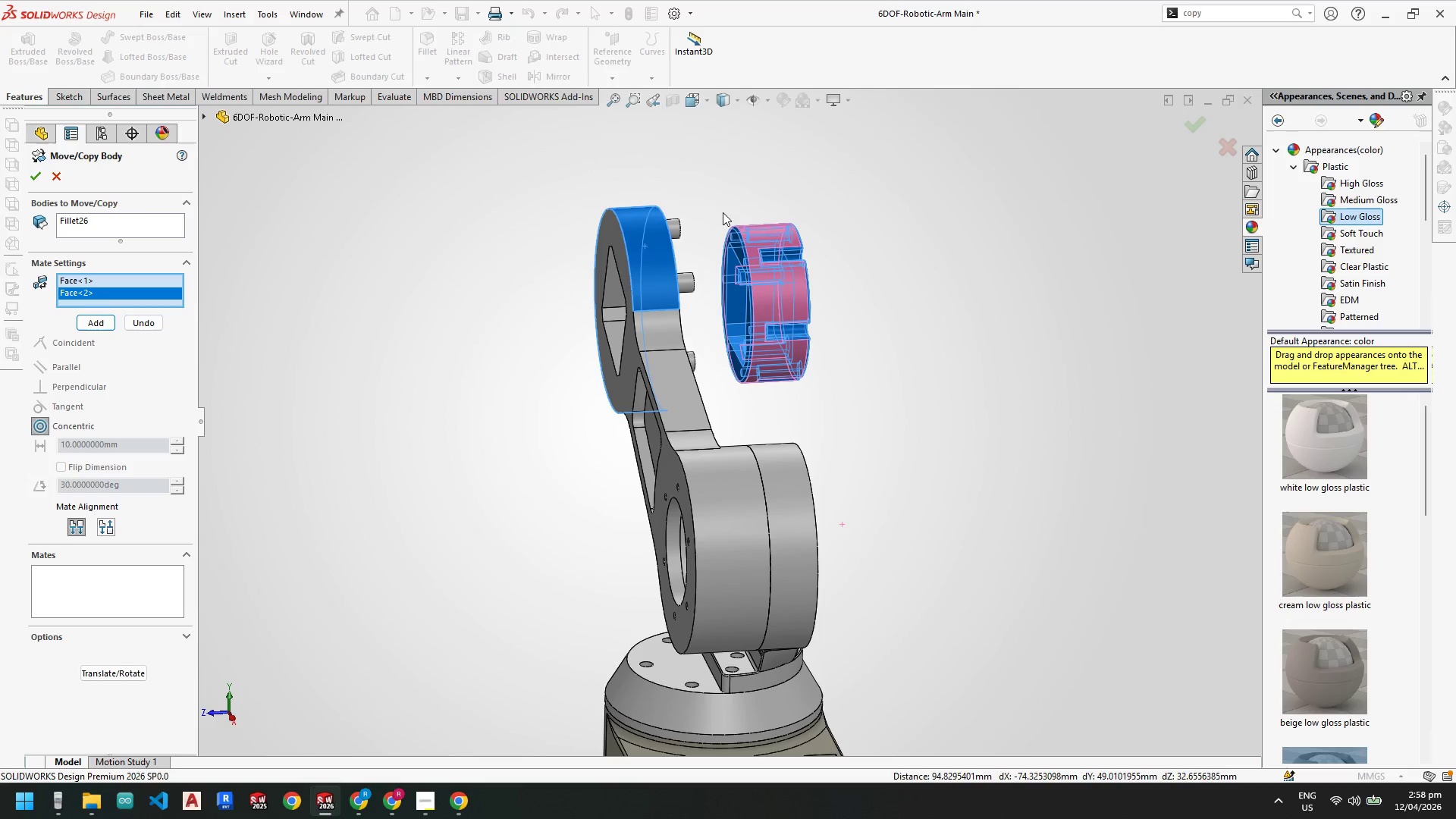 
left_click([107, 528])
 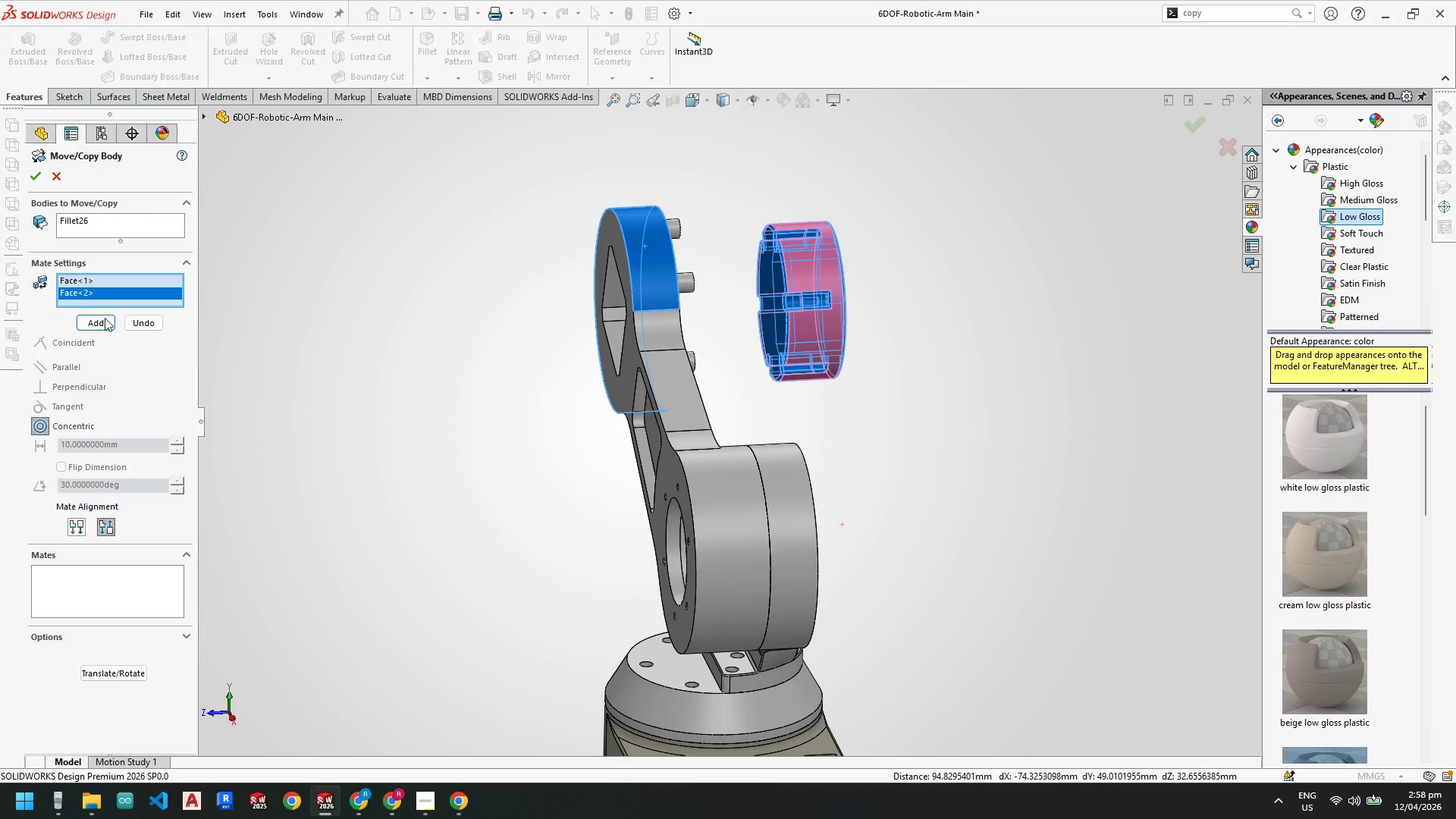 
scroll: coordinate [785, 275], scroll_direction: down, amount: 3.0
 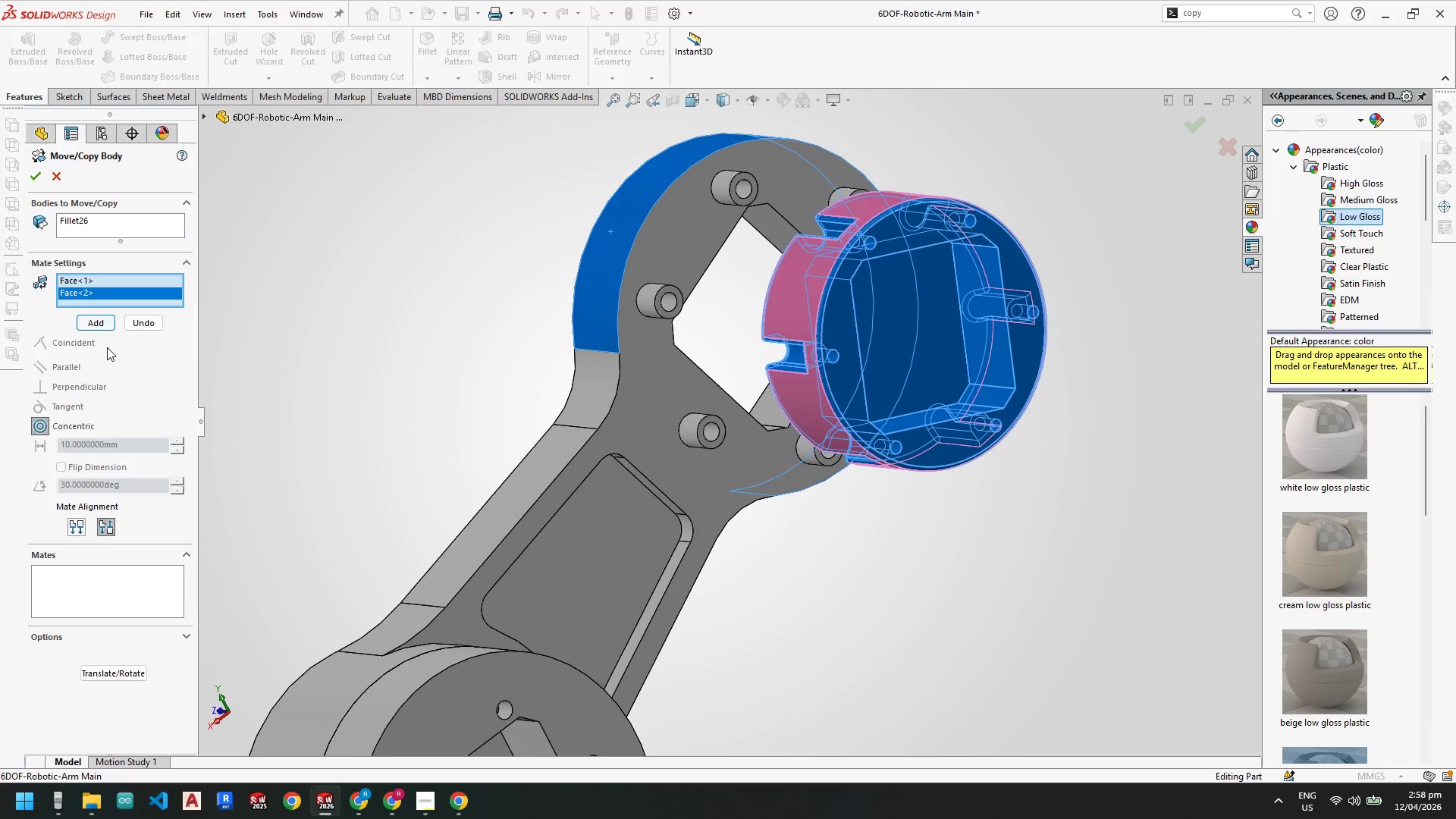 
left_click([102, 325])
 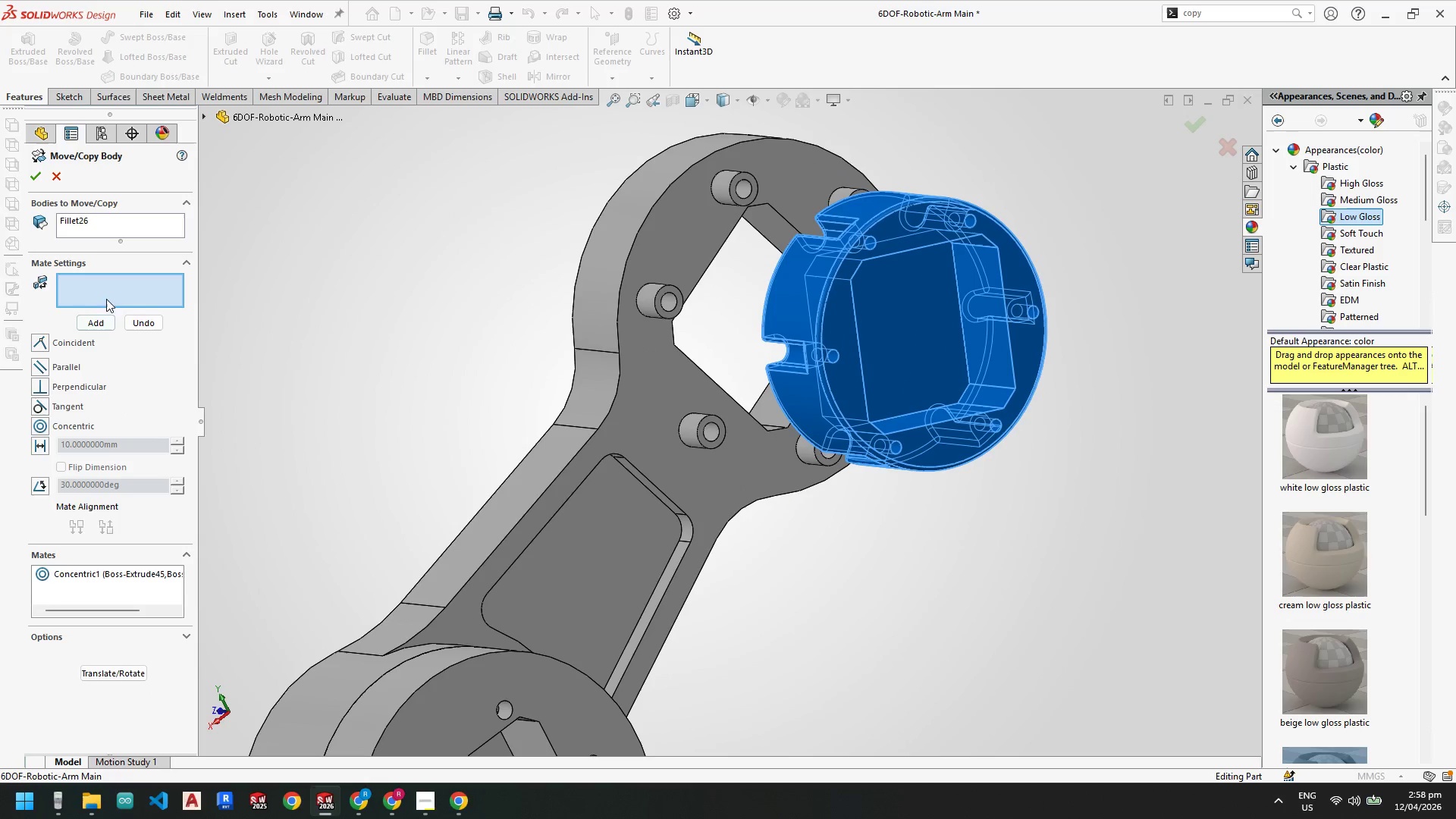 
left_click([111, 292])
 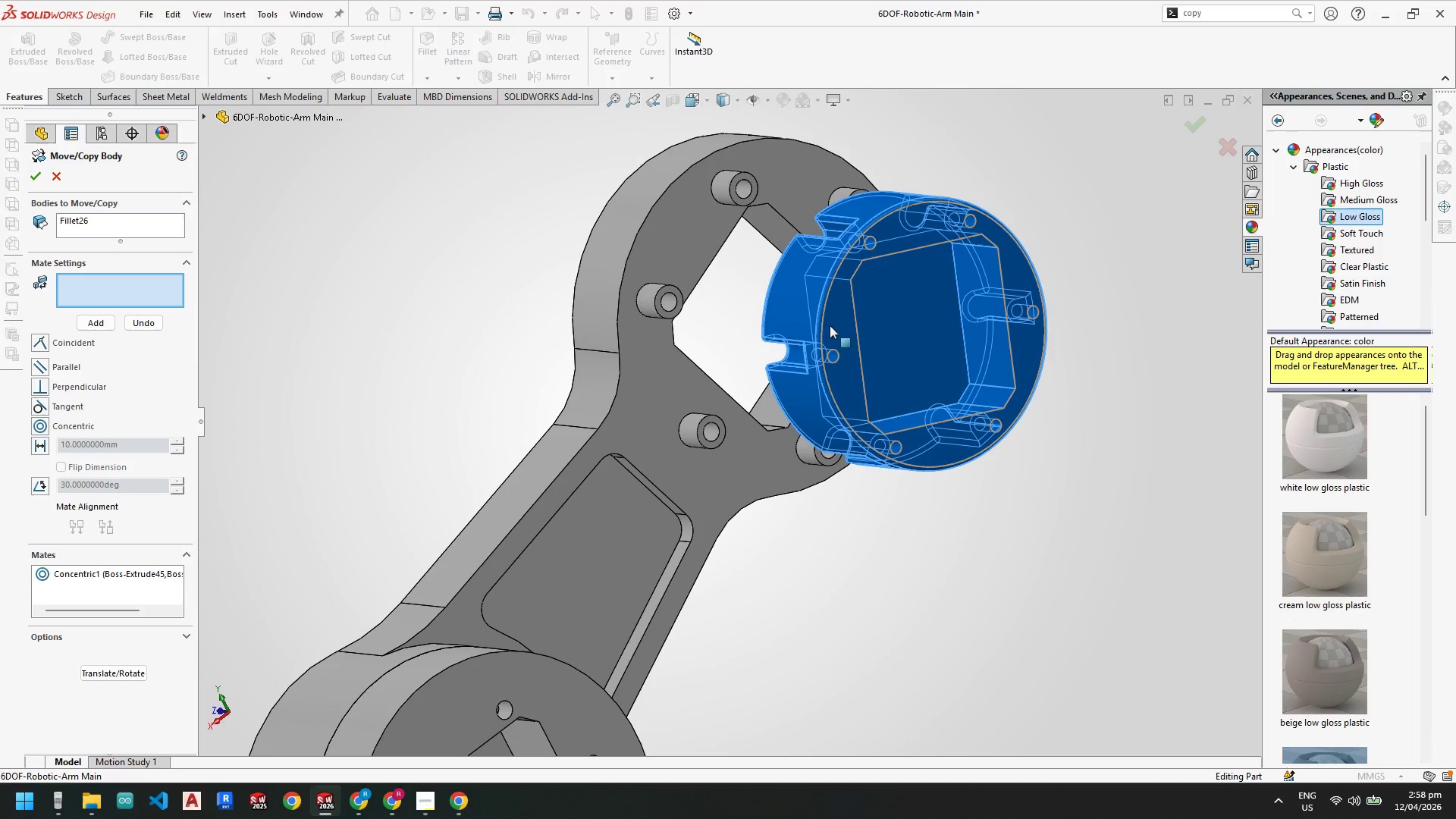 
left_click([841, 326])
 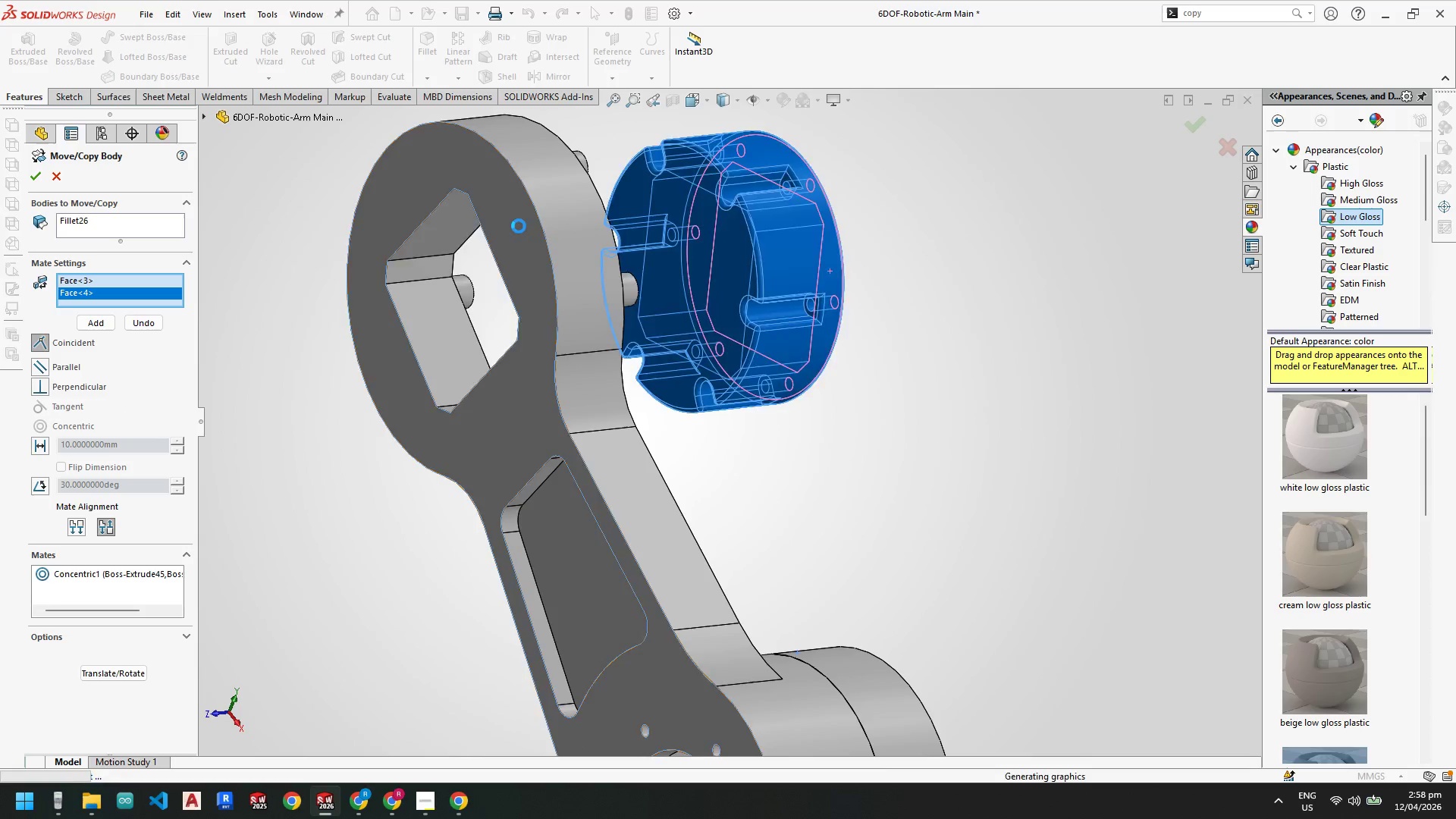 
scroll: coordinate [766, 549], scroll_direction: up, amount: 3.0
 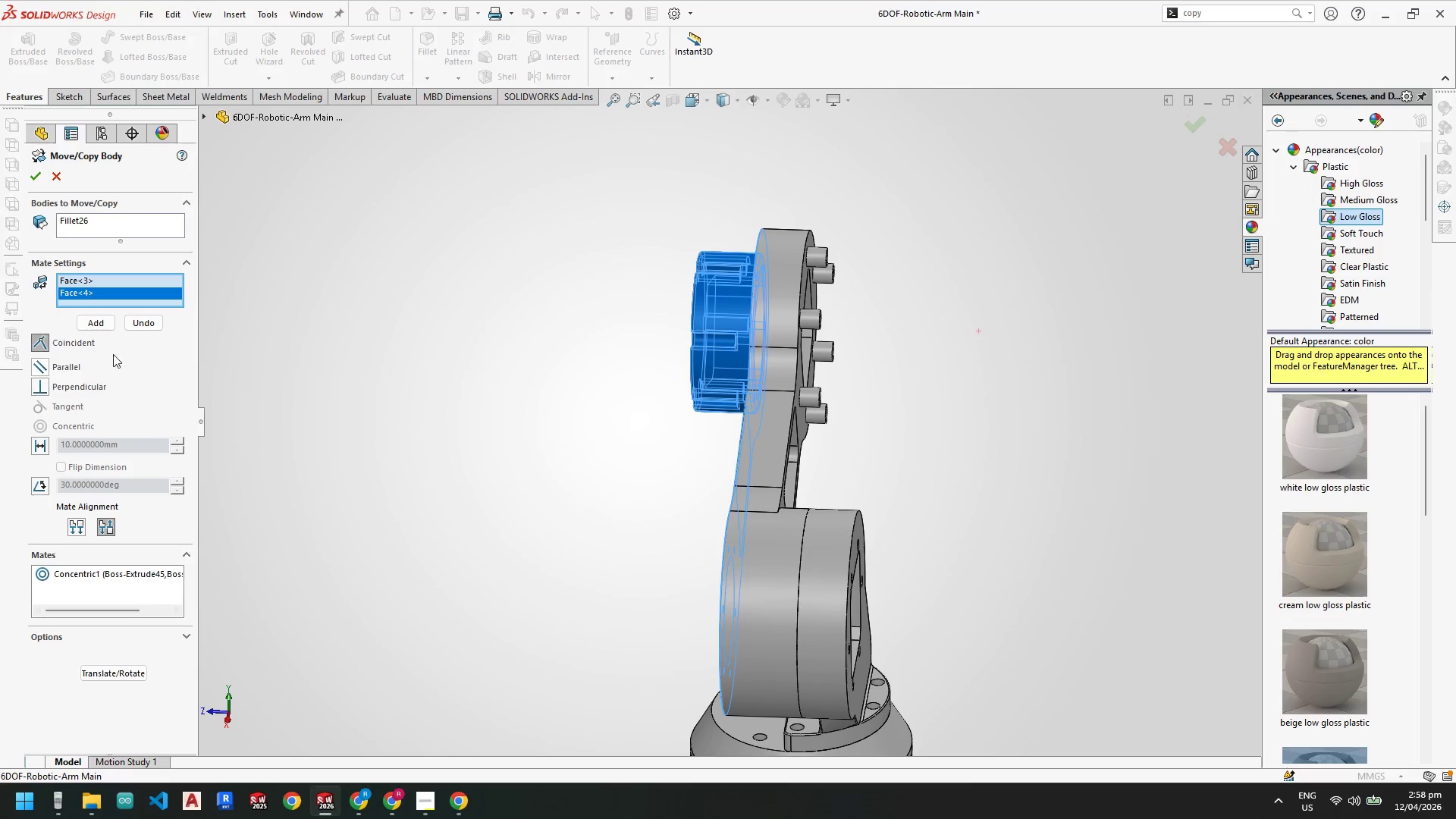 
left_click([95, 315])
 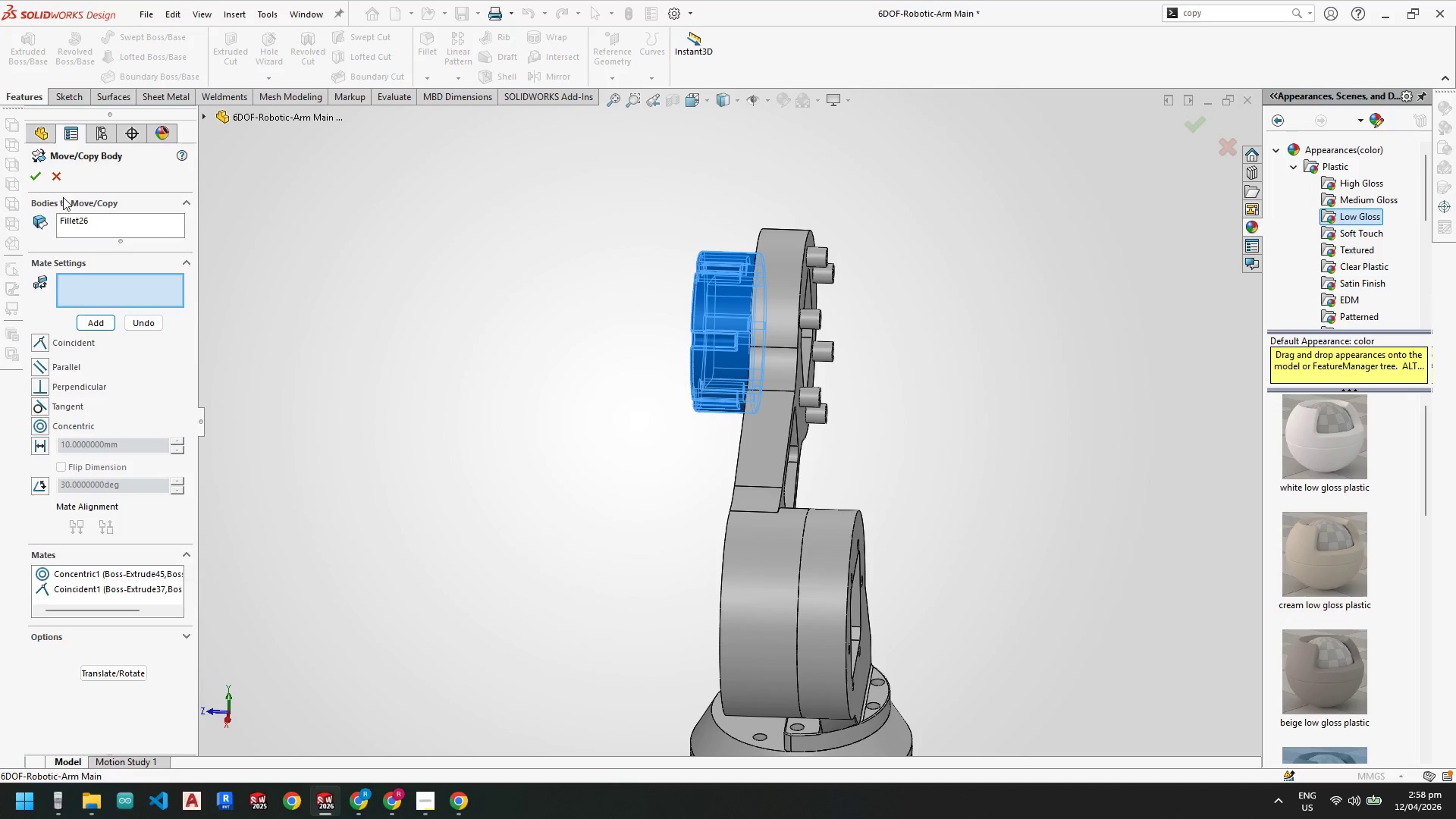 
left_click([39, 180])
 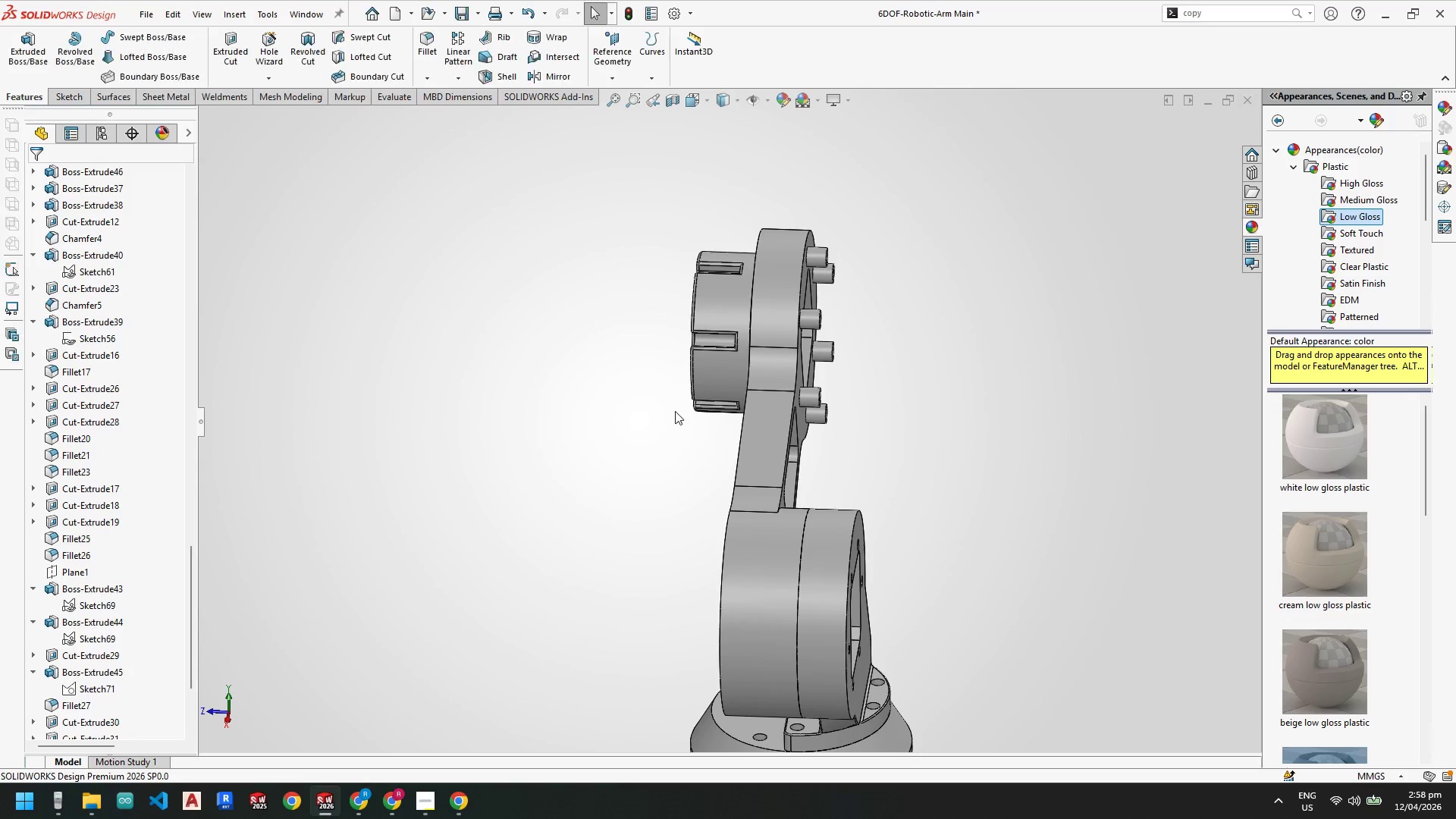 
scroll: coordinate [822, 452], scroll_direction: up, amount: 4.0
 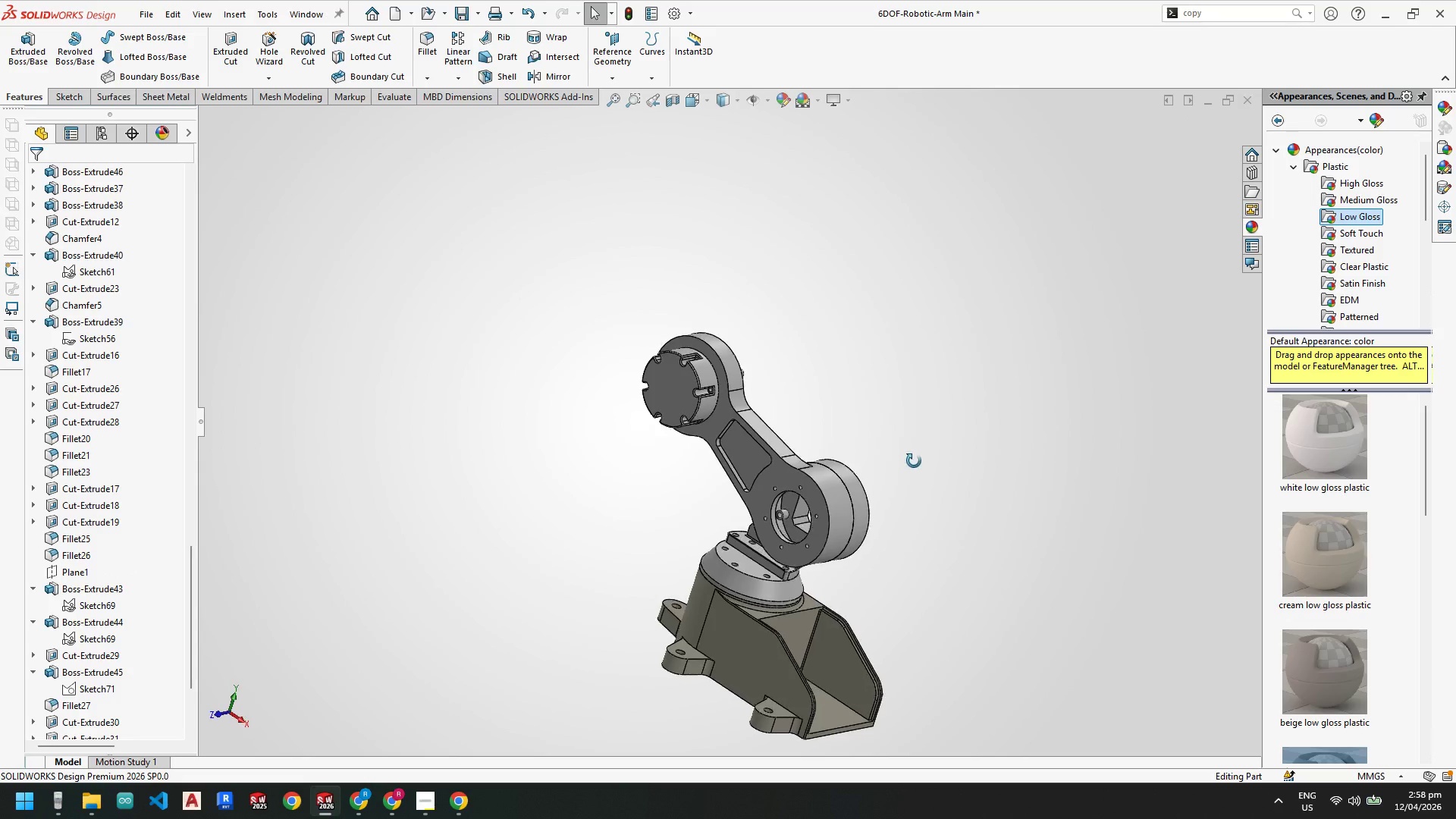 
middle_click([888, 473])
 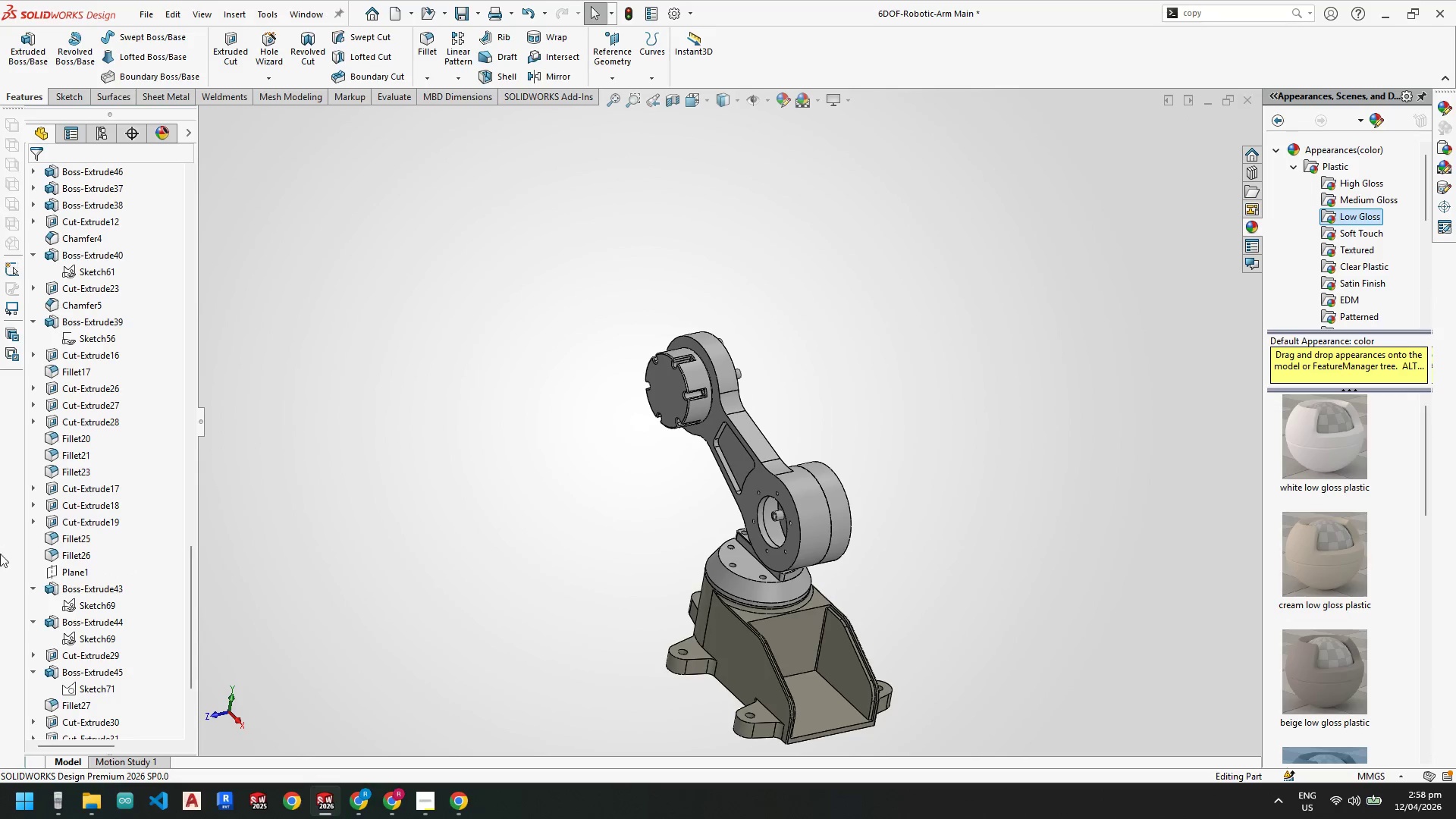 
scroll: coordinate [664, 343], scroll_direction: down, amount: 8.0
 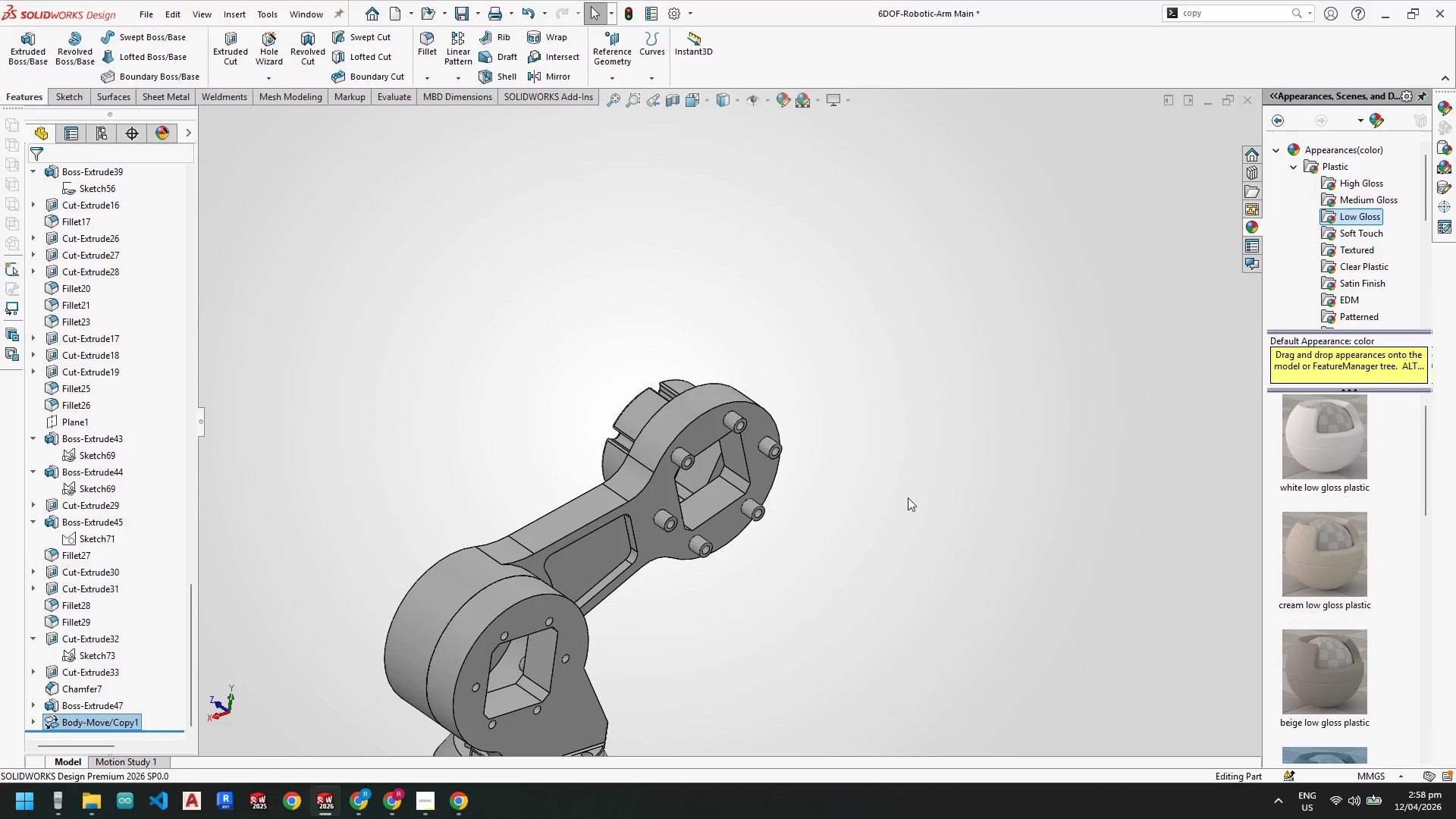 
key(Delete)
 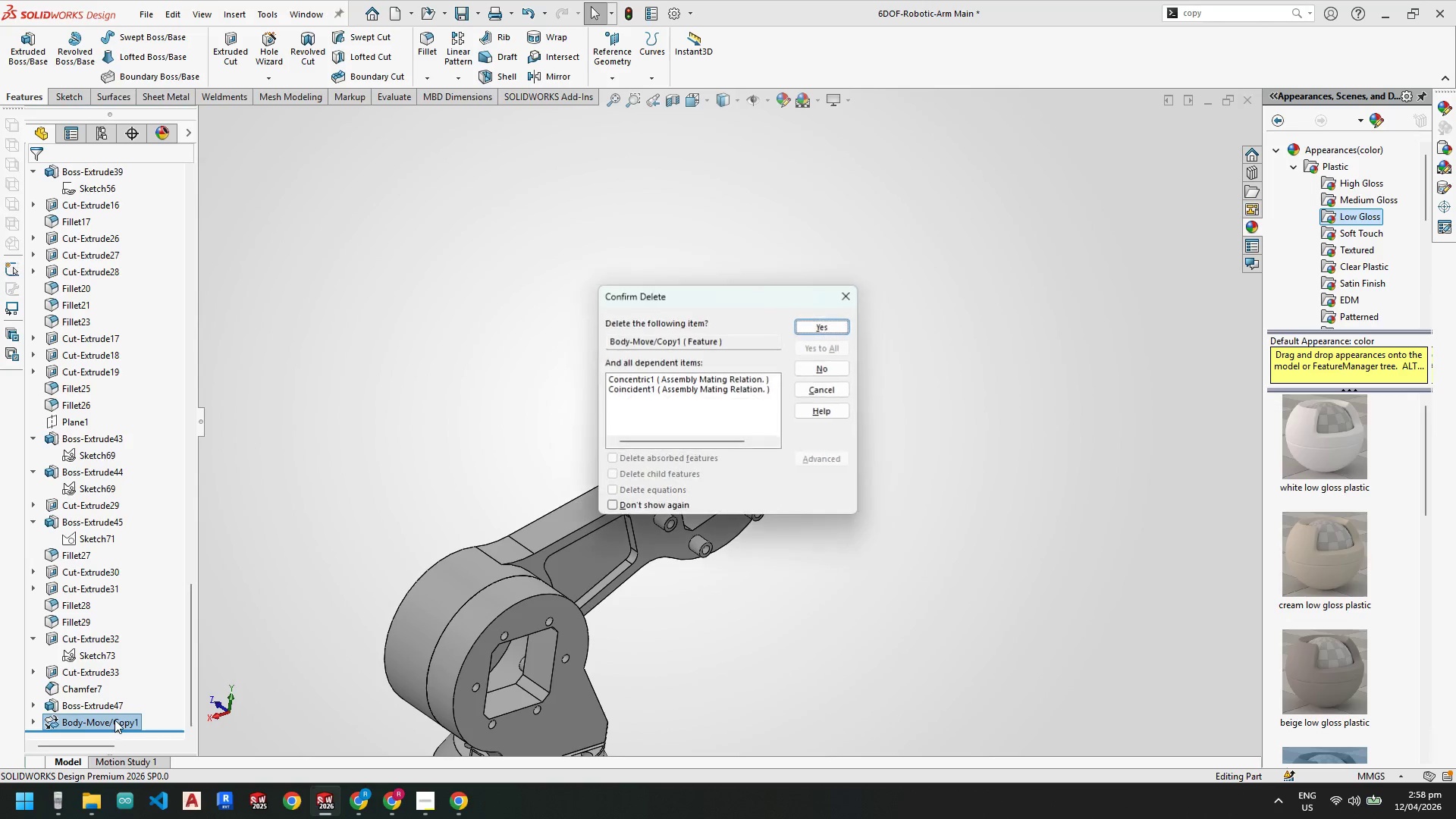 
key(Enter)
 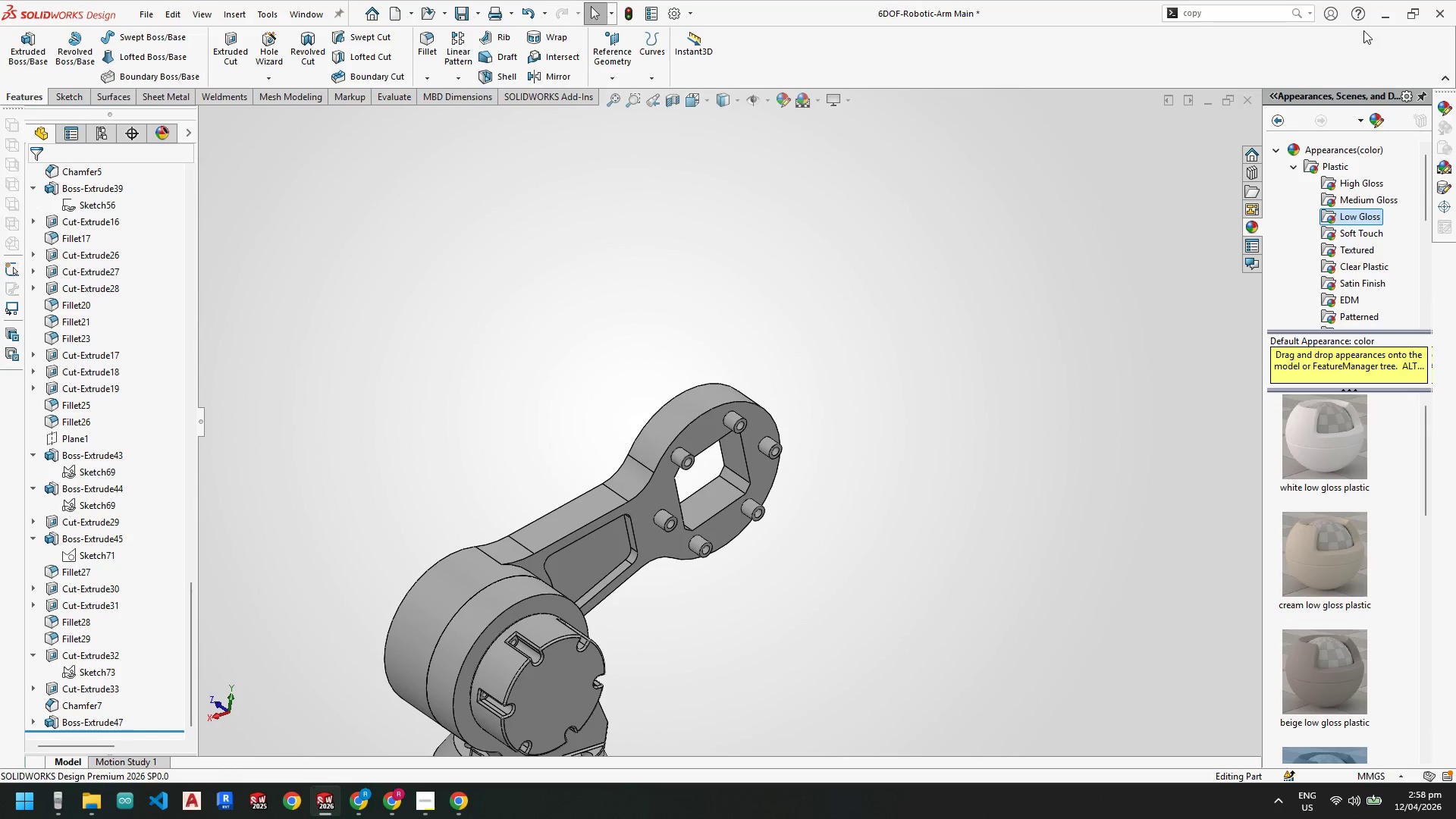 
left_click([1232, 18])
 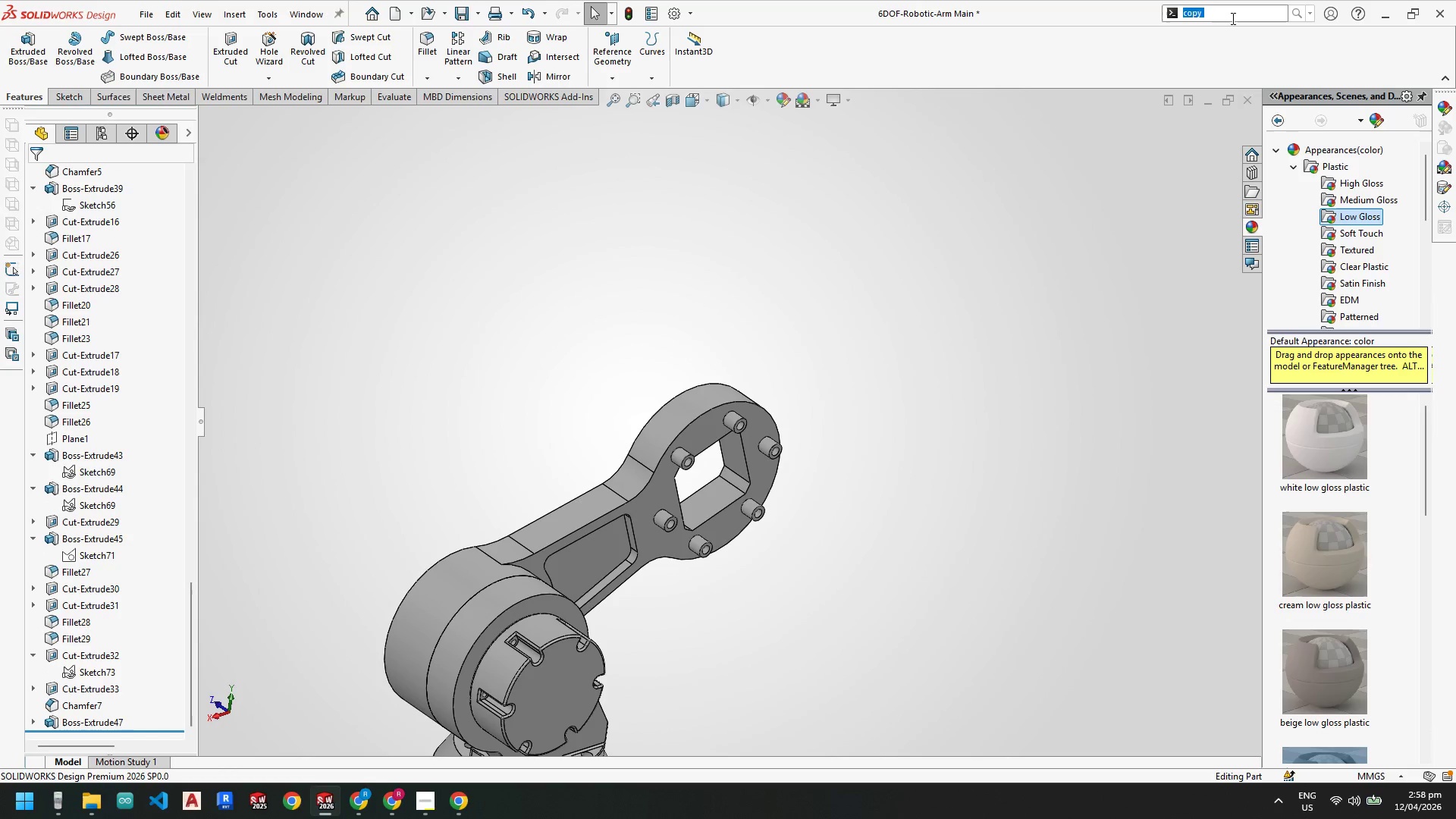 
key(ArrowRight)
 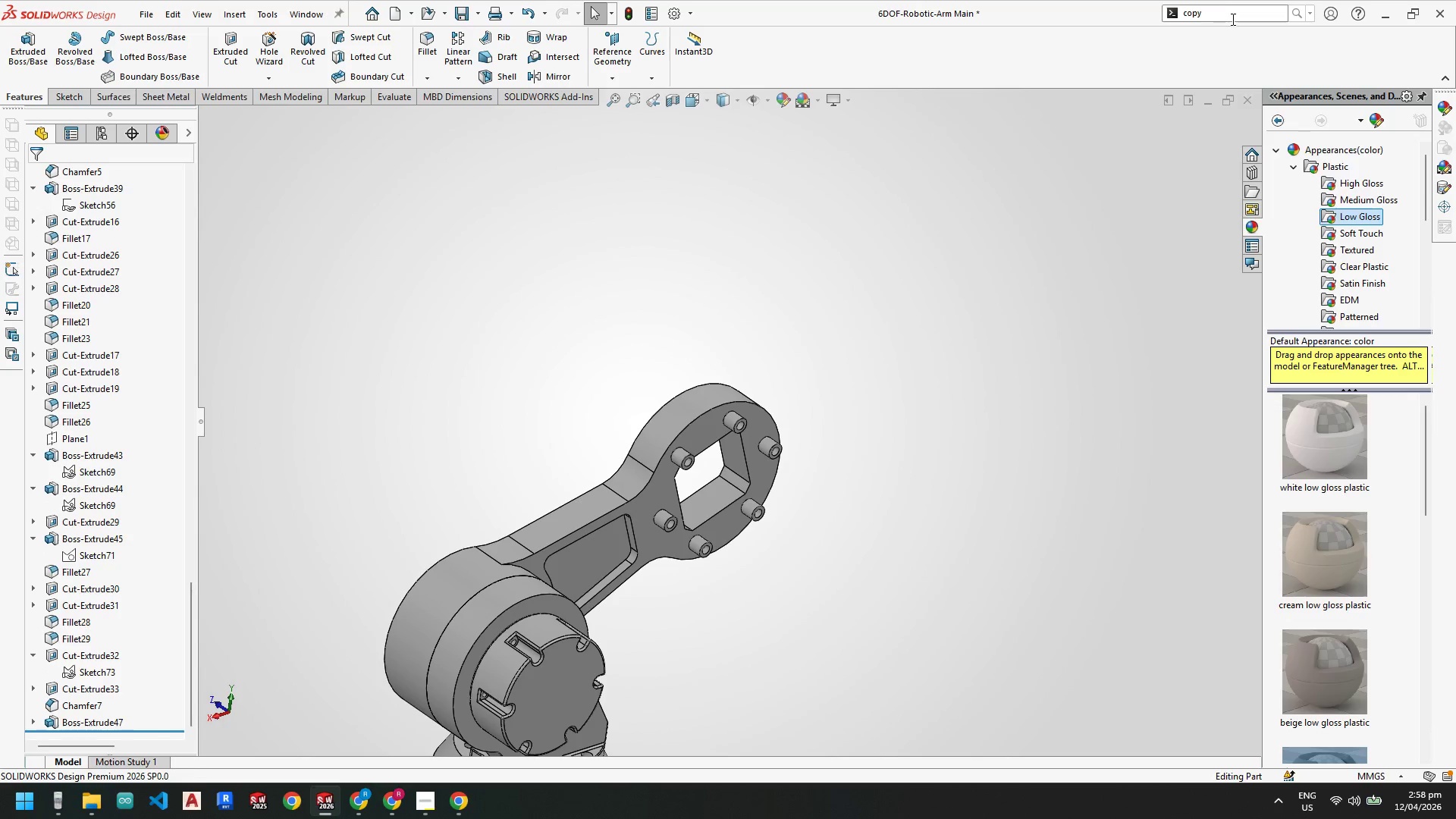 
key(Enter)
 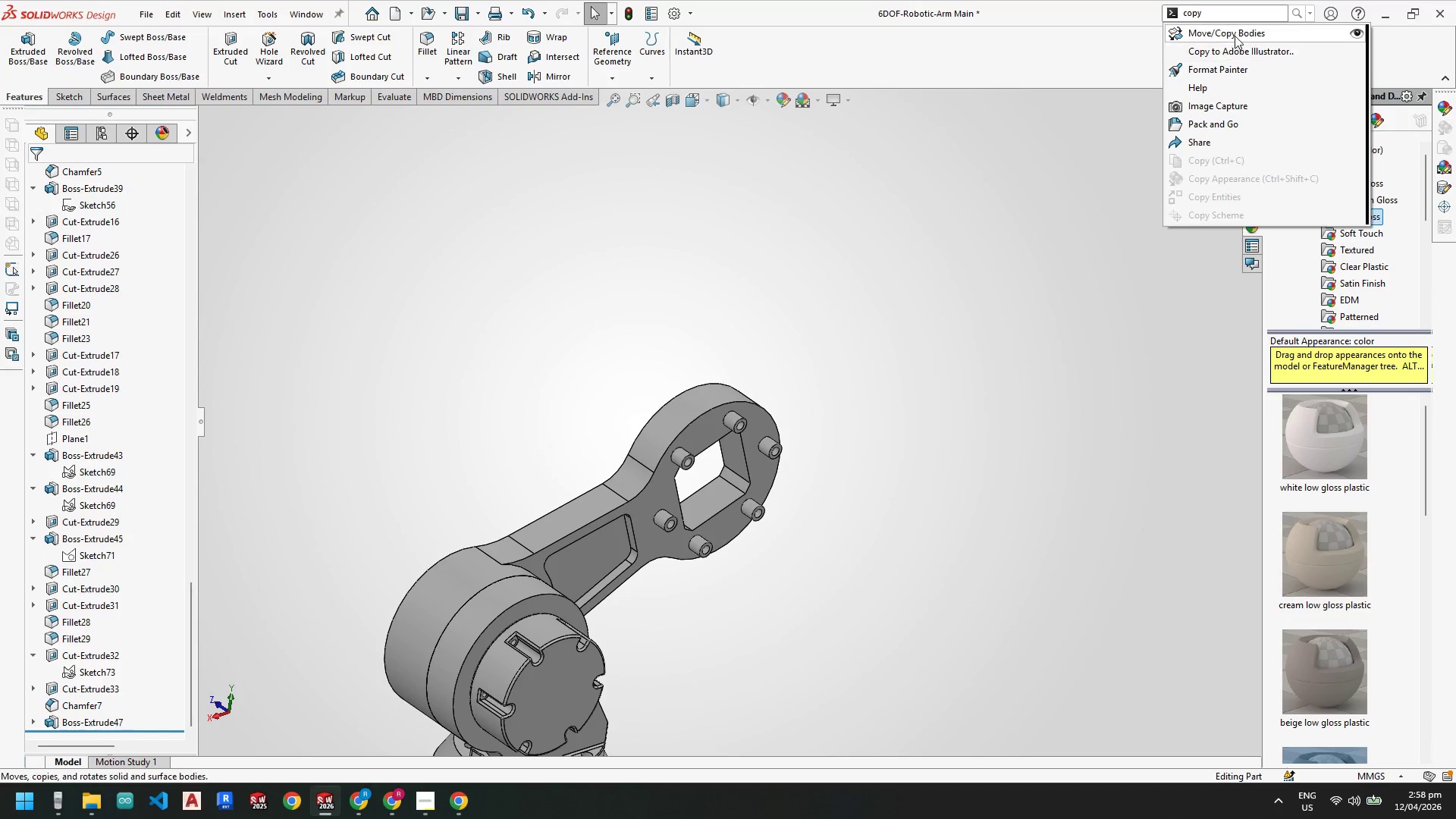 
left_click([1235, 34])
 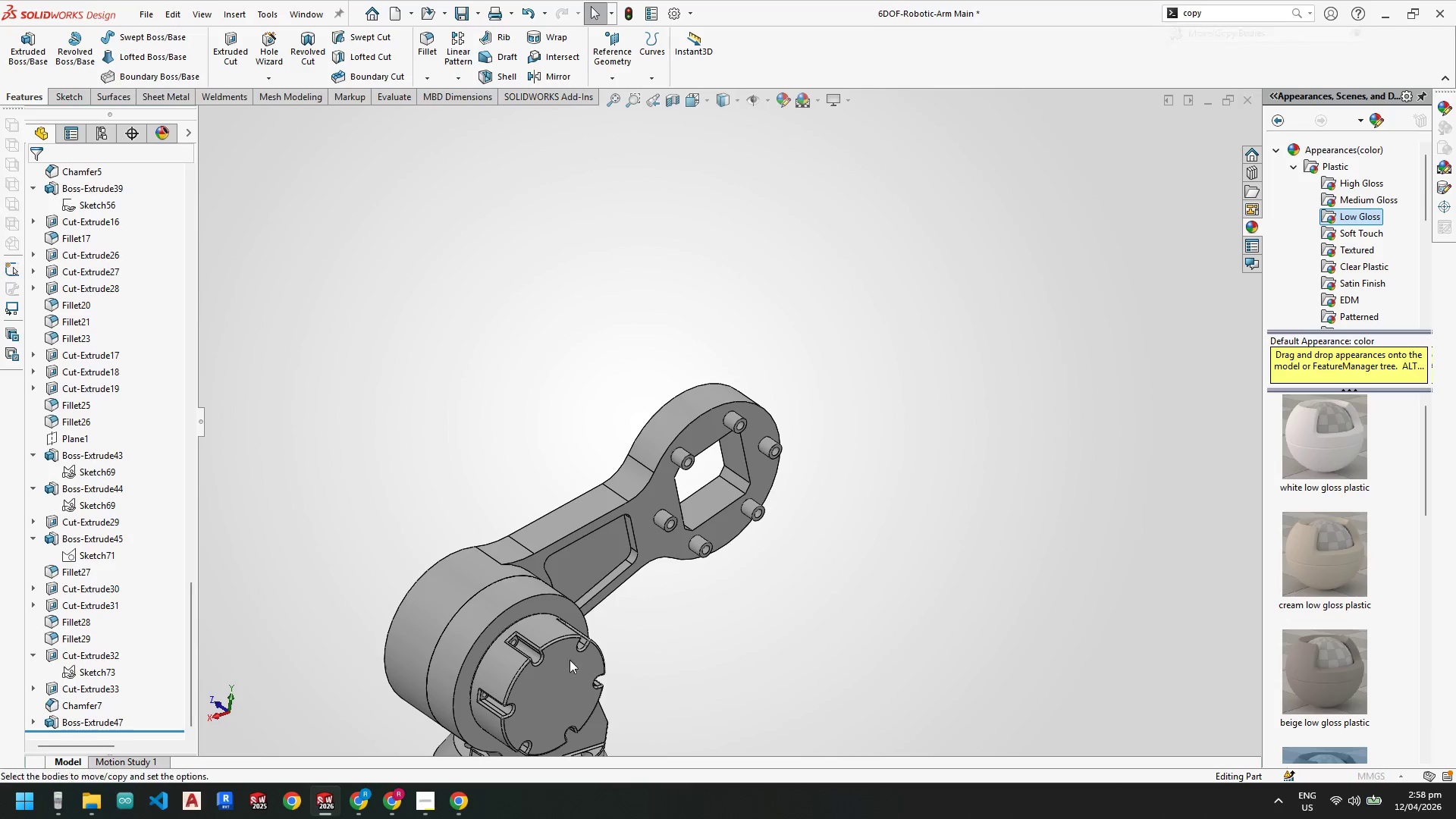 
scroll: coordinate [600, 632], scroll_direction: up, amount: 3.0
 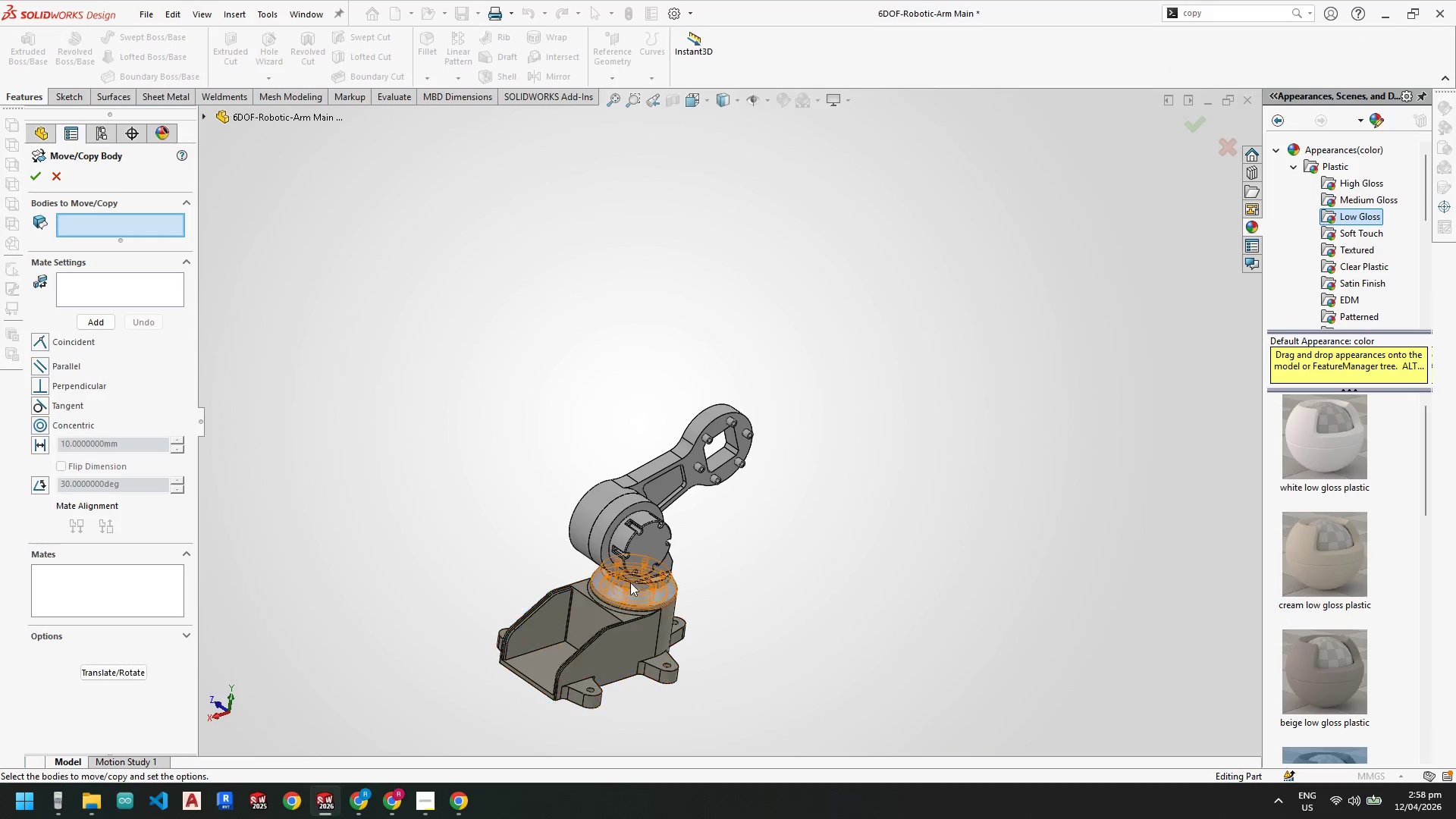 
left_click([656, 536])
 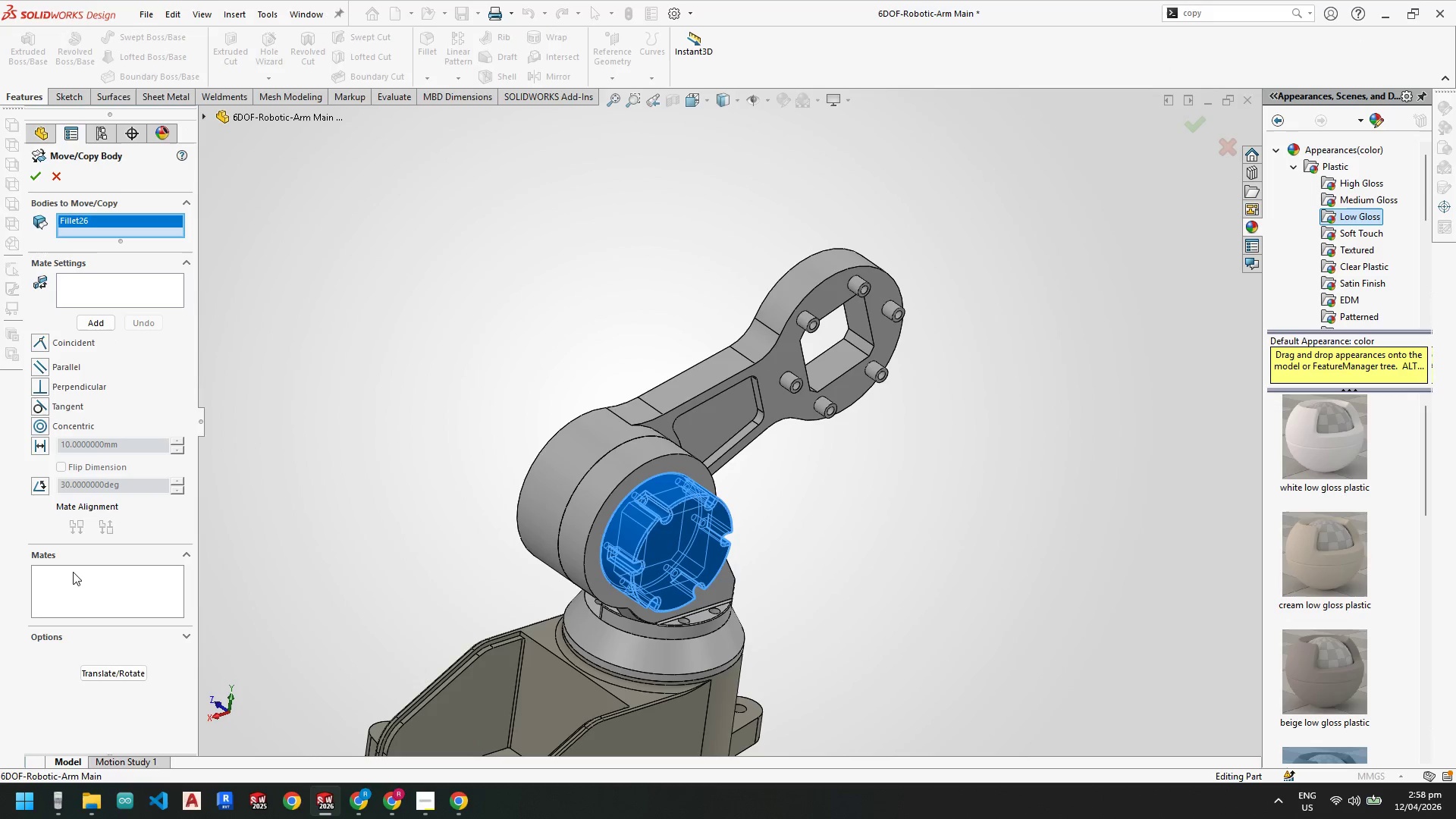 
scroll: coordinate [638, 516], scroll_direction: down, amount: 4.0
 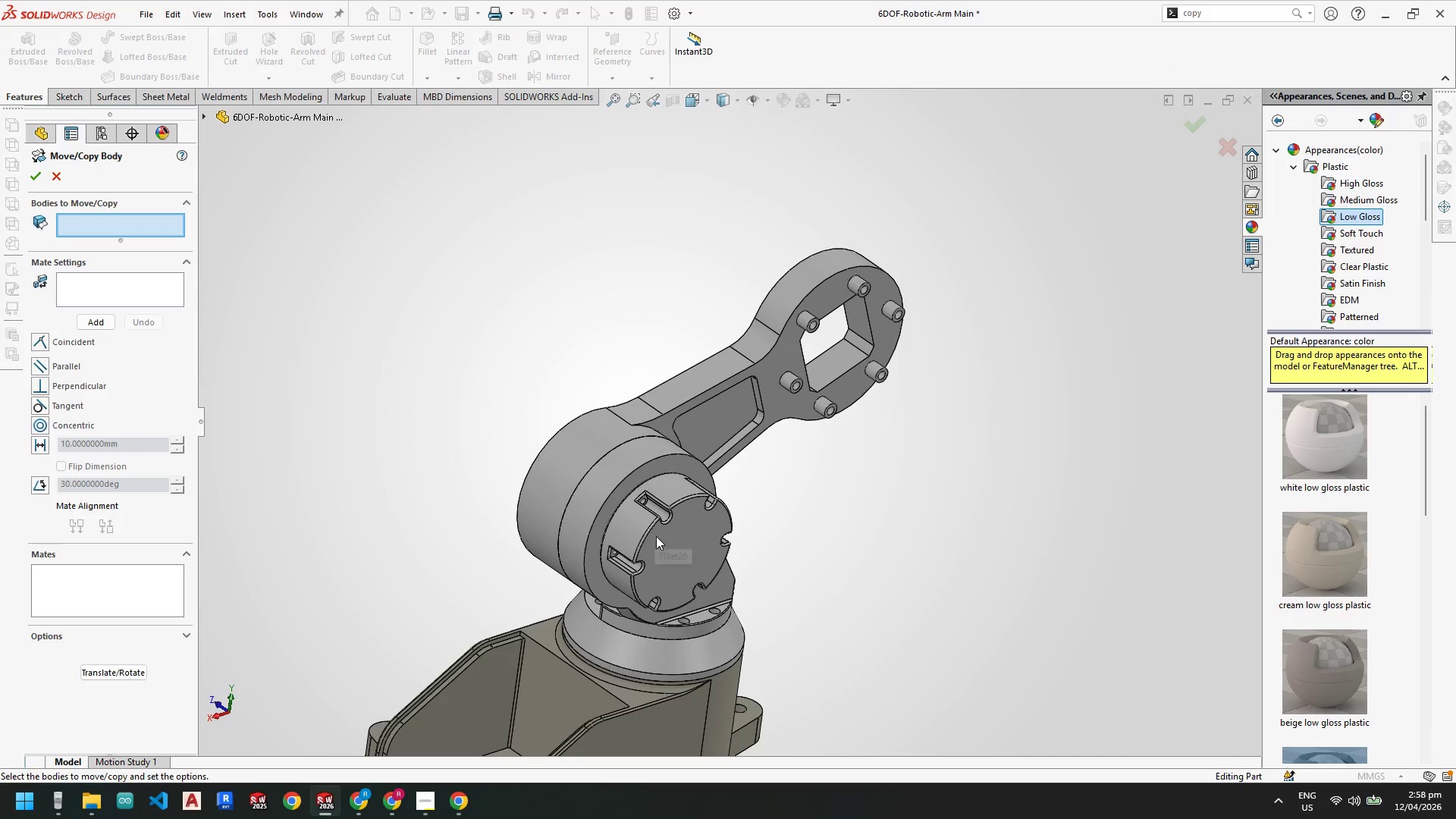 
left_click([120, 672])
 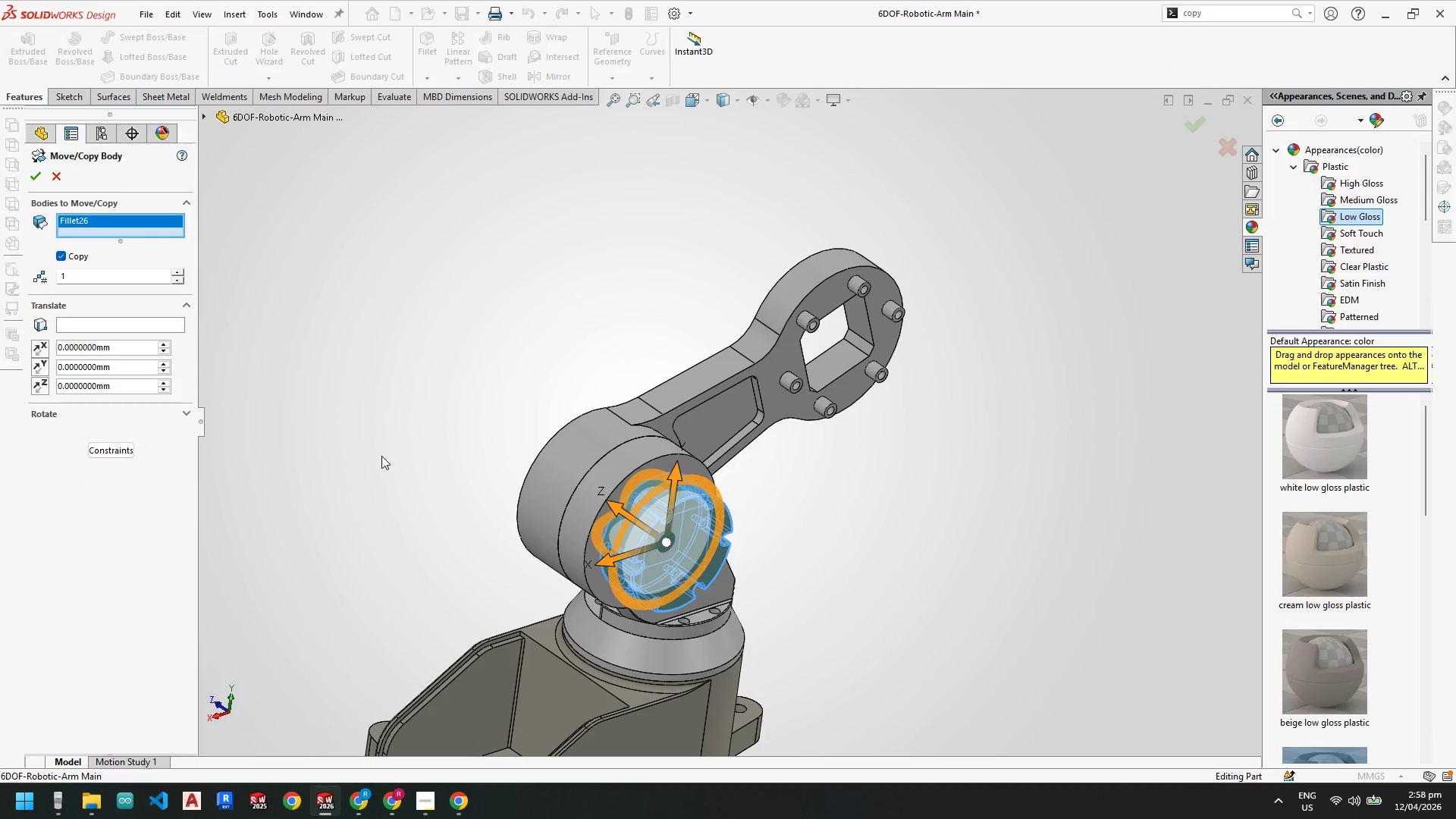 
wait(5.47)
 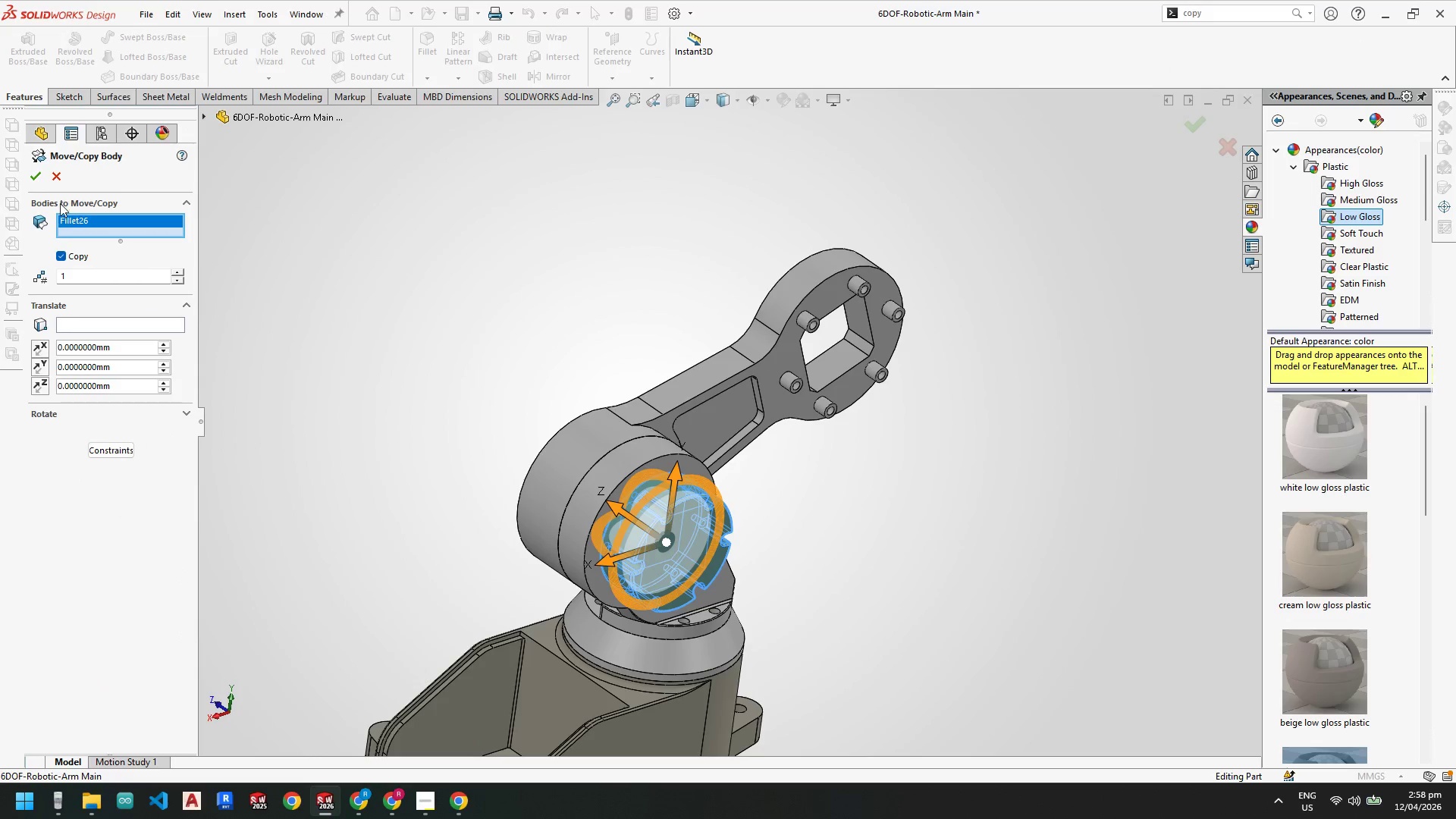 
left_click_drag(start_coordinate=[615, 508], to_coordinate=[458, 403])
 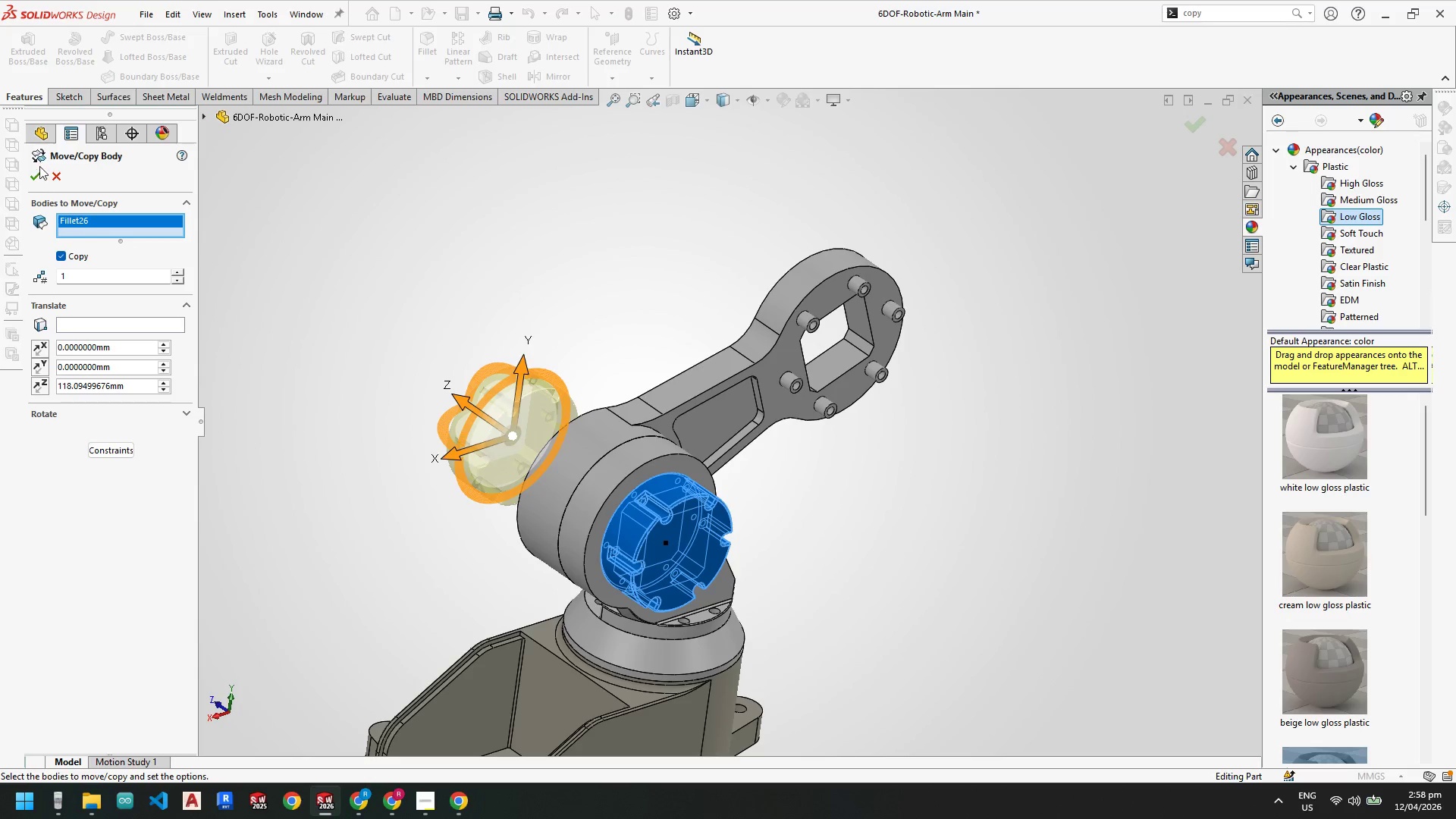 
left_click([36, 174])
 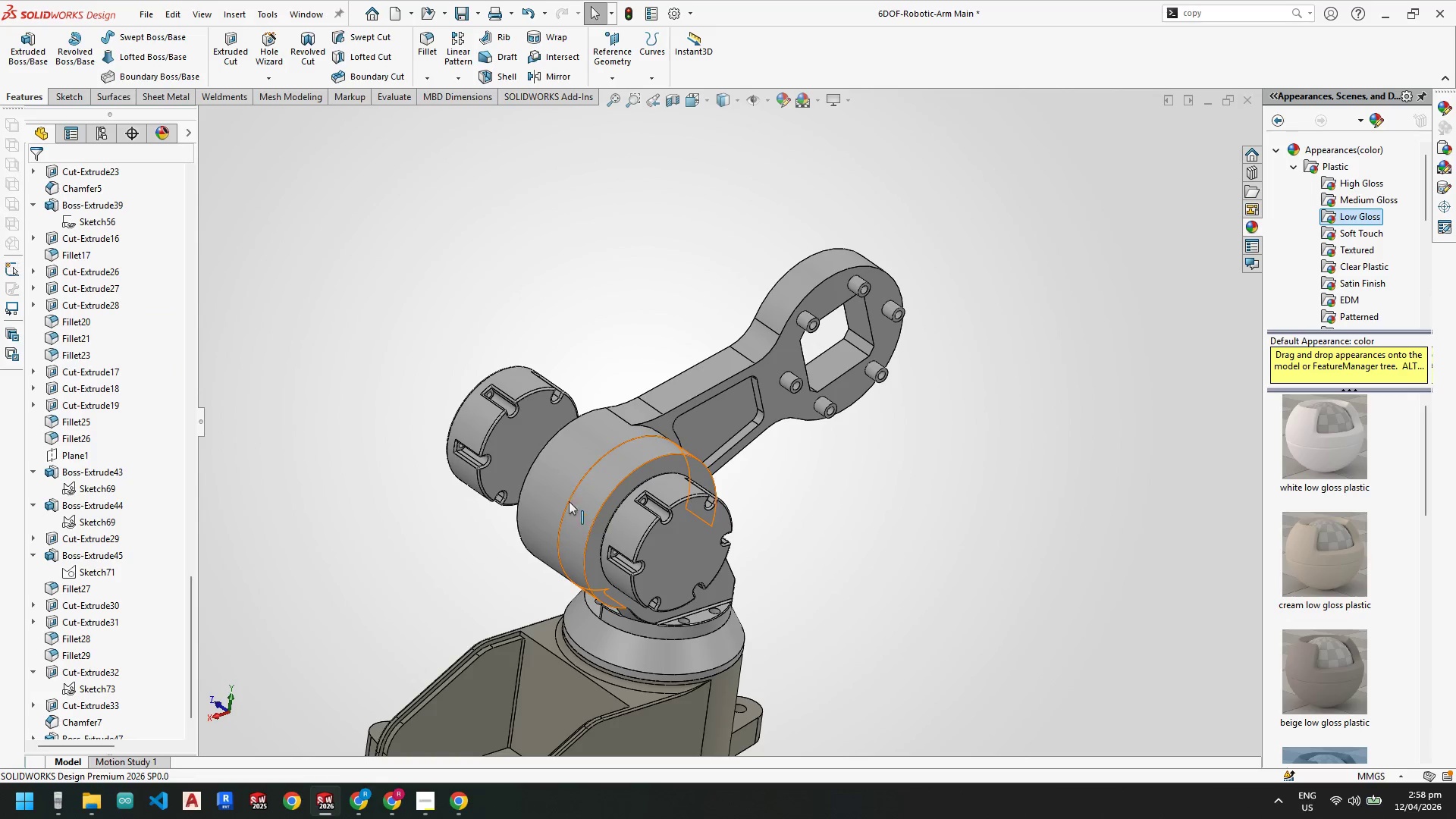 
scroll: coordinate [529, 445], scroll_direction: down, amount: 1.0
 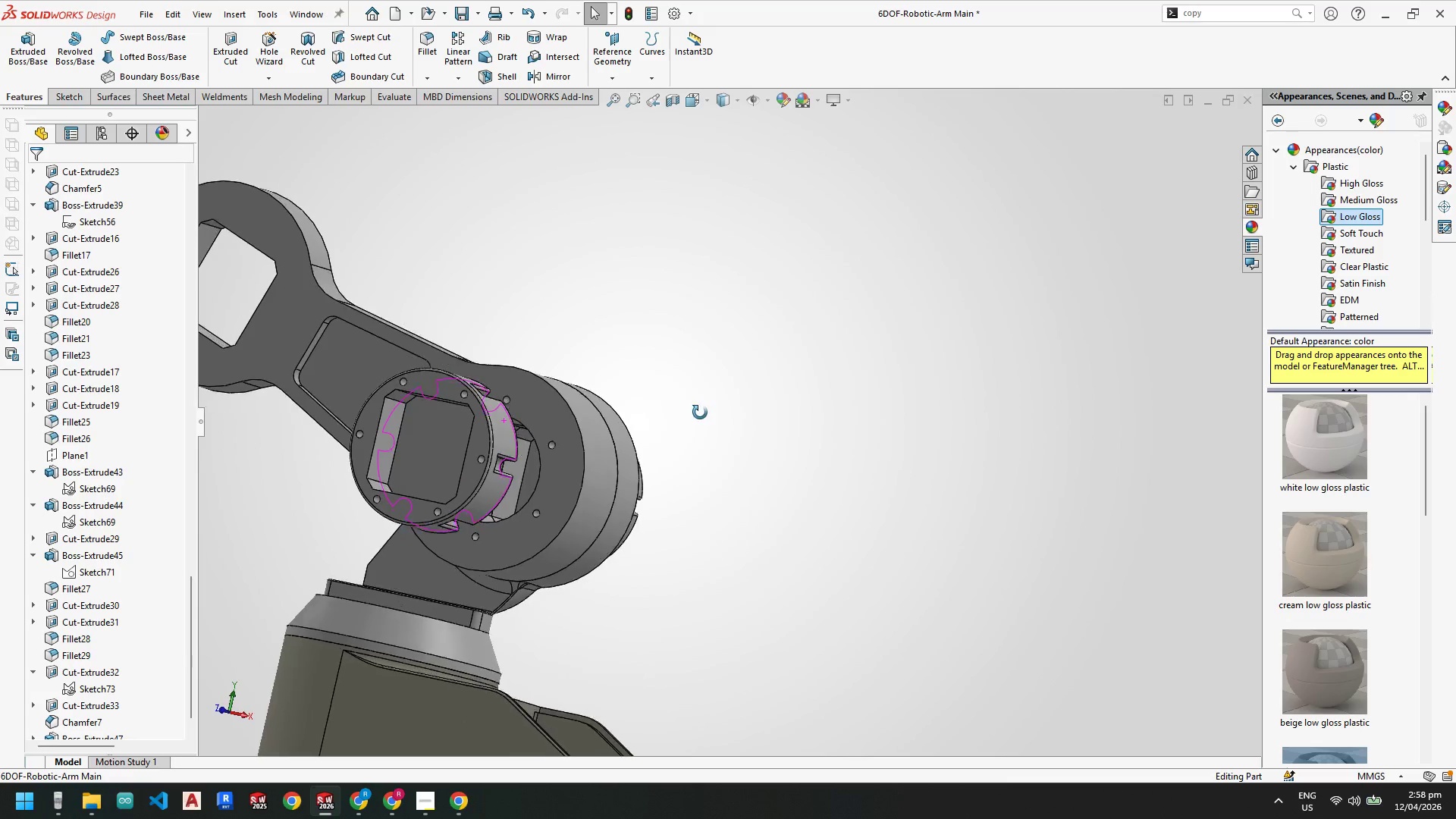 
scroll: coordinate [586, 349], scroll_direction: none, amount: 0.0
 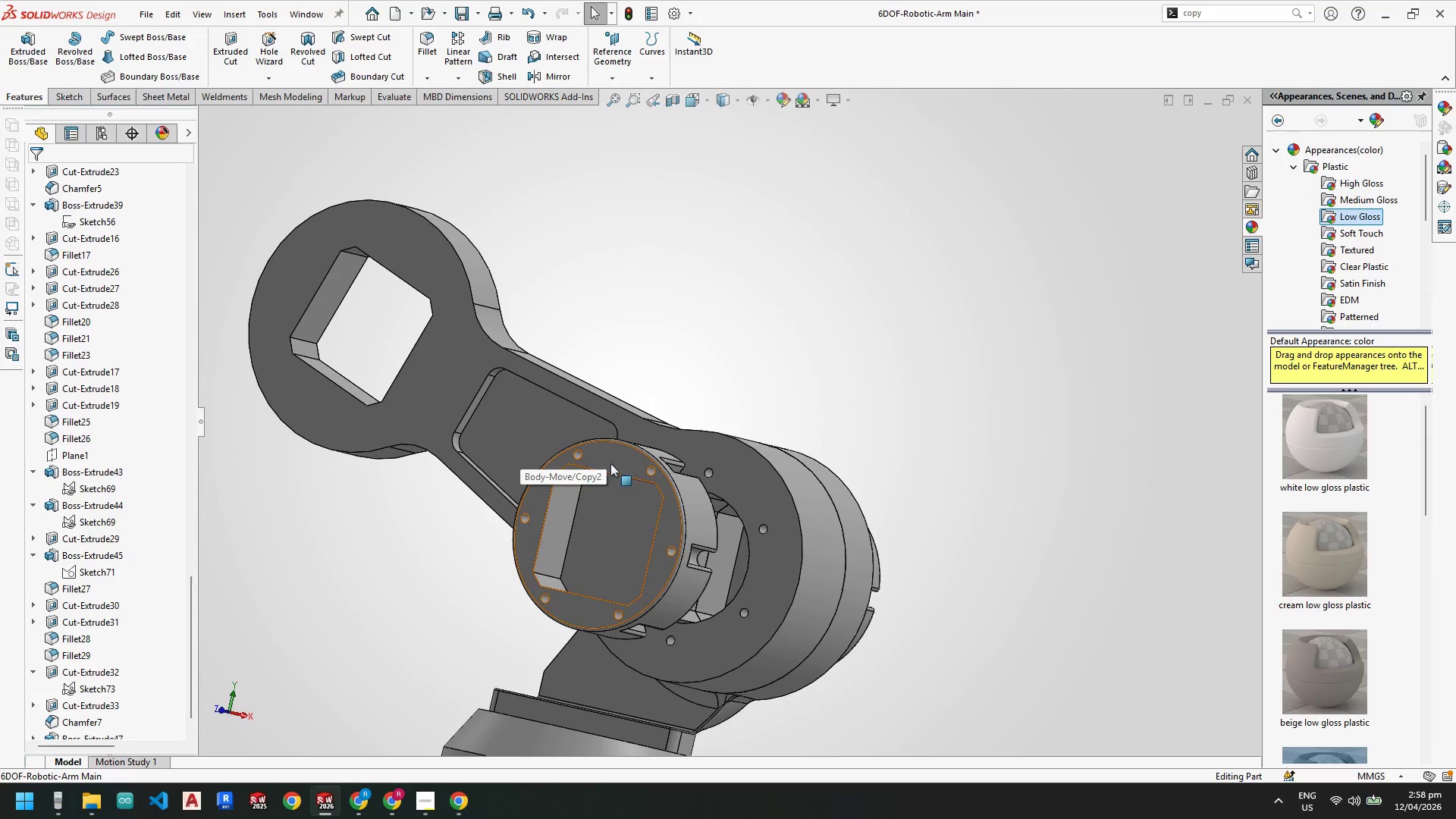 
scroll: coordinate [610, 484], scroll_direction: down, amount: 1.0
 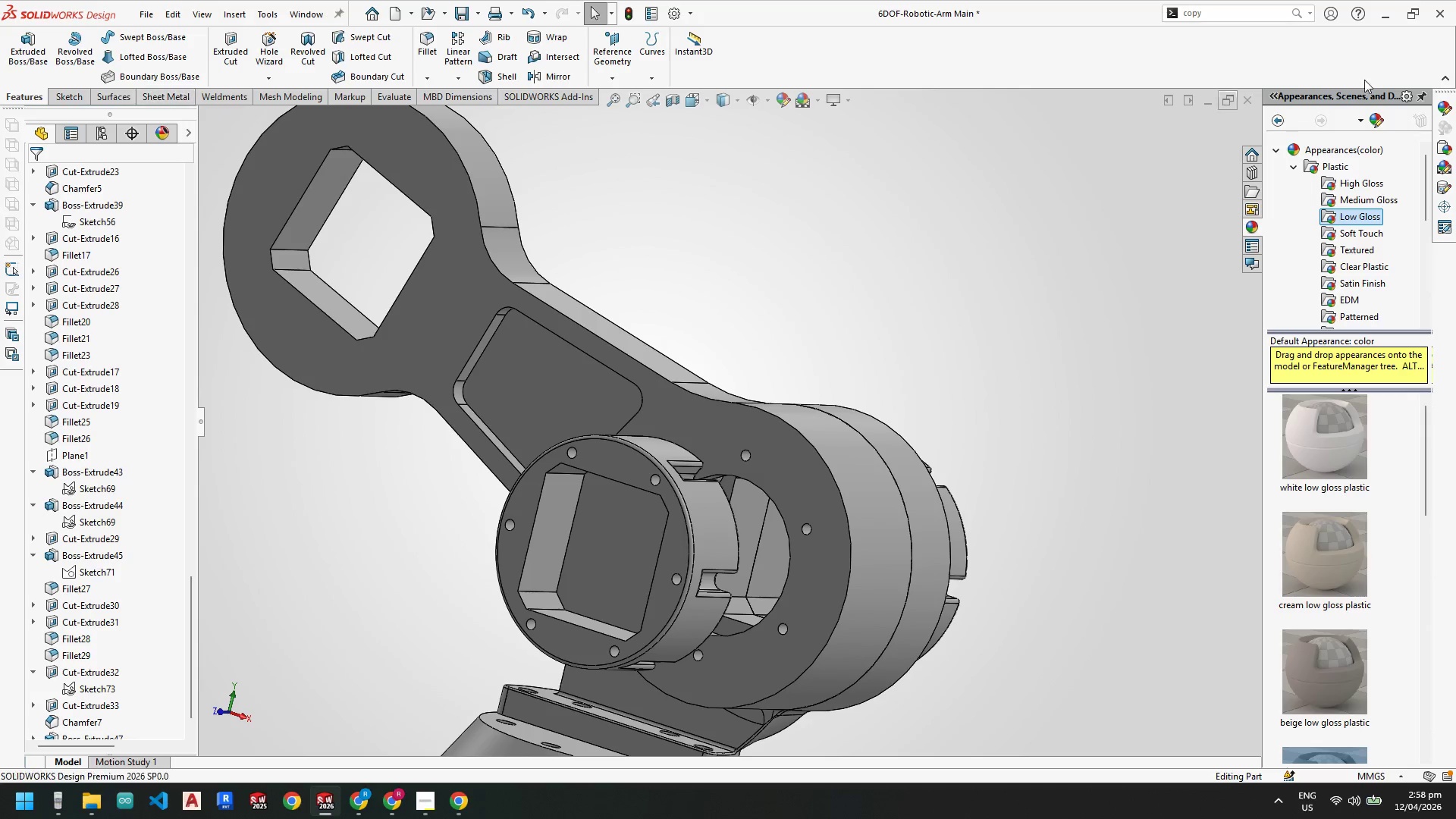 
left_click([1260, 16])
 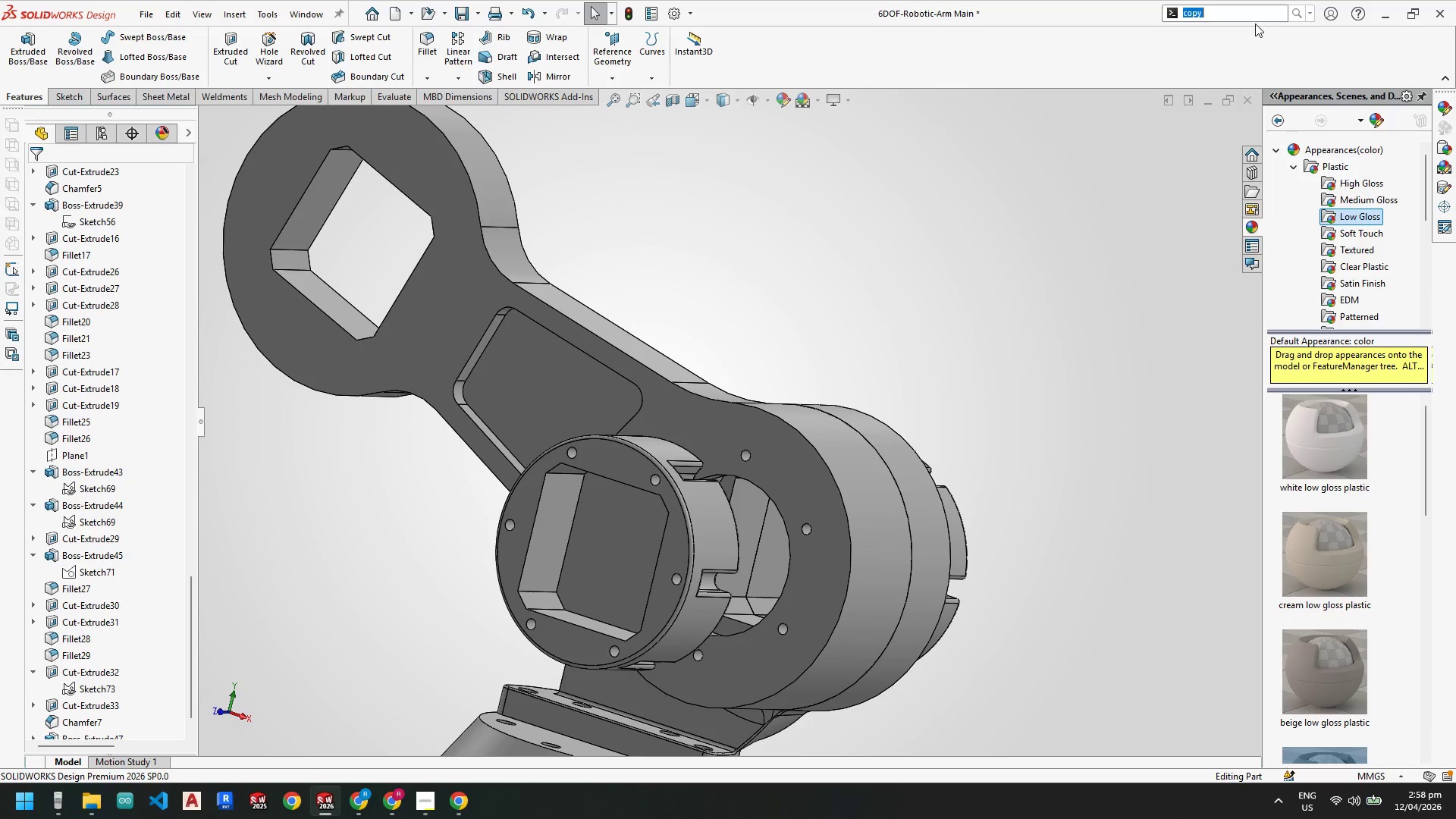 
key(ArrowRight)
 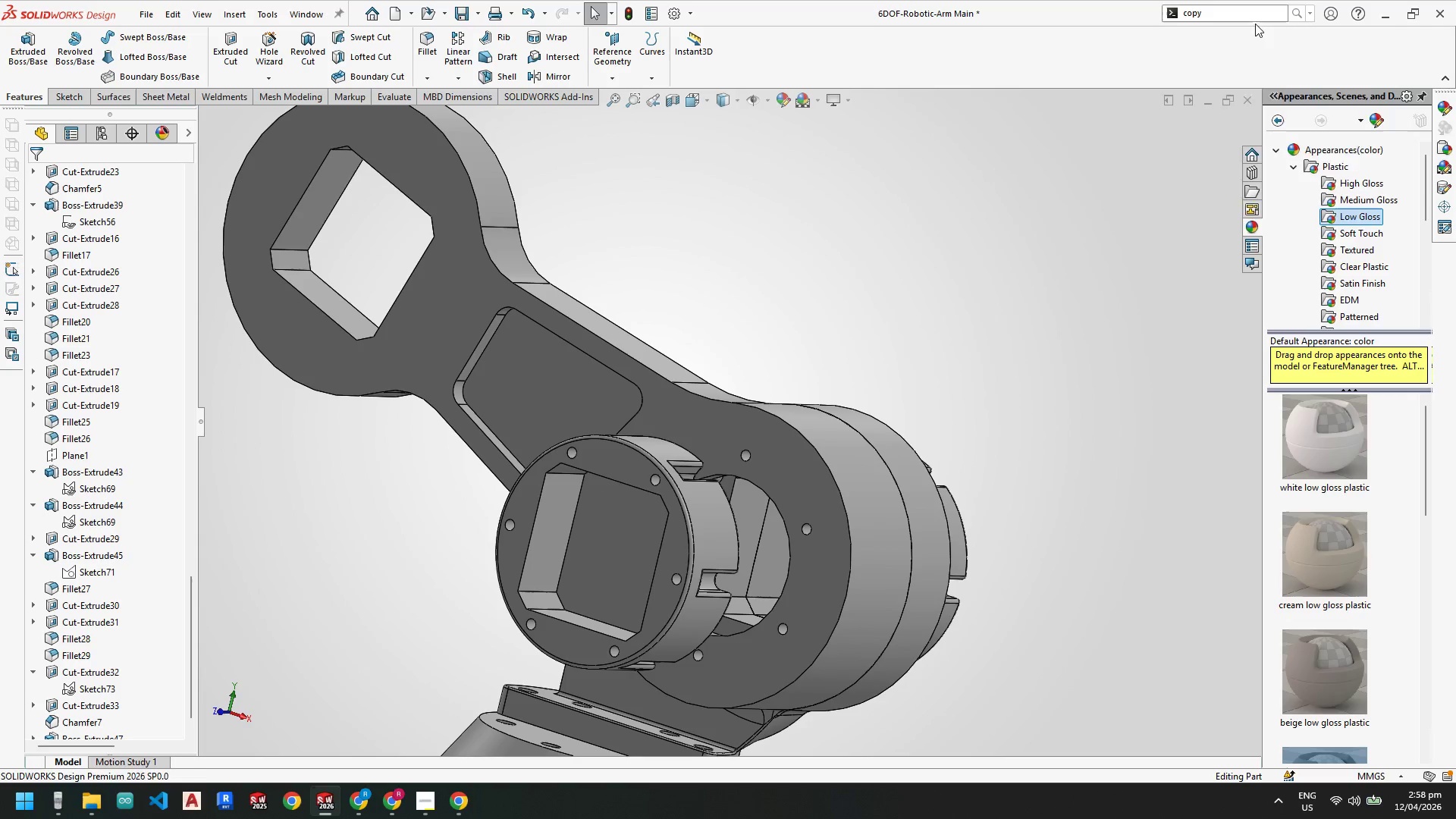 
key(Enter)
 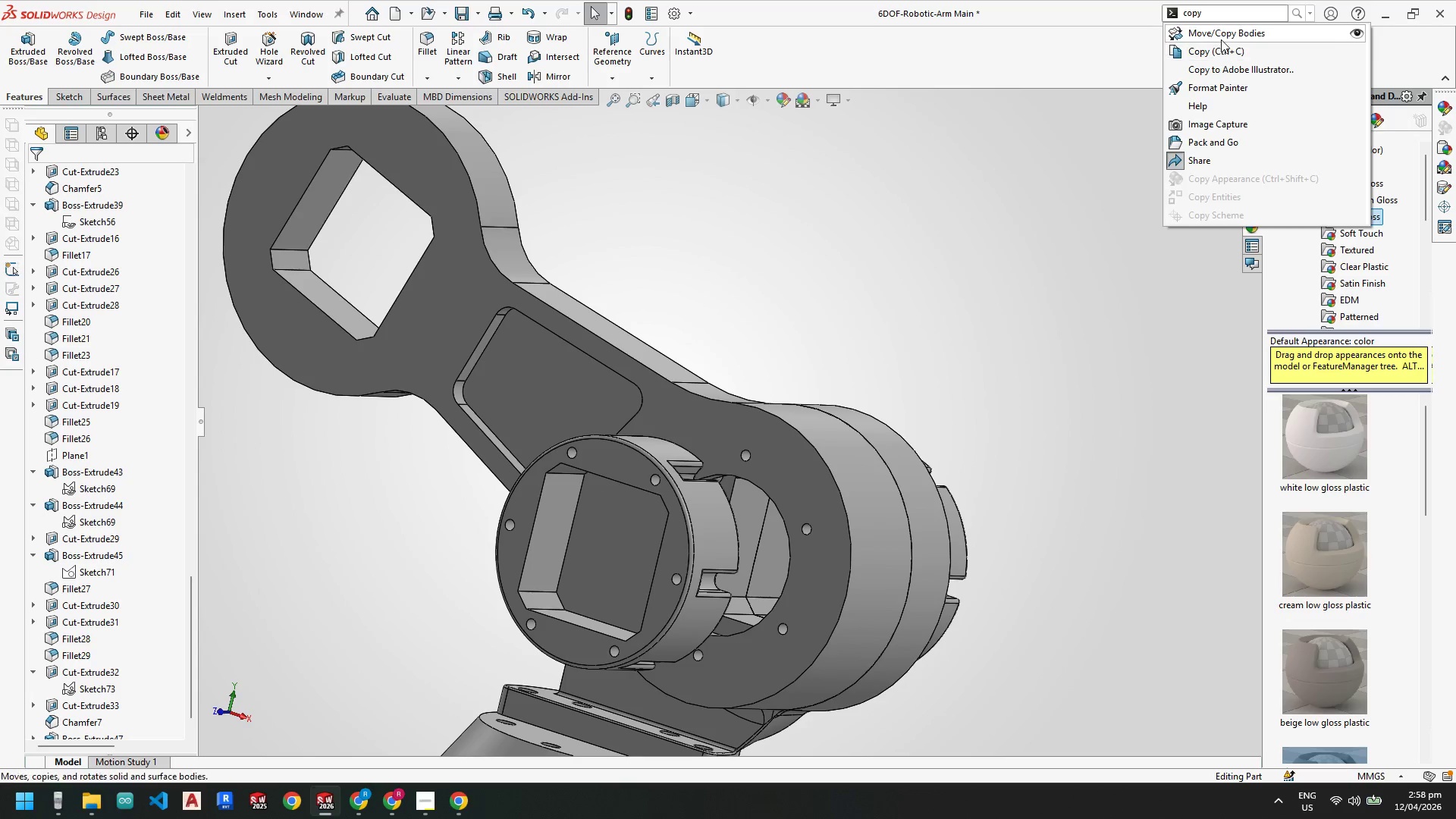 
left_click([1222, 36])
 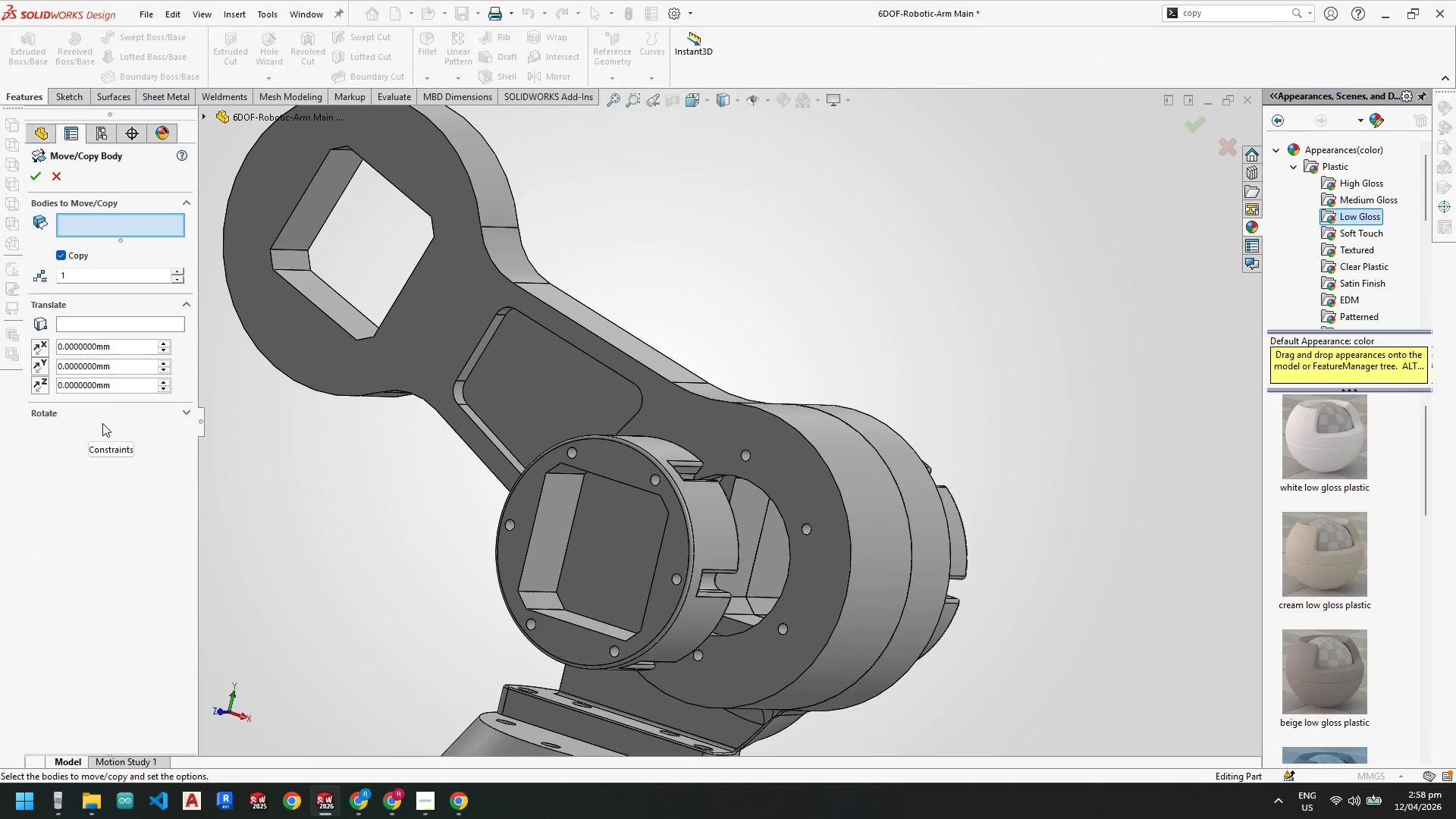 
left_click([110, 446])
 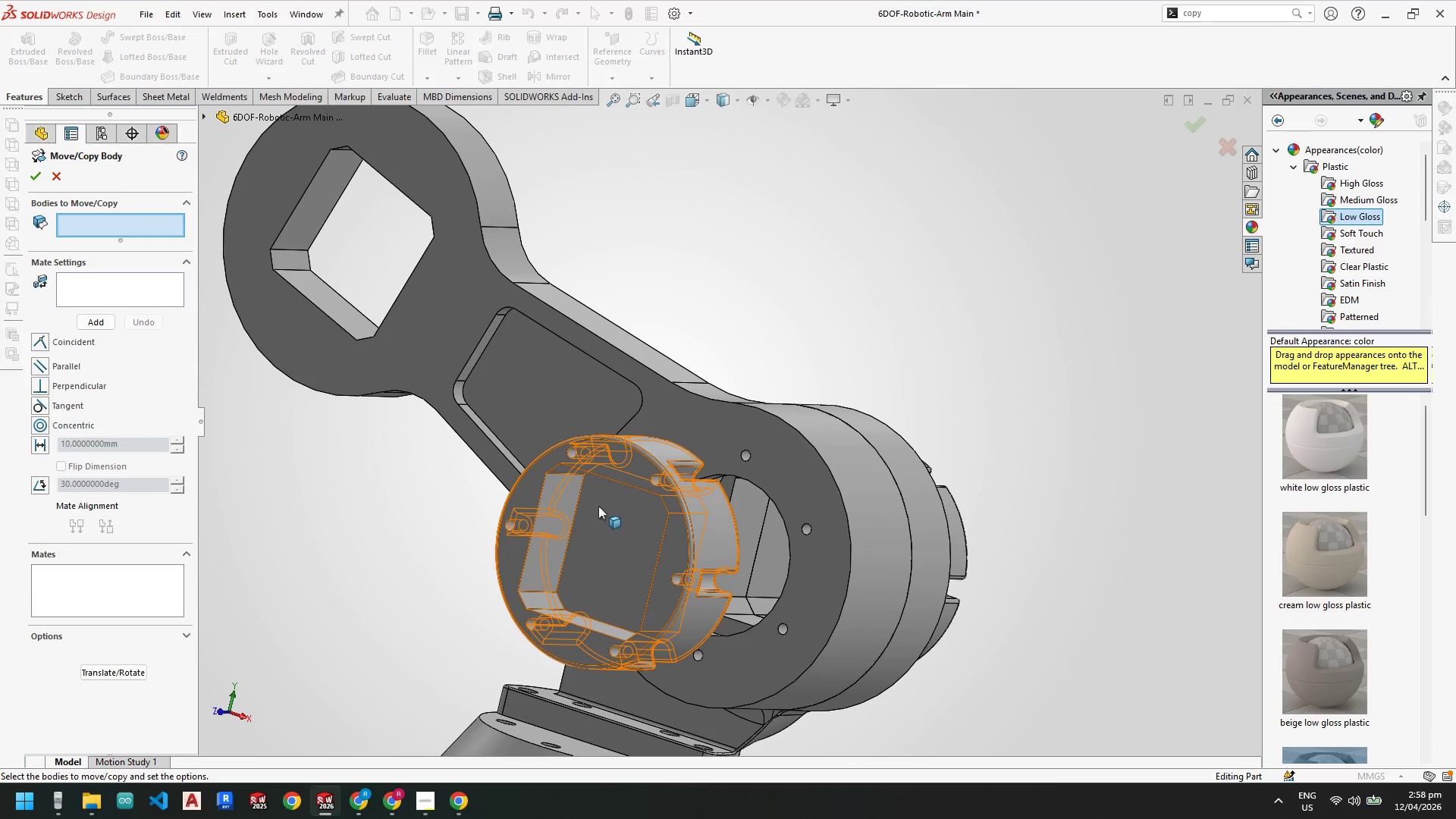 
left_click([588, 511])
 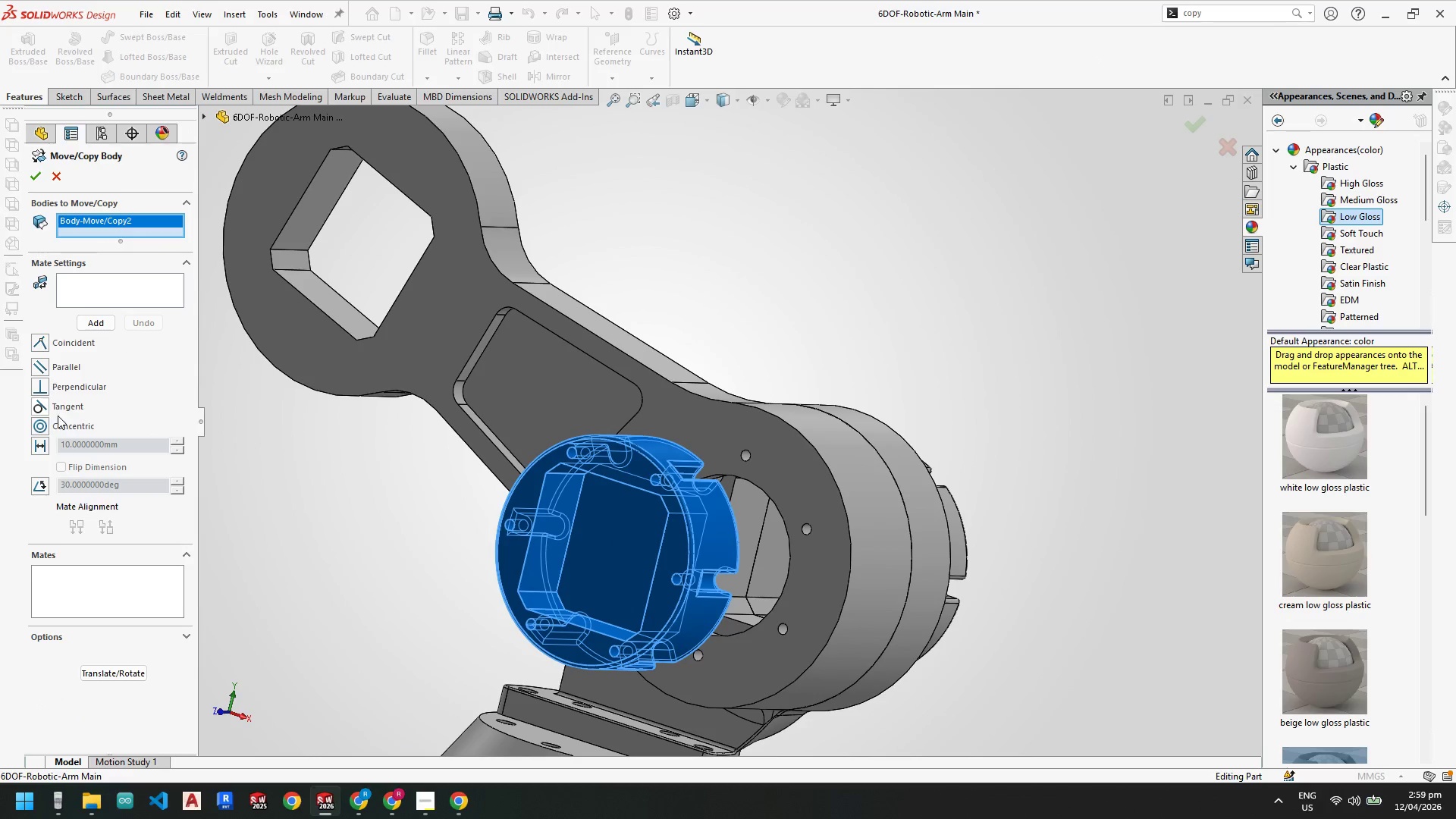 
left_click([46, 425])
 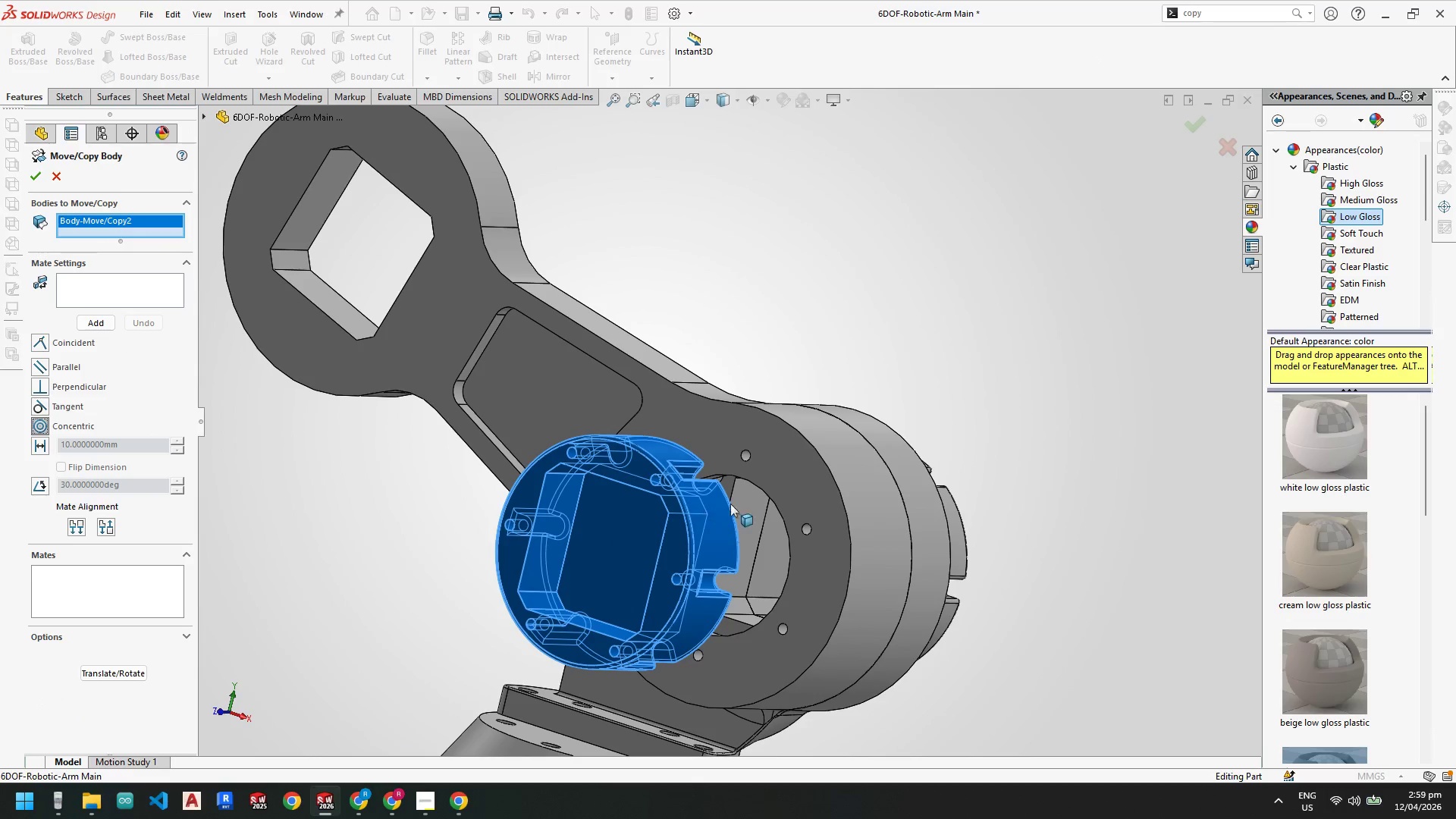 
left_click([704, 508])
 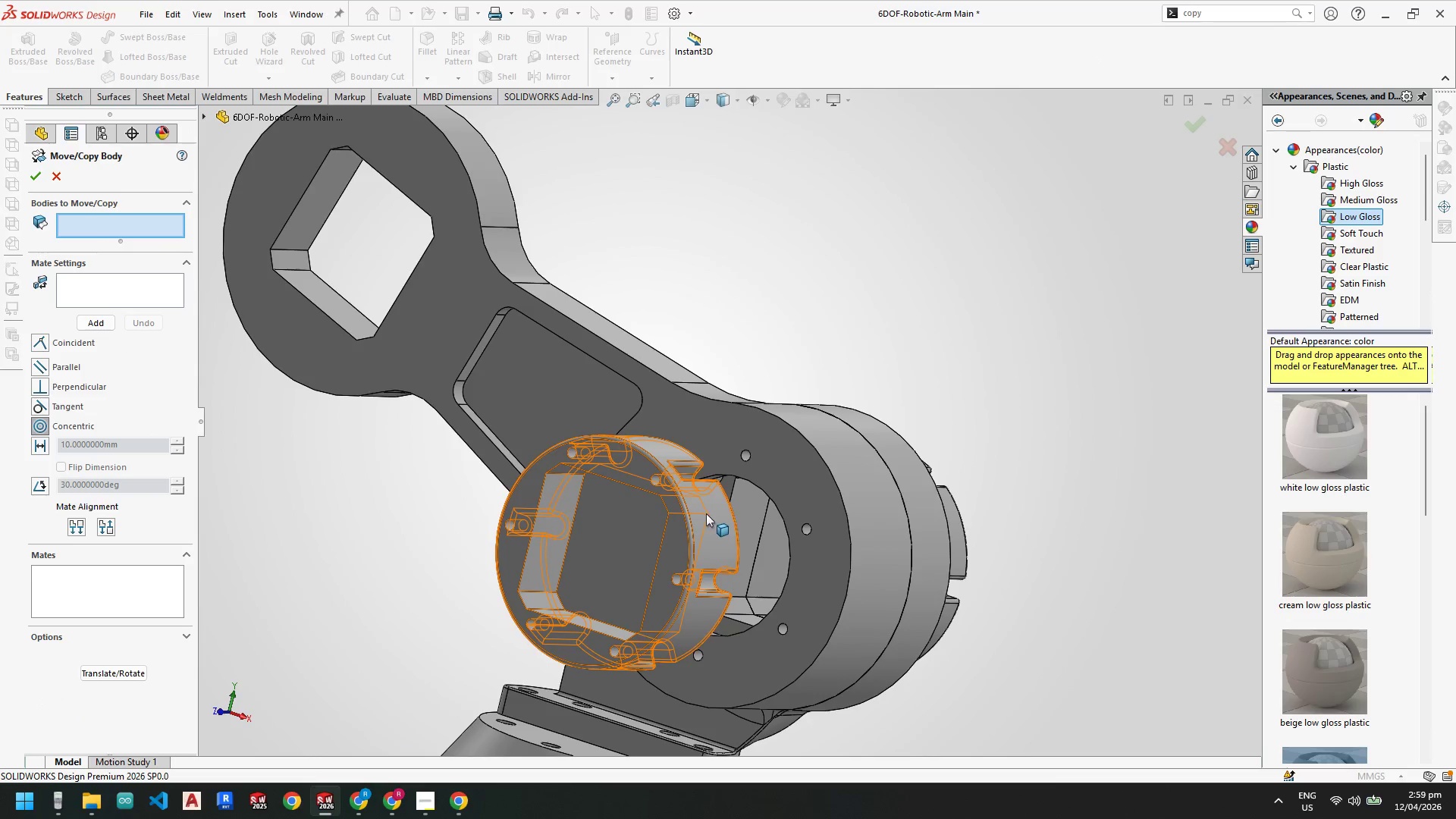 
scroll: coordinate [650, 352], scroll_direction: down, amount: 1.0
 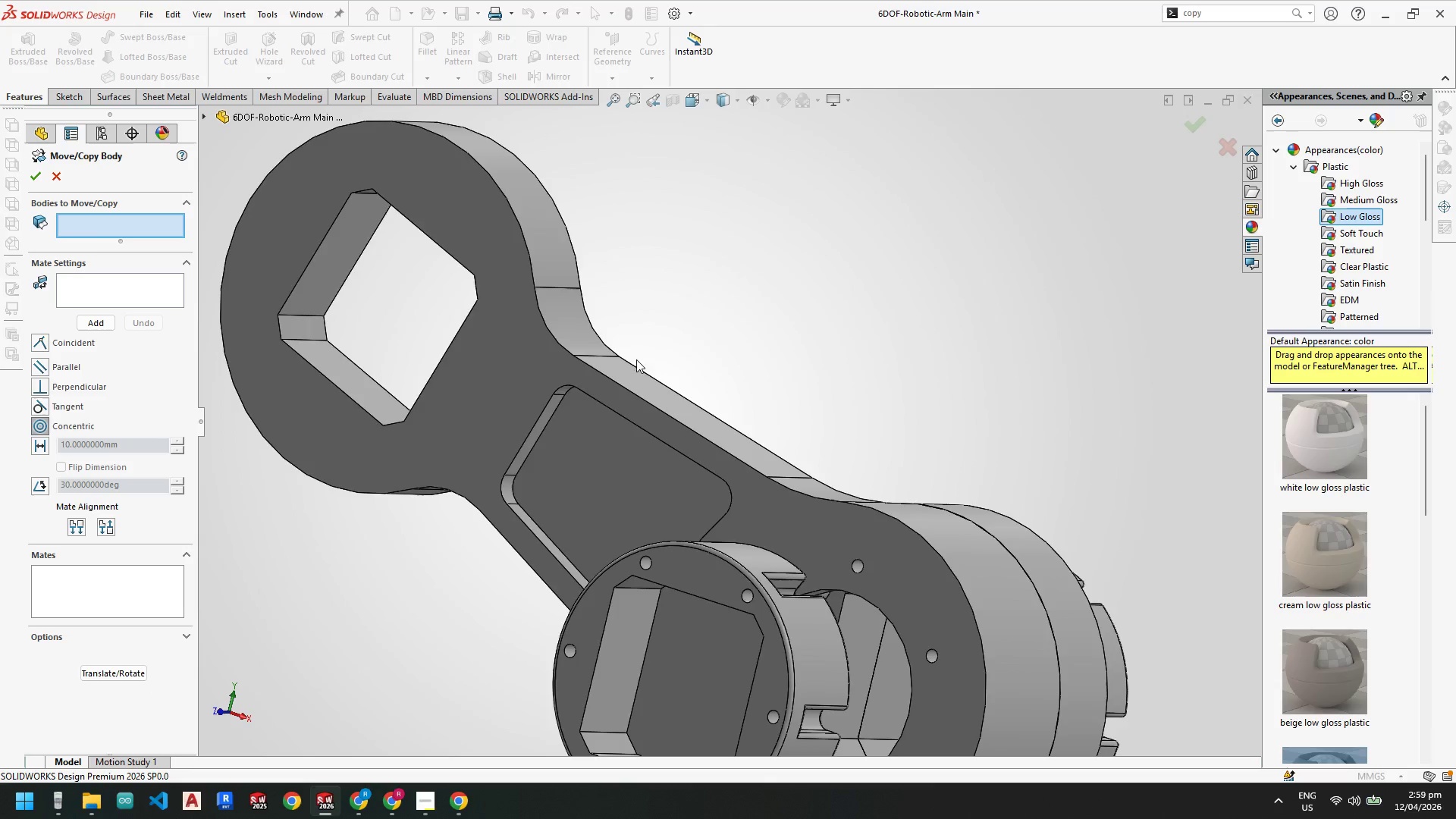 
scroll: coordinate [642, 372], scroll_direction: up, amount: 3.0
 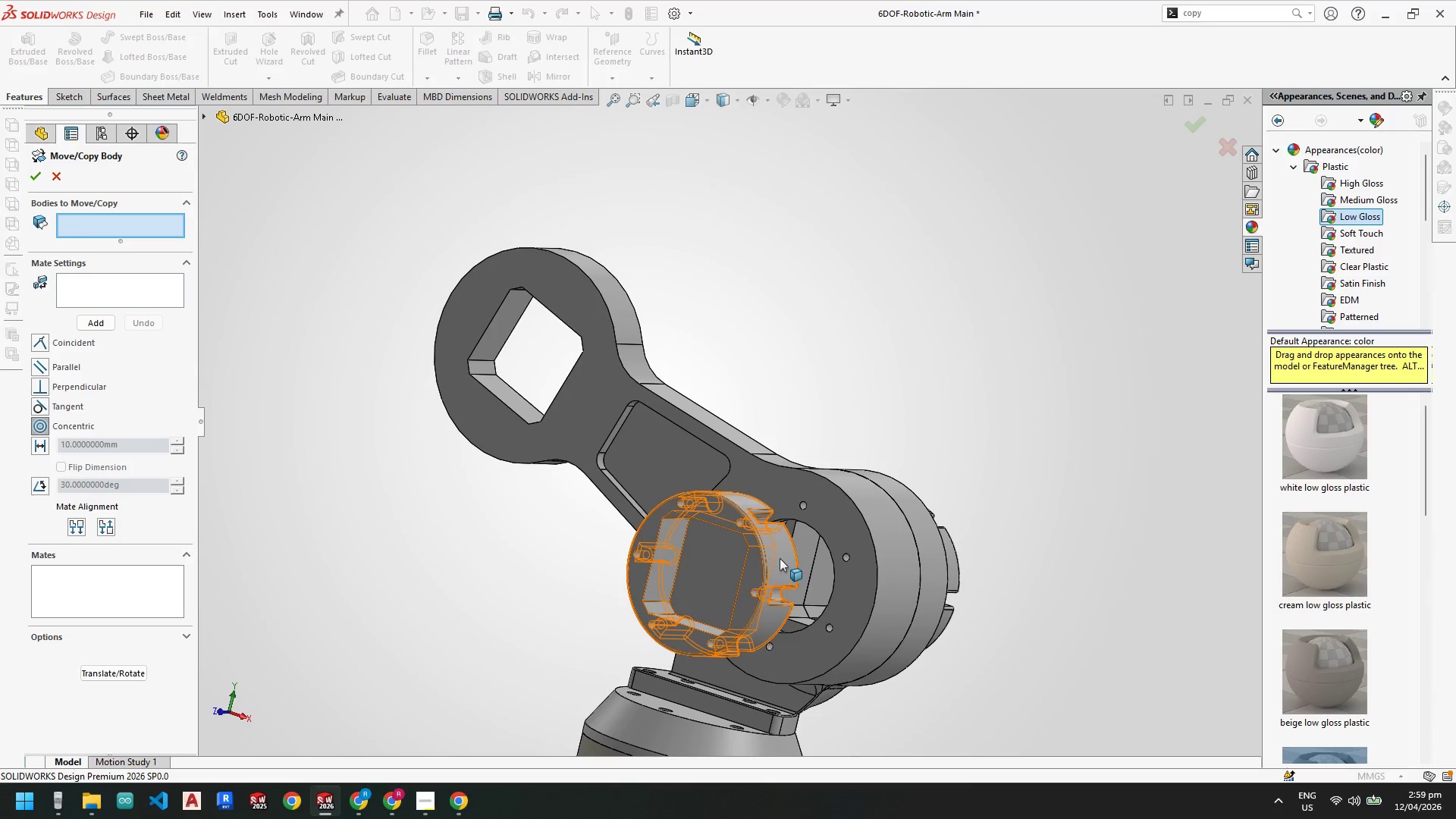 
left_click([779, 556])
 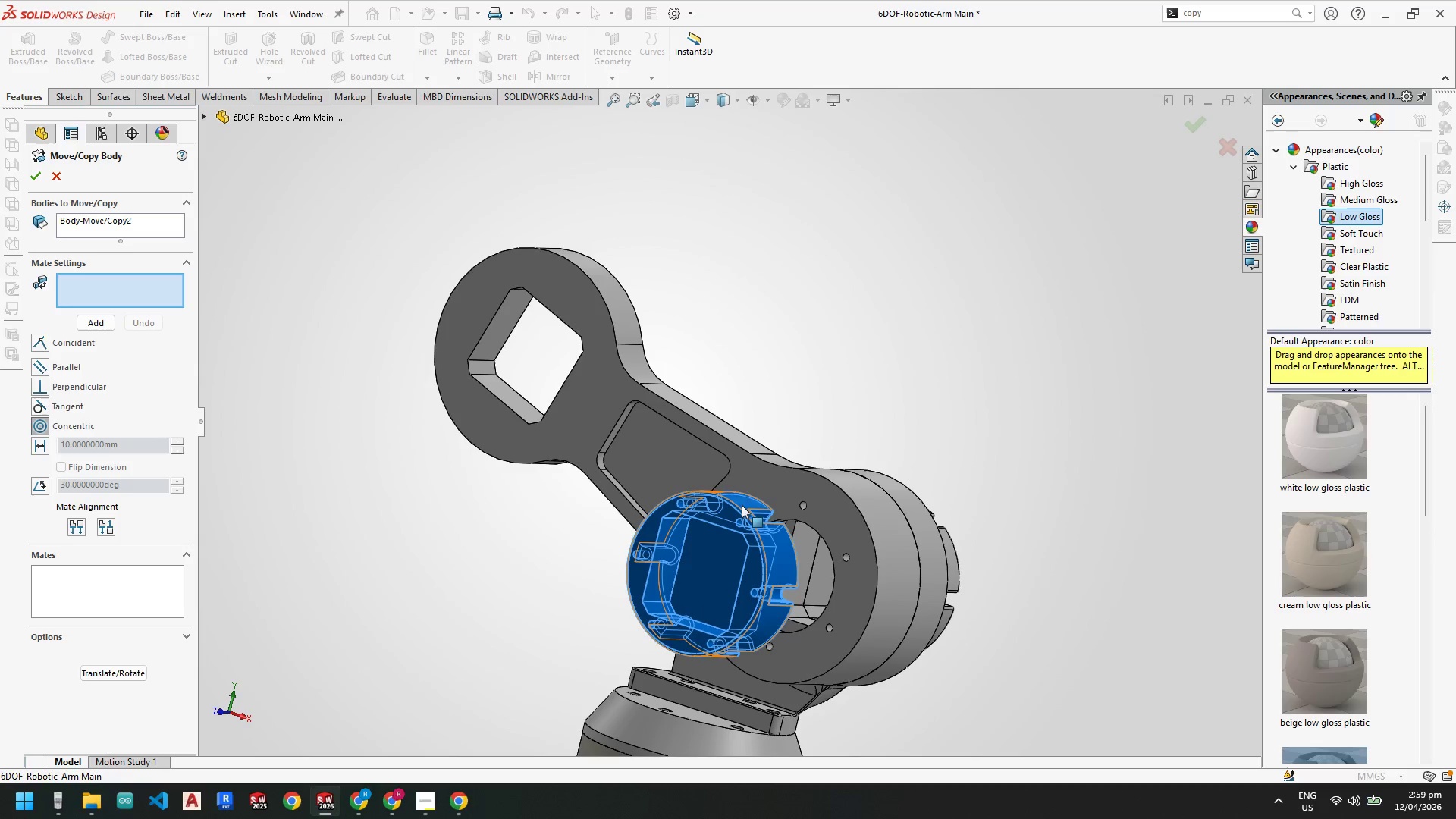 
left_click([786, 546])
 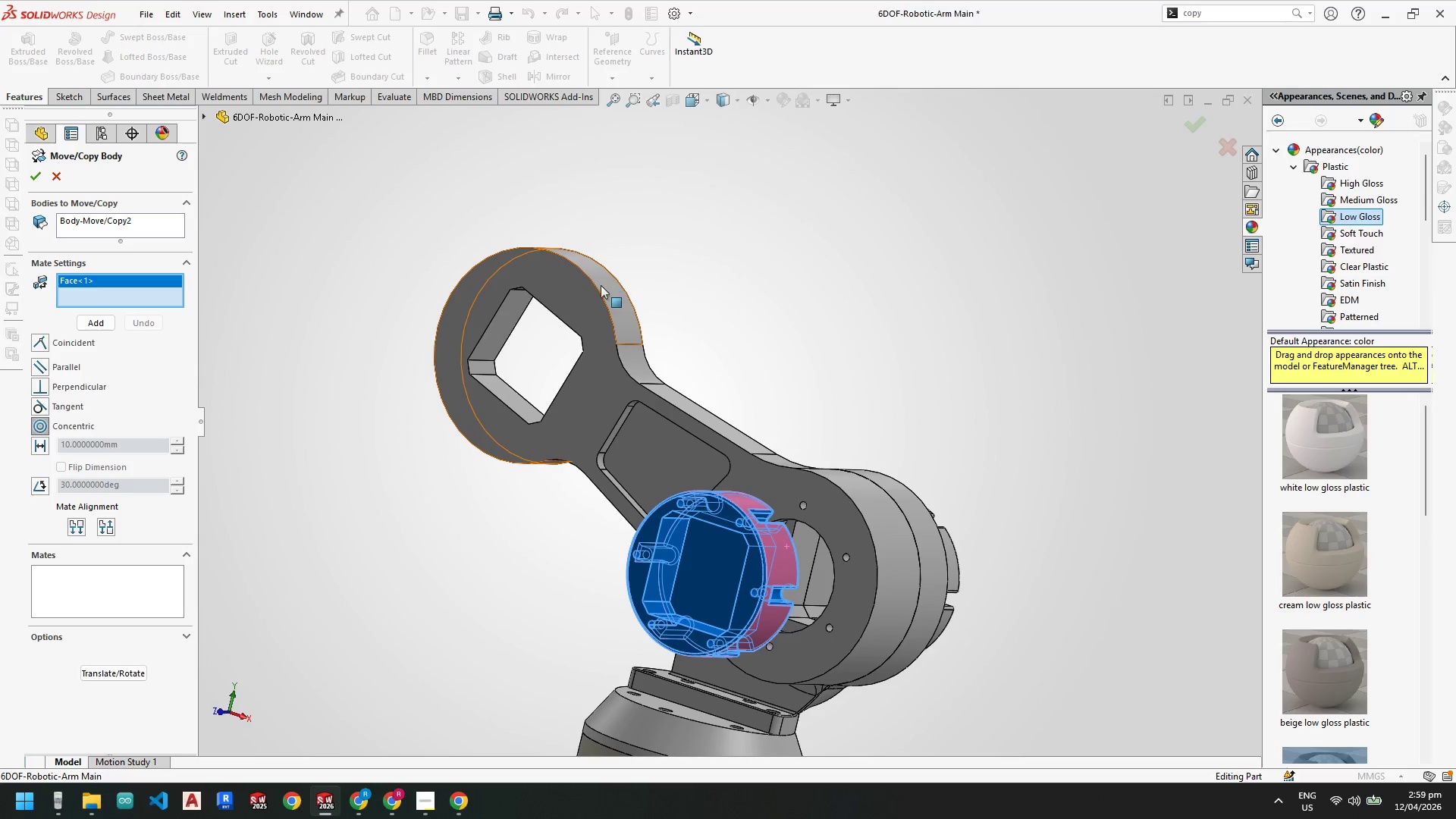 
left_click([601, 285])
 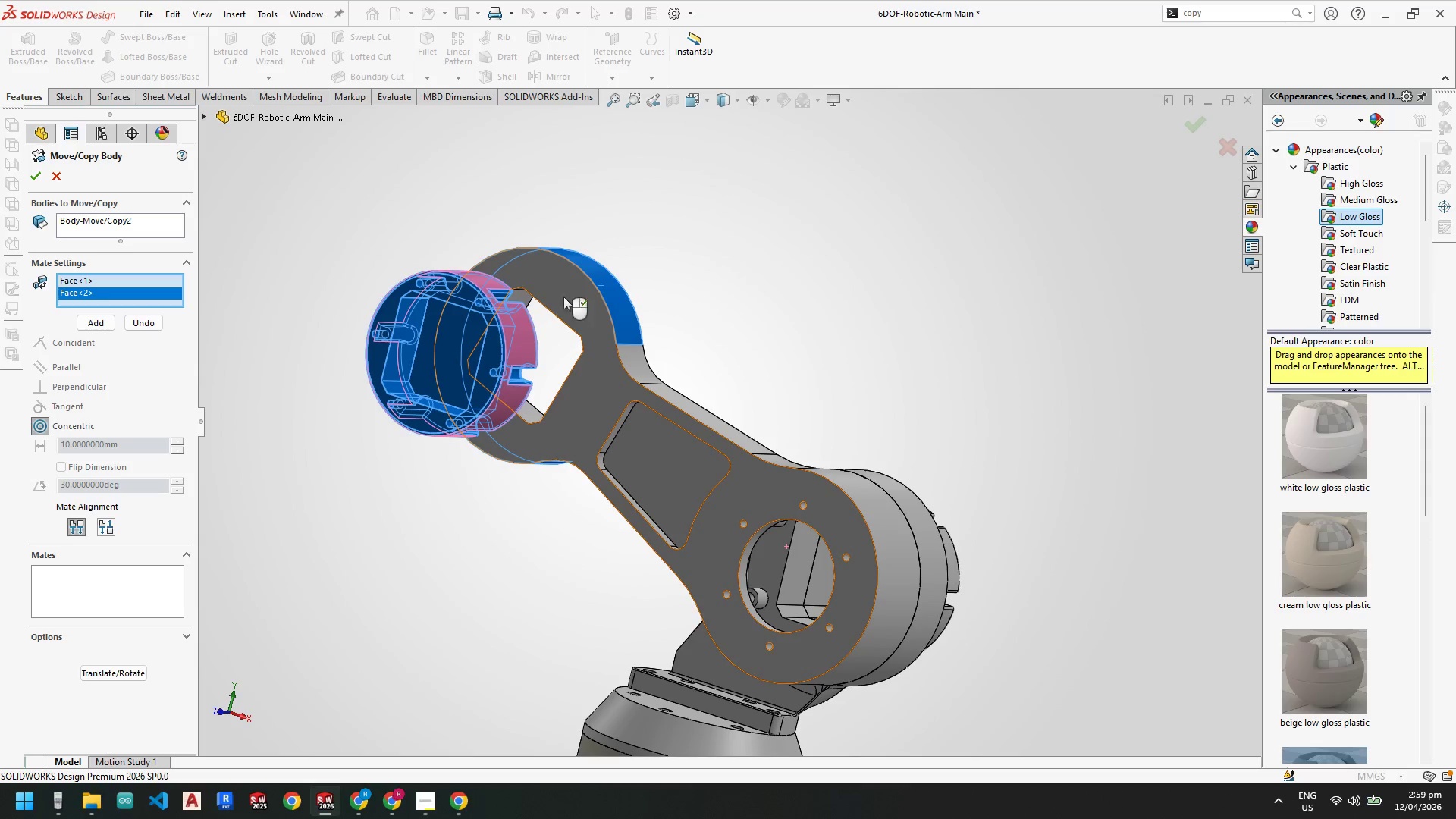 
scroll: coordinate [485, 311], scroll_direction: down, amount: 2.0
 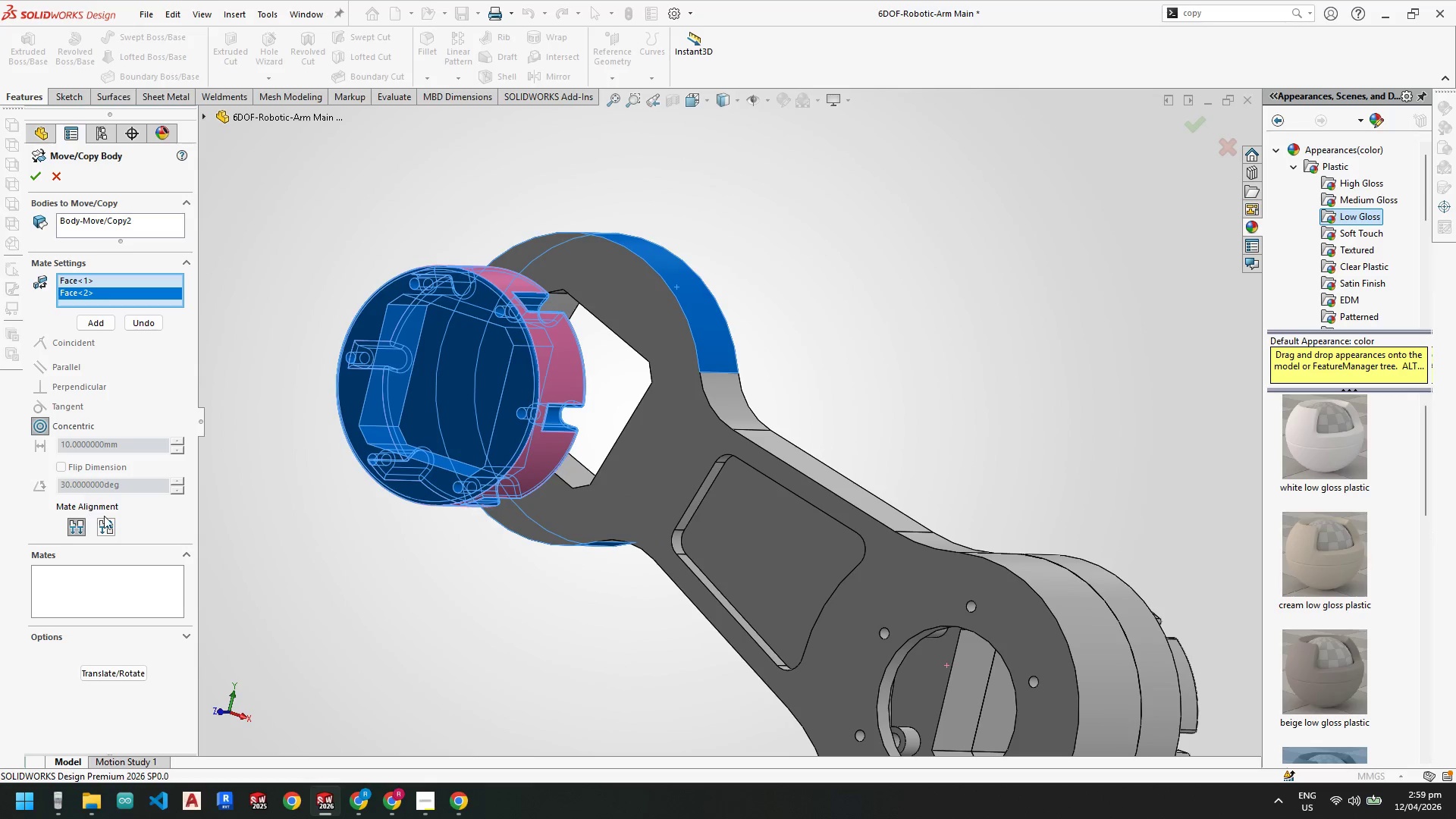 
left_click([108, 526])
 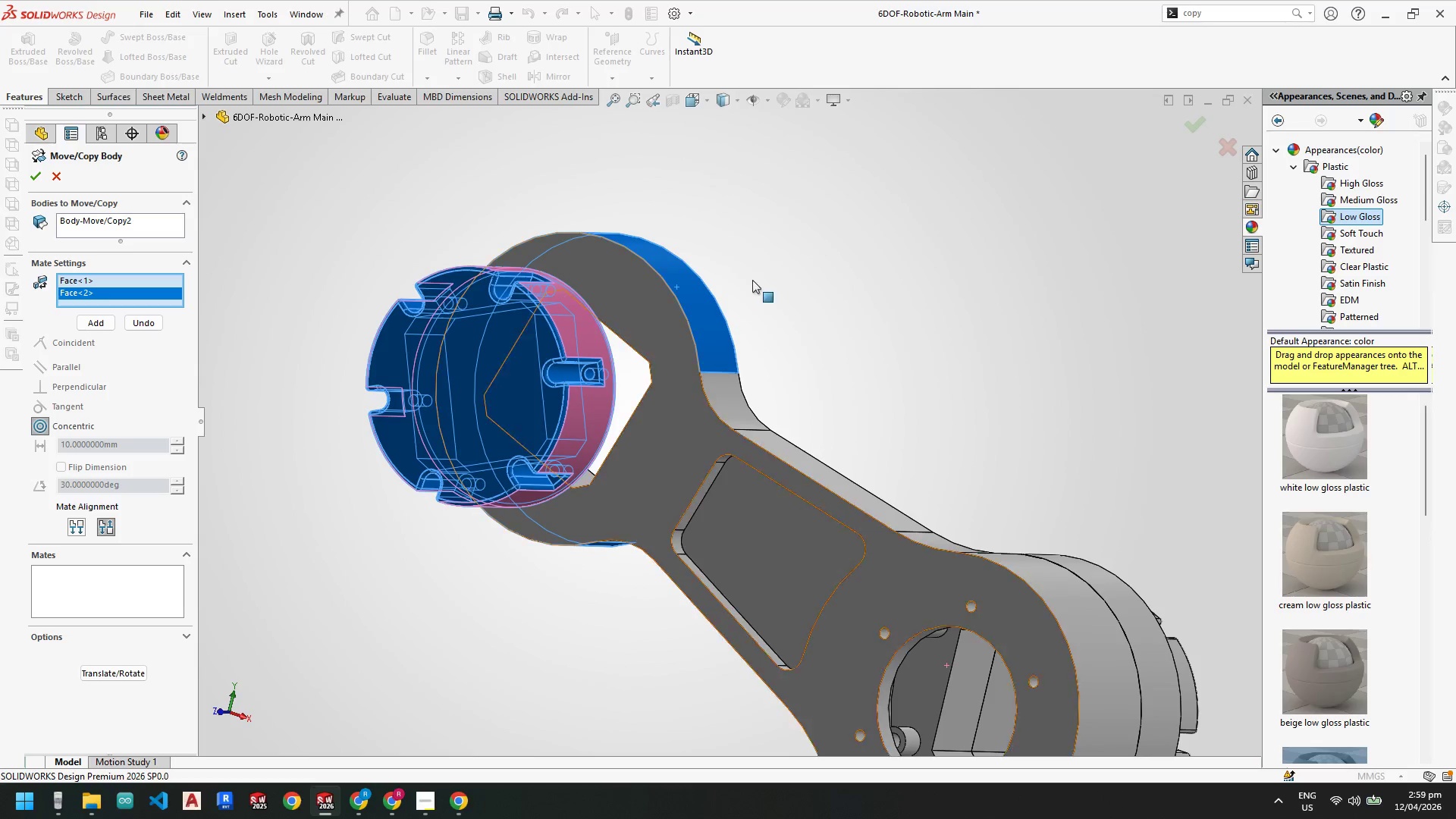 
scroll: coordinate [625, 300], scroll_direction: down, amount: 3.0
 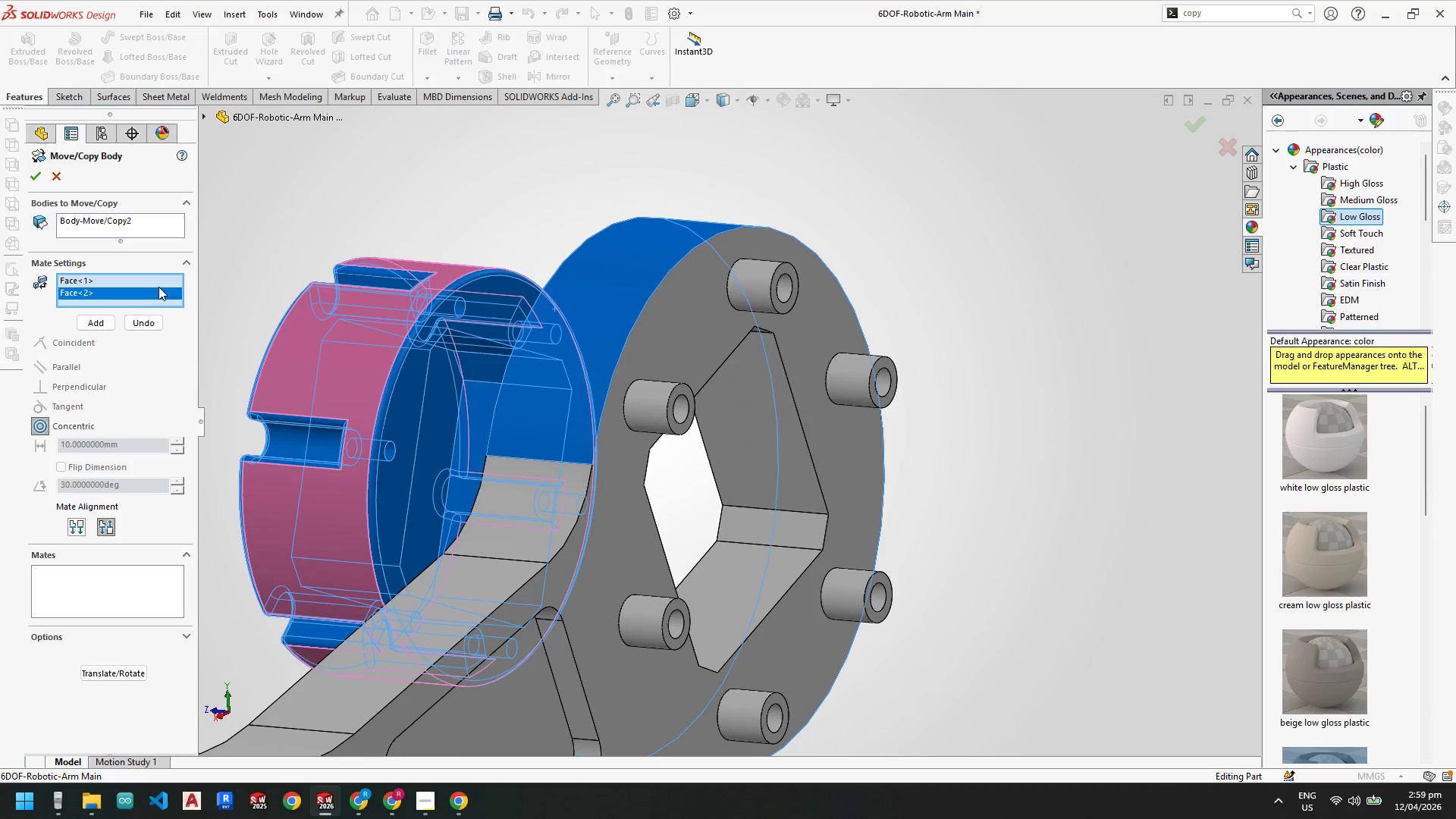 
left_click([105, 325])
 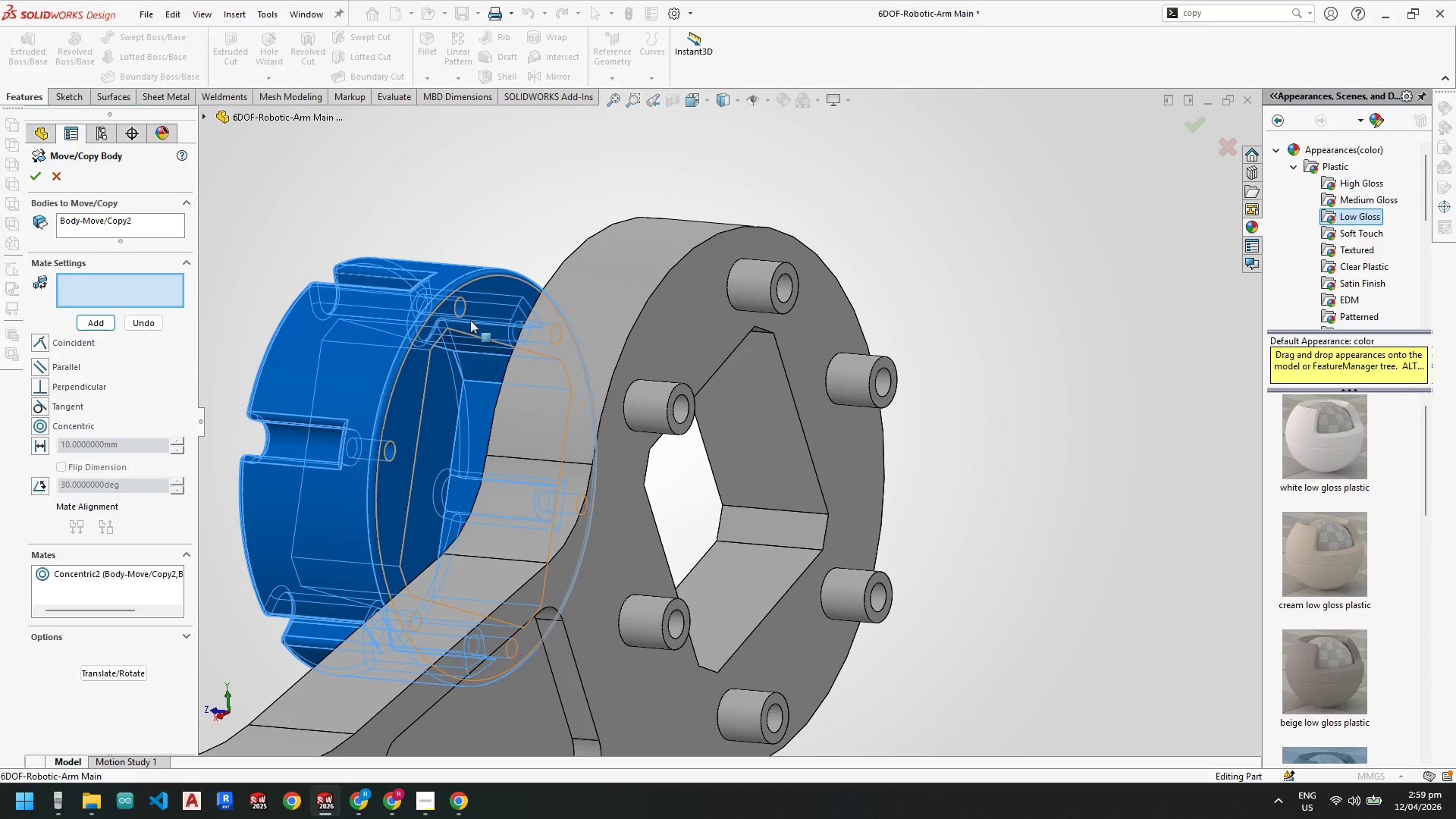 
left_click([485, 304])
 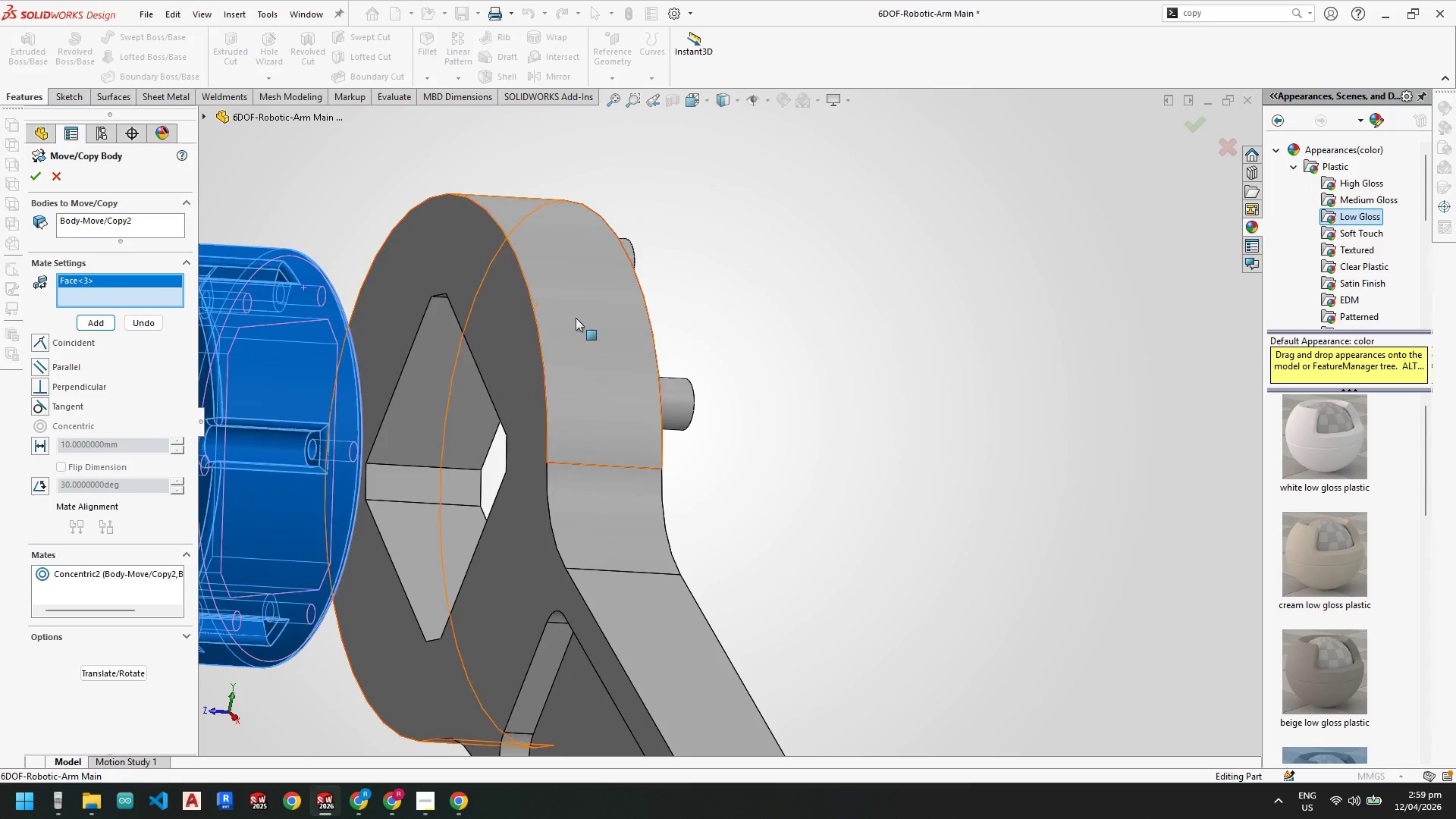 
left_click([521, 301])
 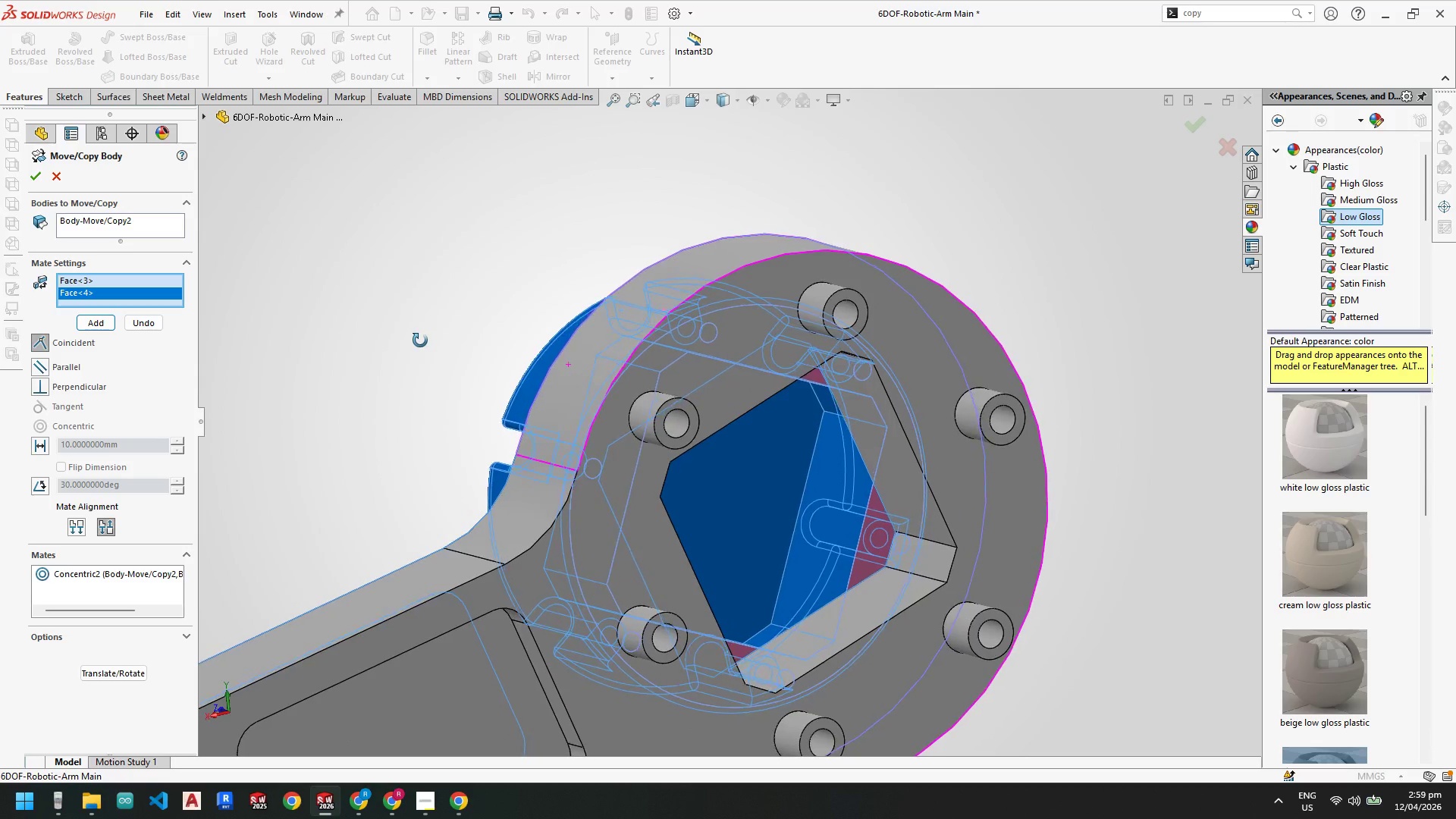 
left_click([102, 320])
 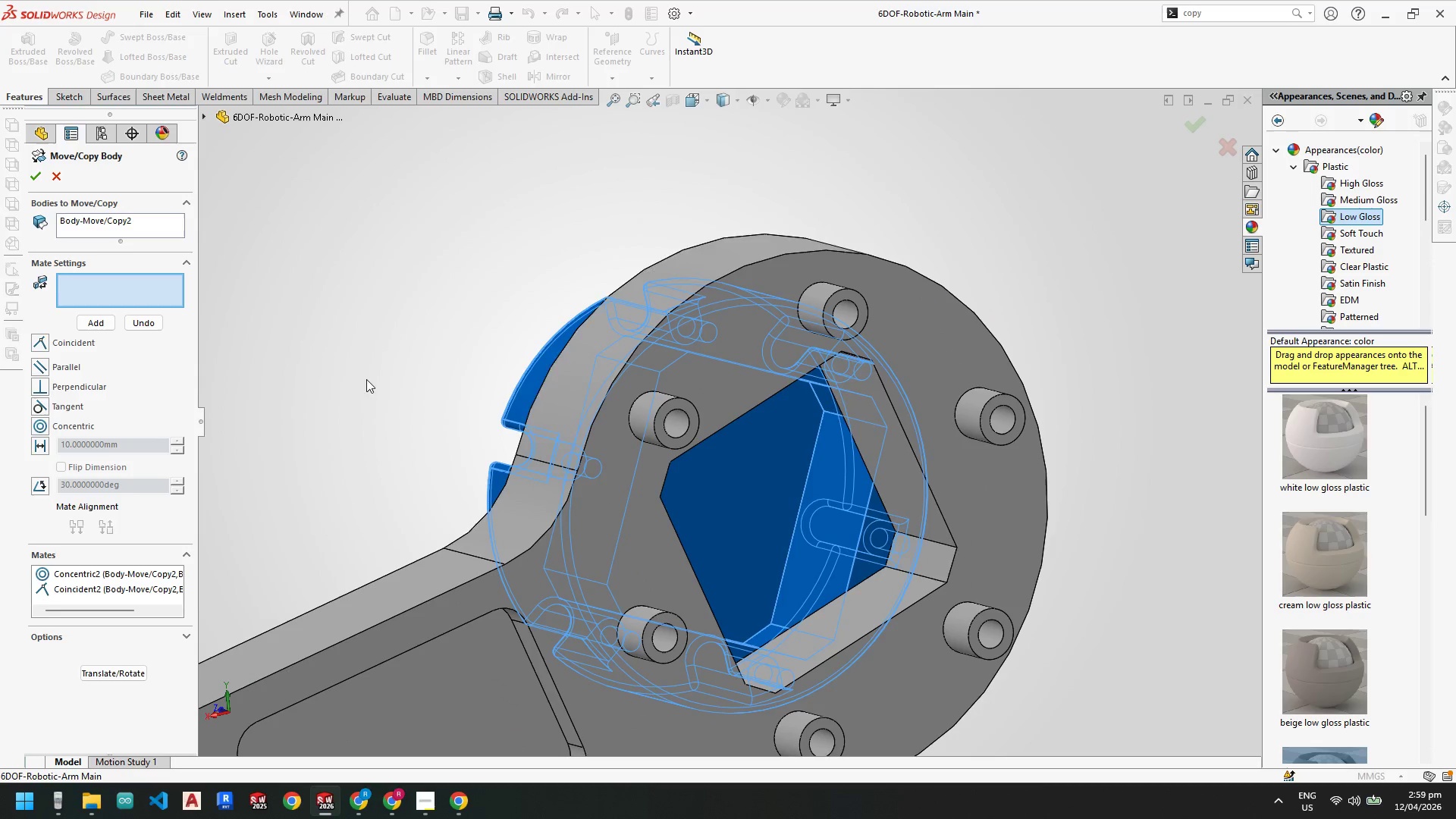 
scroll: coordinate [766, 363], scroll_direction: down, amount: 1.0
 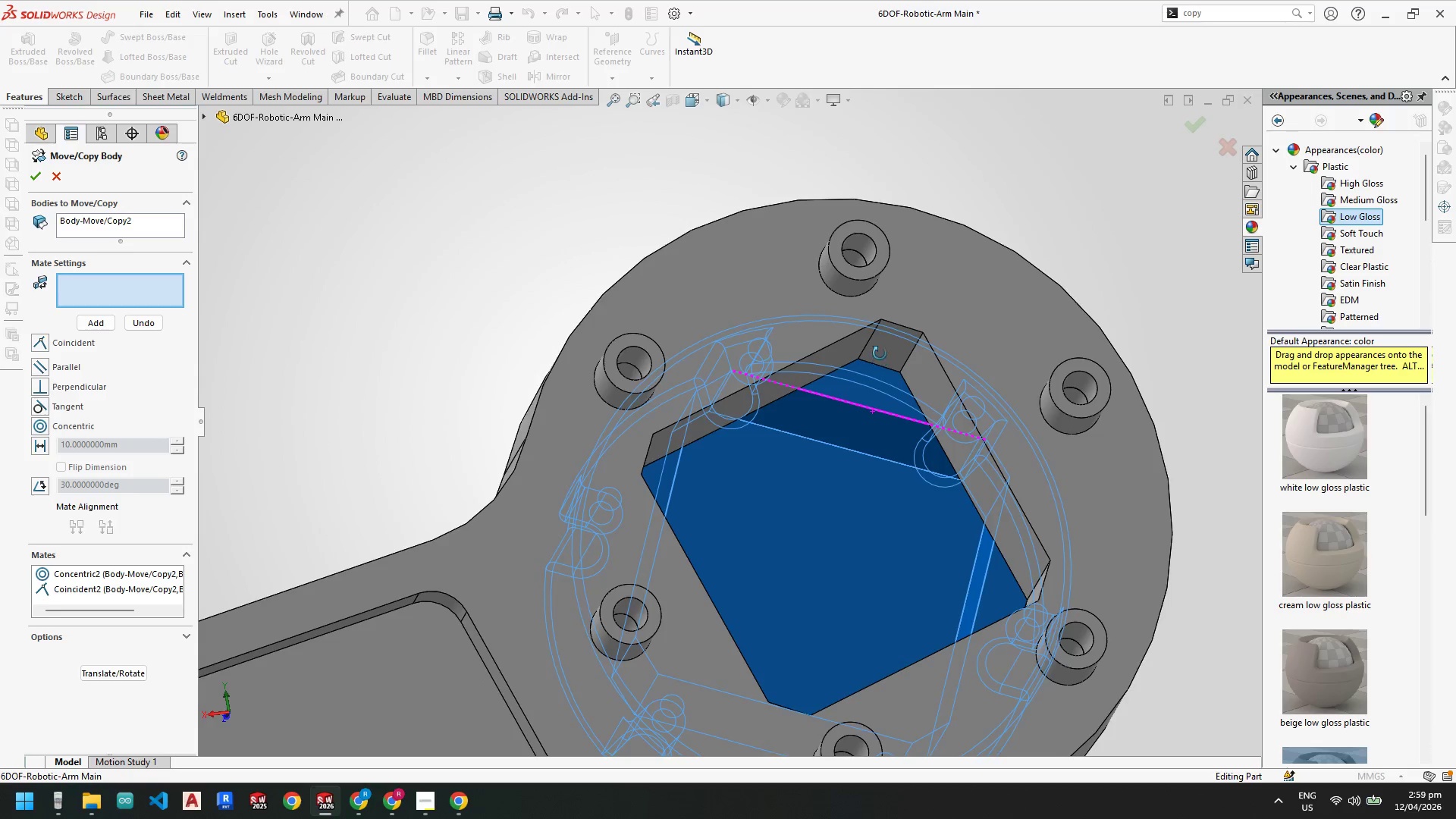 
left_click([852, 418])
 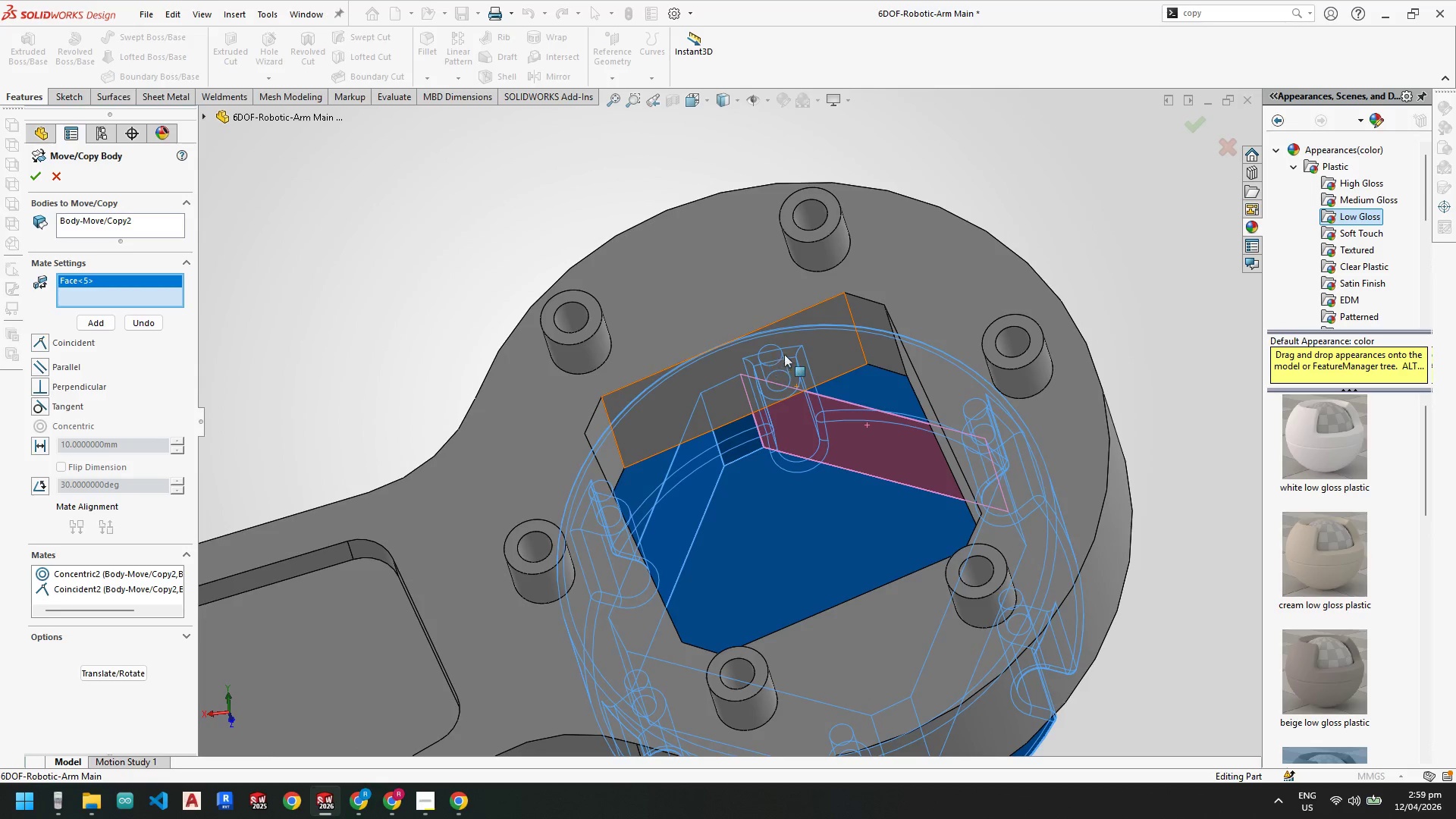 
left_click([831, 347])
 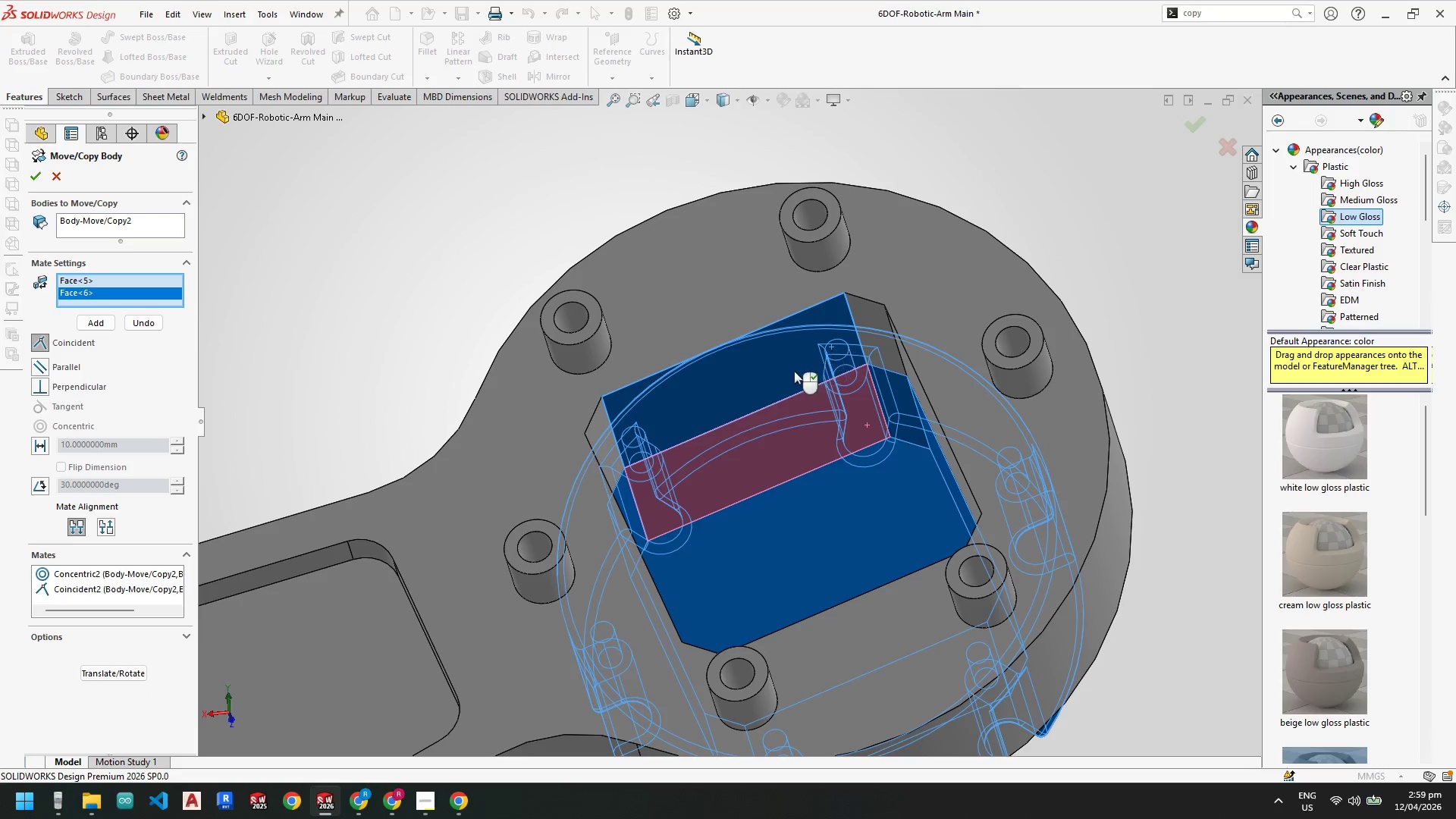 
scroll: coordinate [777, 375], scroll_direction: up, amount: 1.0
 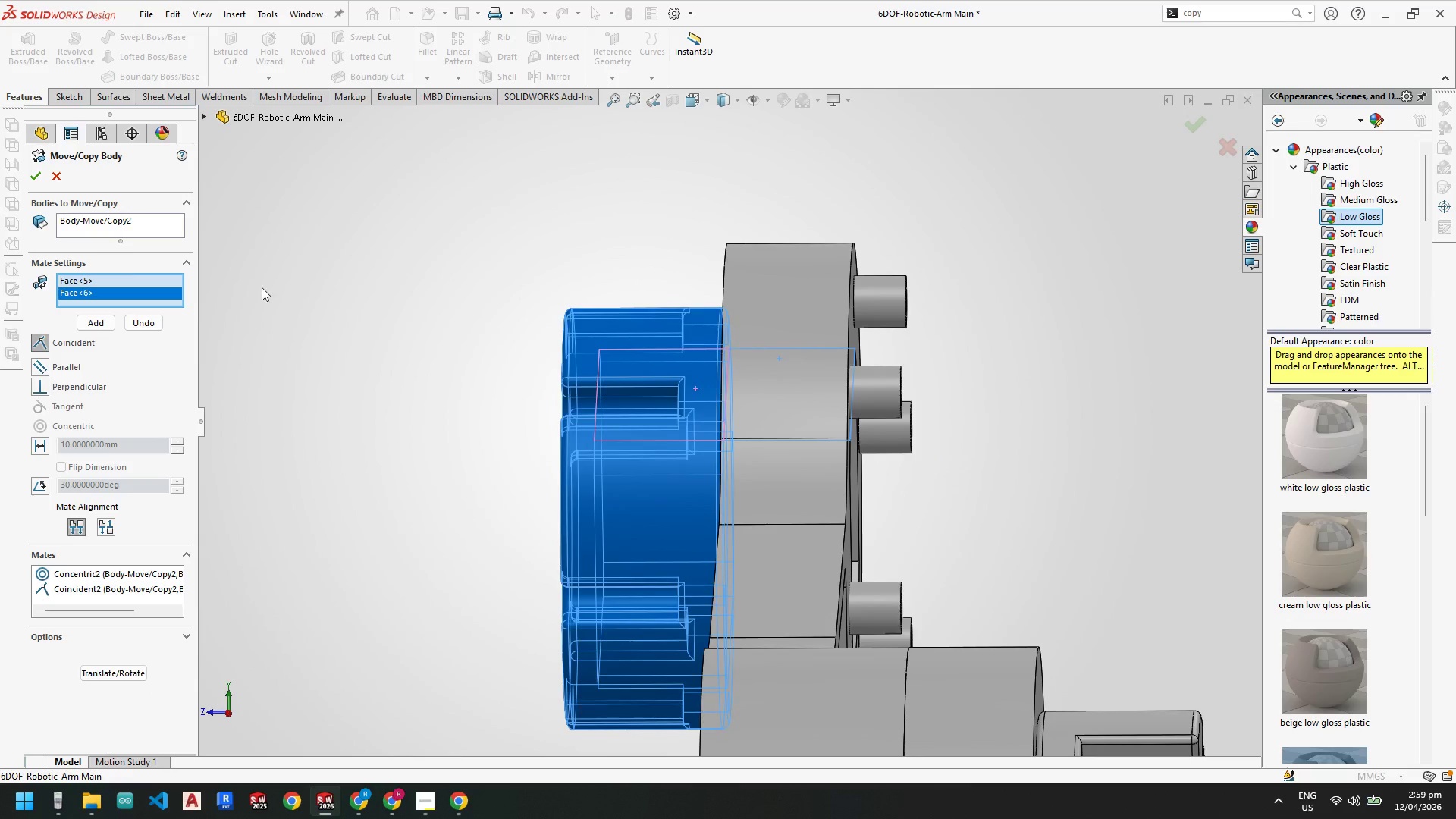 
left_click([102, 319])
 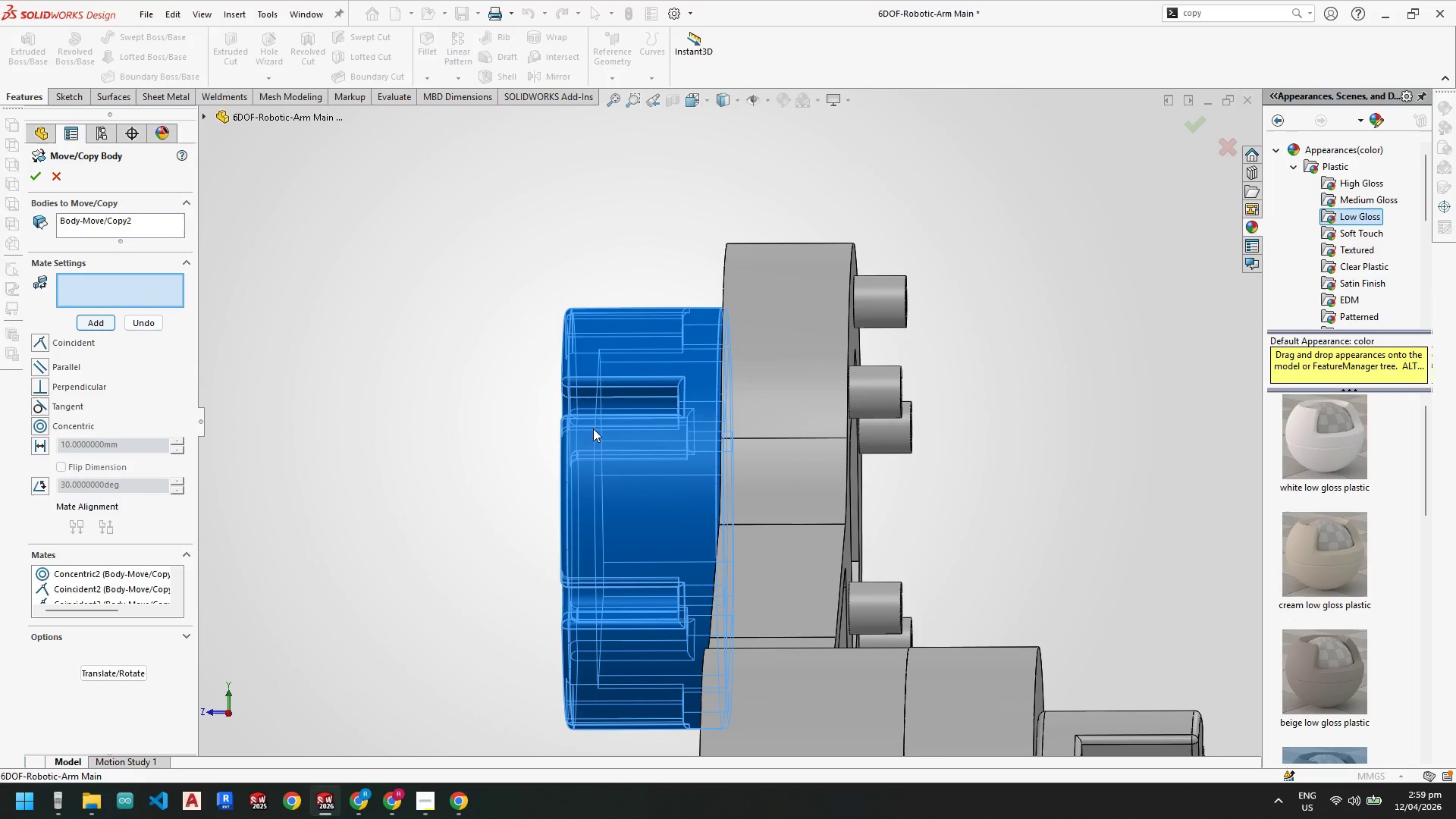 
scroll: coordinate [754, 438], scroll_direction: up, amount: 5.0
 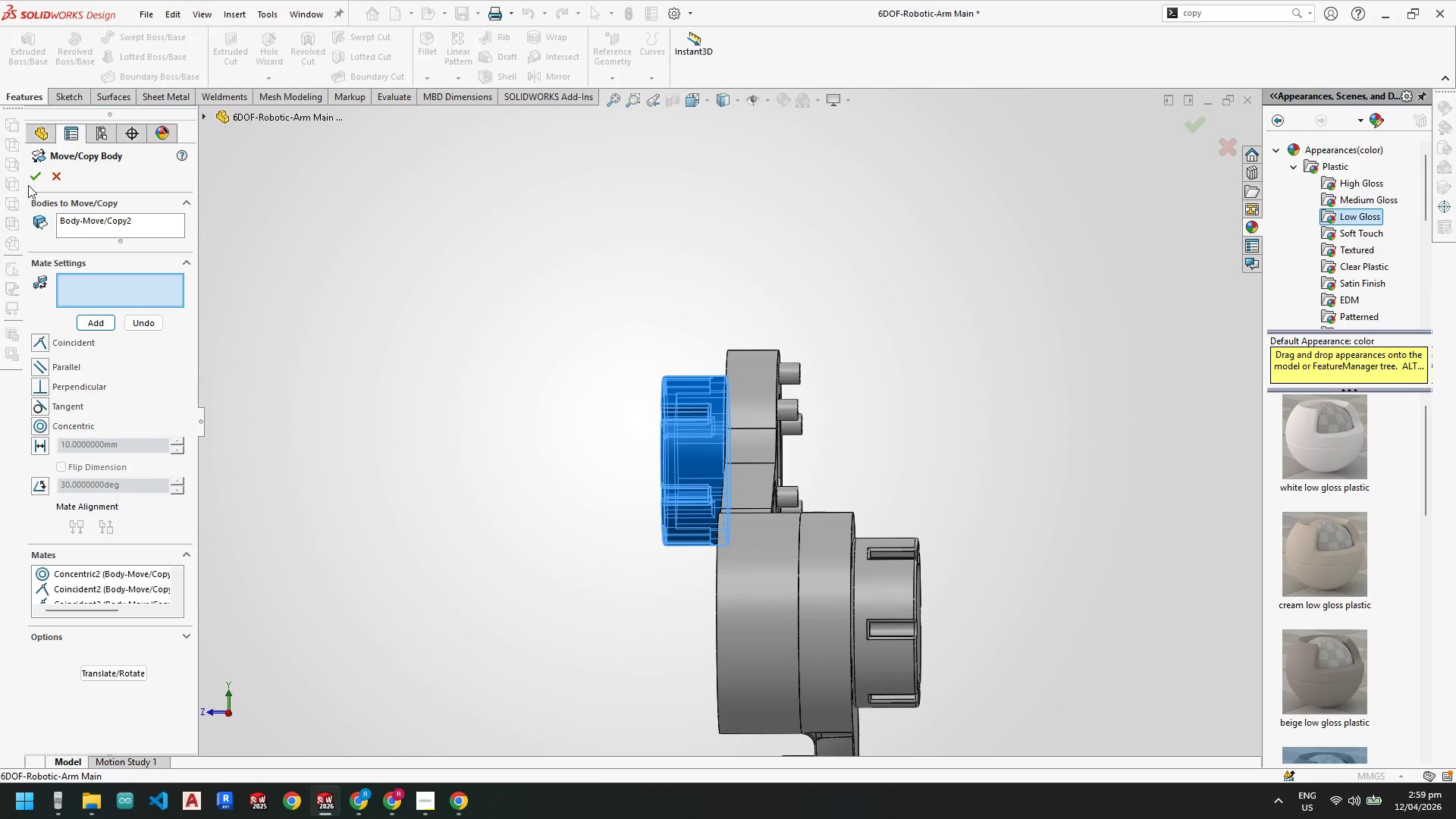 
left_click([33, 177])
 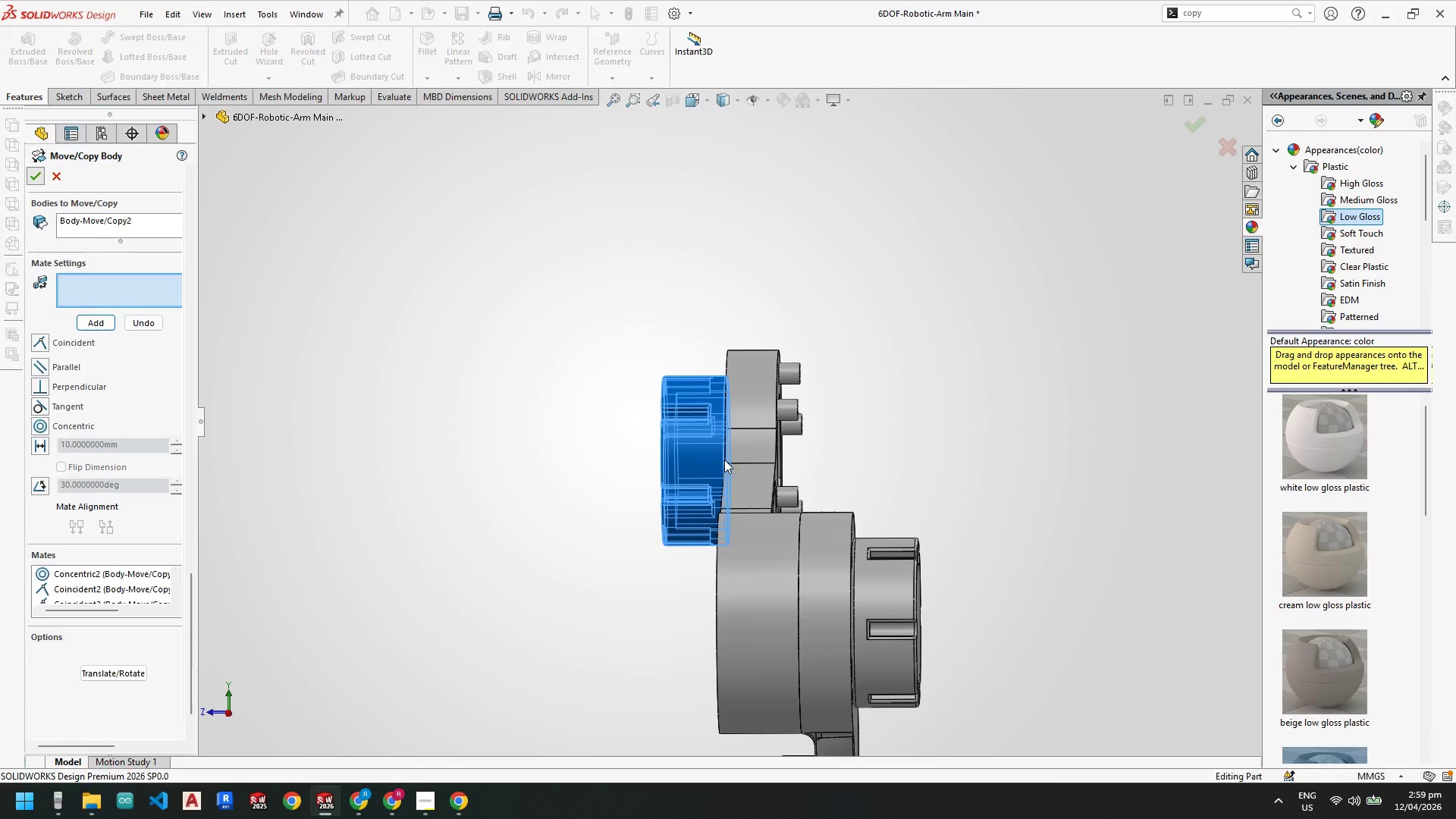 
scroll: coordinate [725, 455], scroll_direction: up, amount: 4.0
 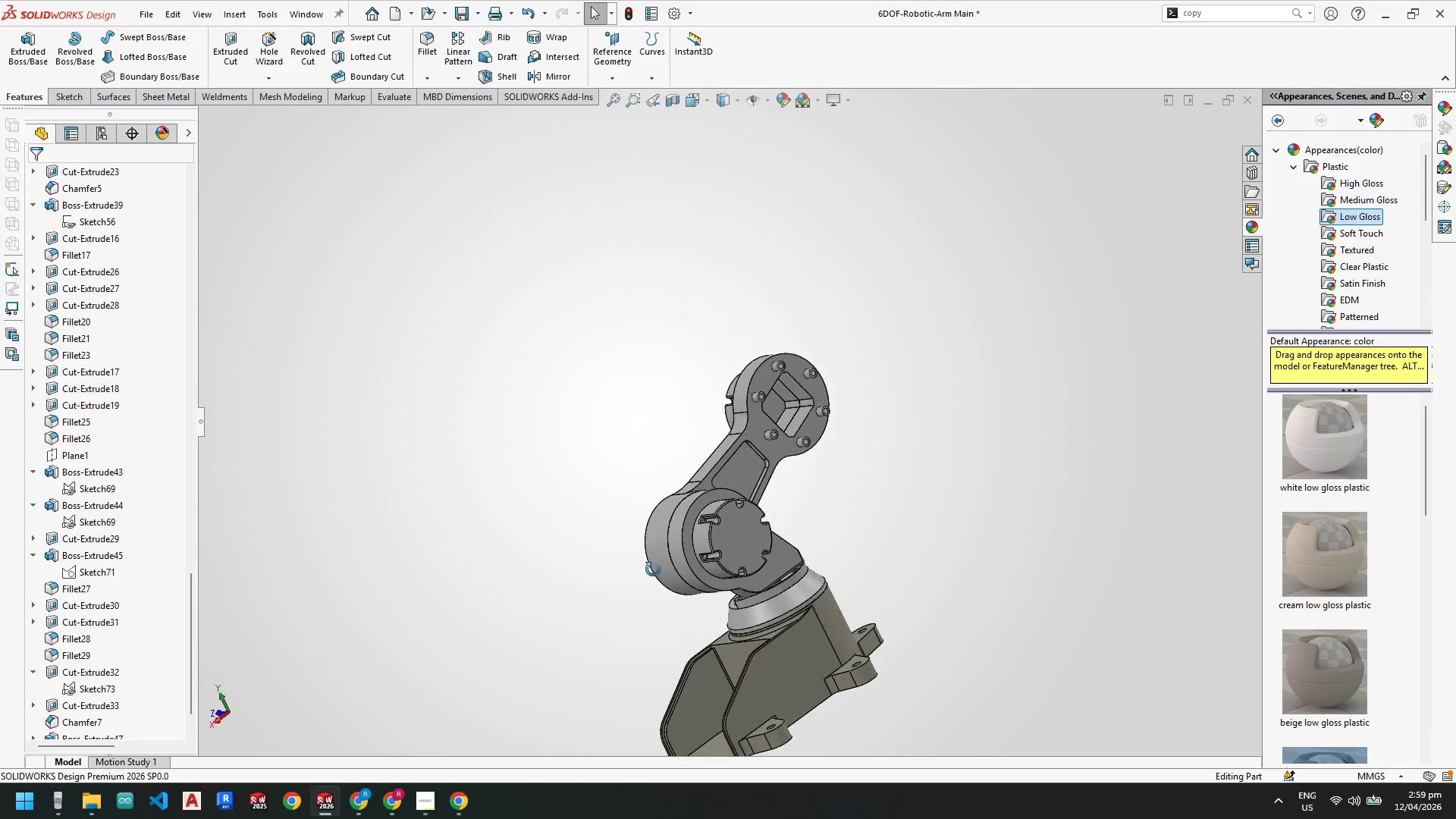 
scroll: coordinate [814, 456], scroll_direction: down, amount: 2.0
 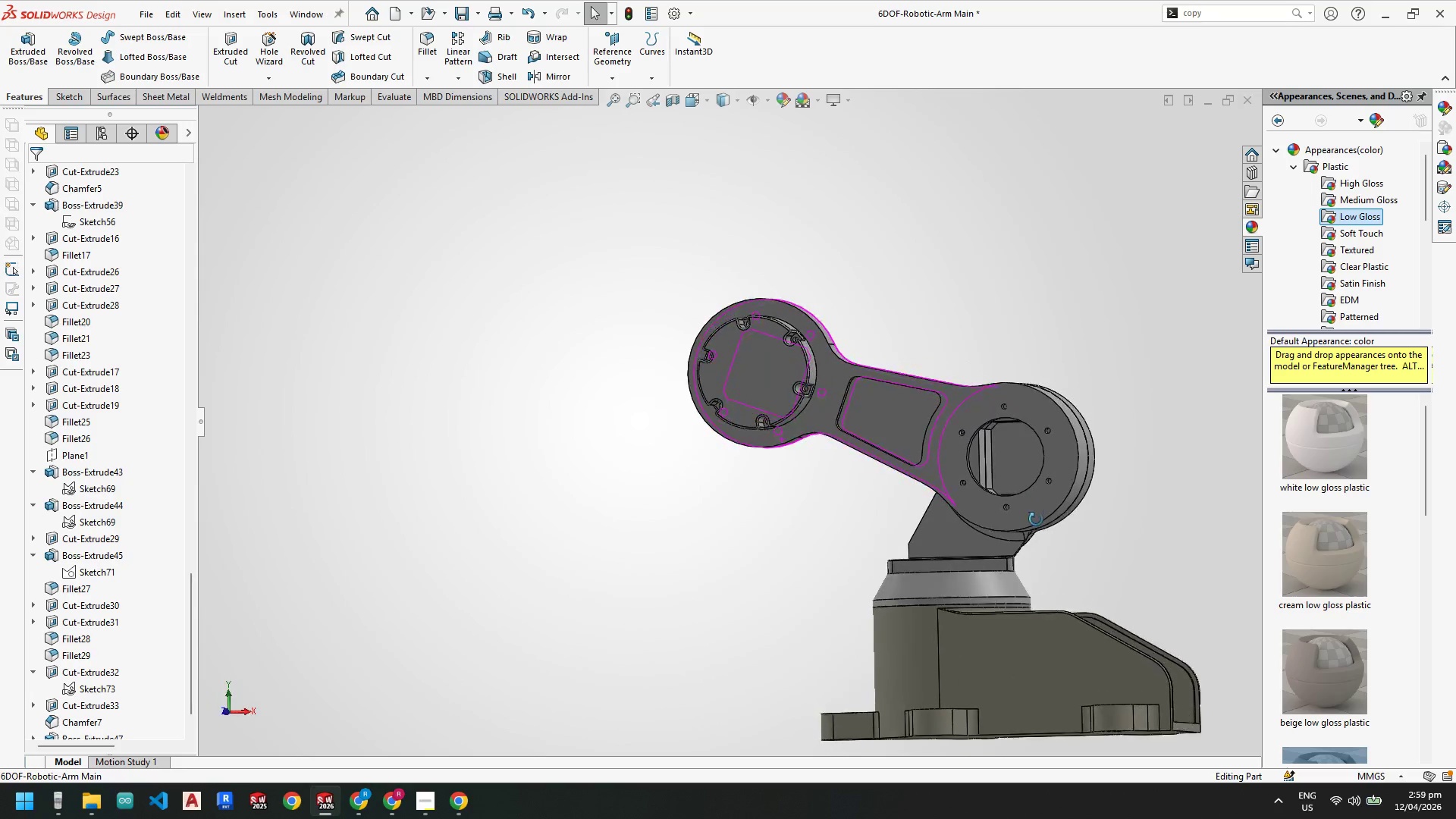 
left_click([943, 302])
 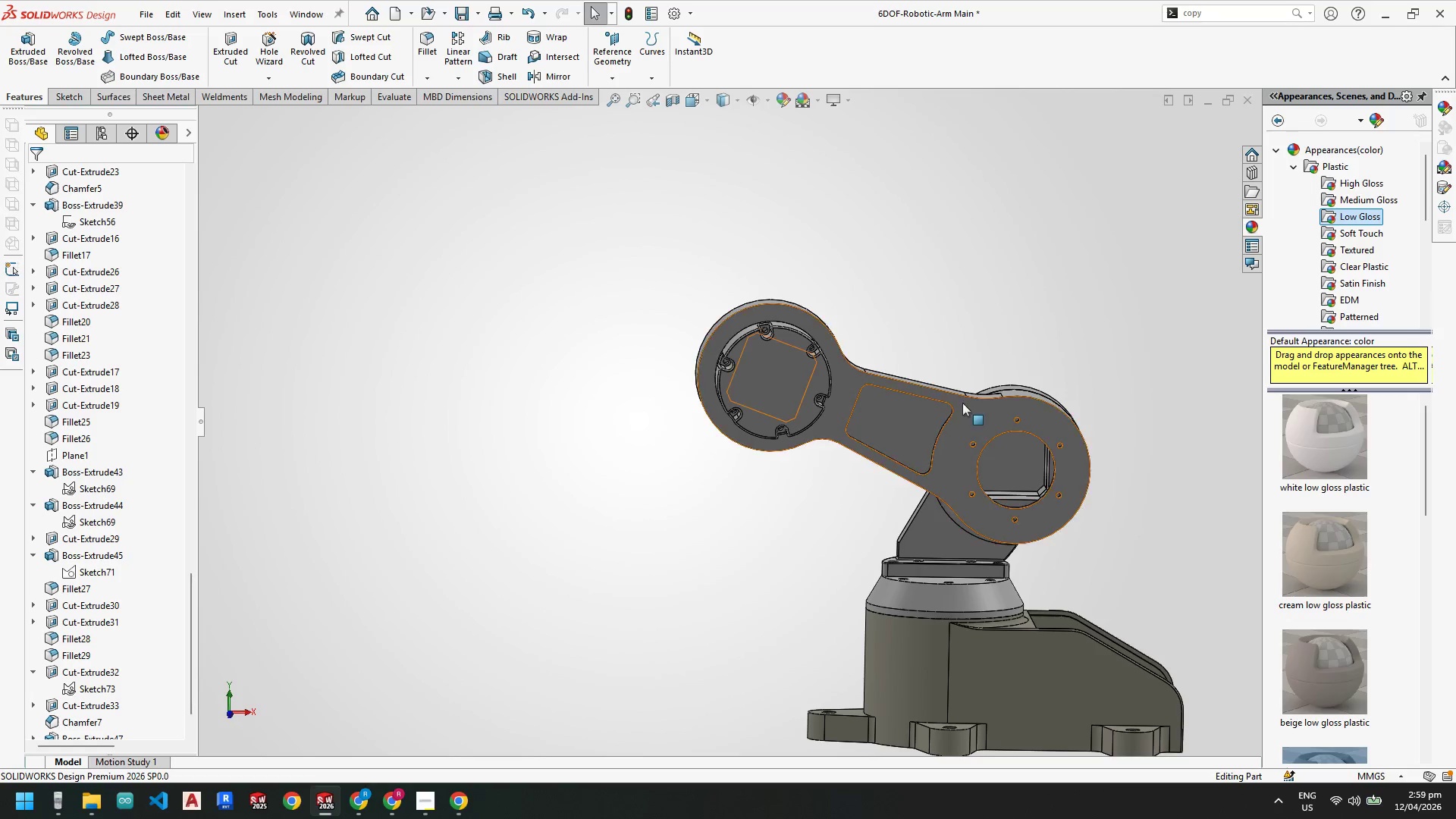 
scroll: coordinate [868, 435], scroll_direction: none, amount: 0.0
 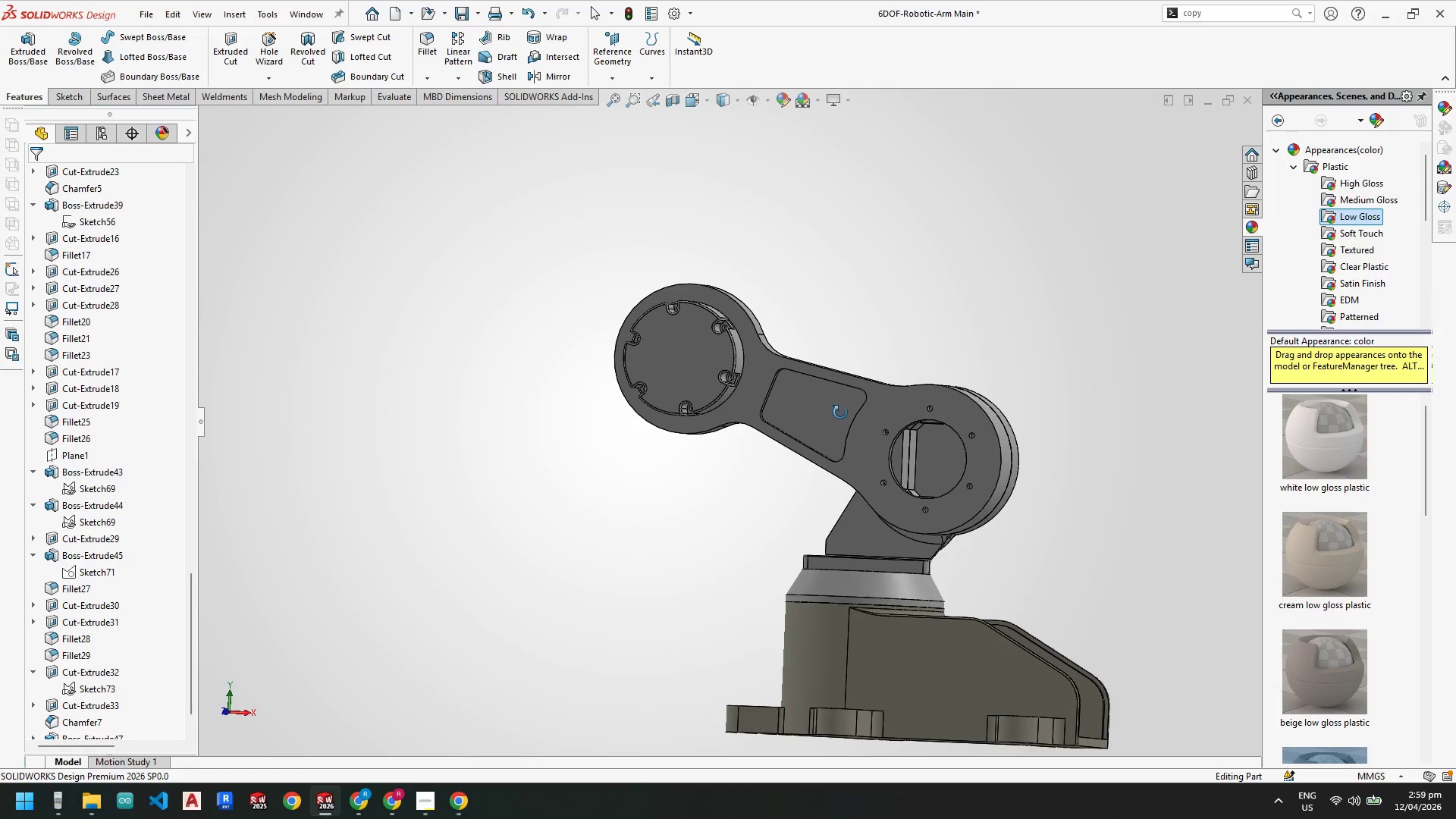 
wait(9.86)
 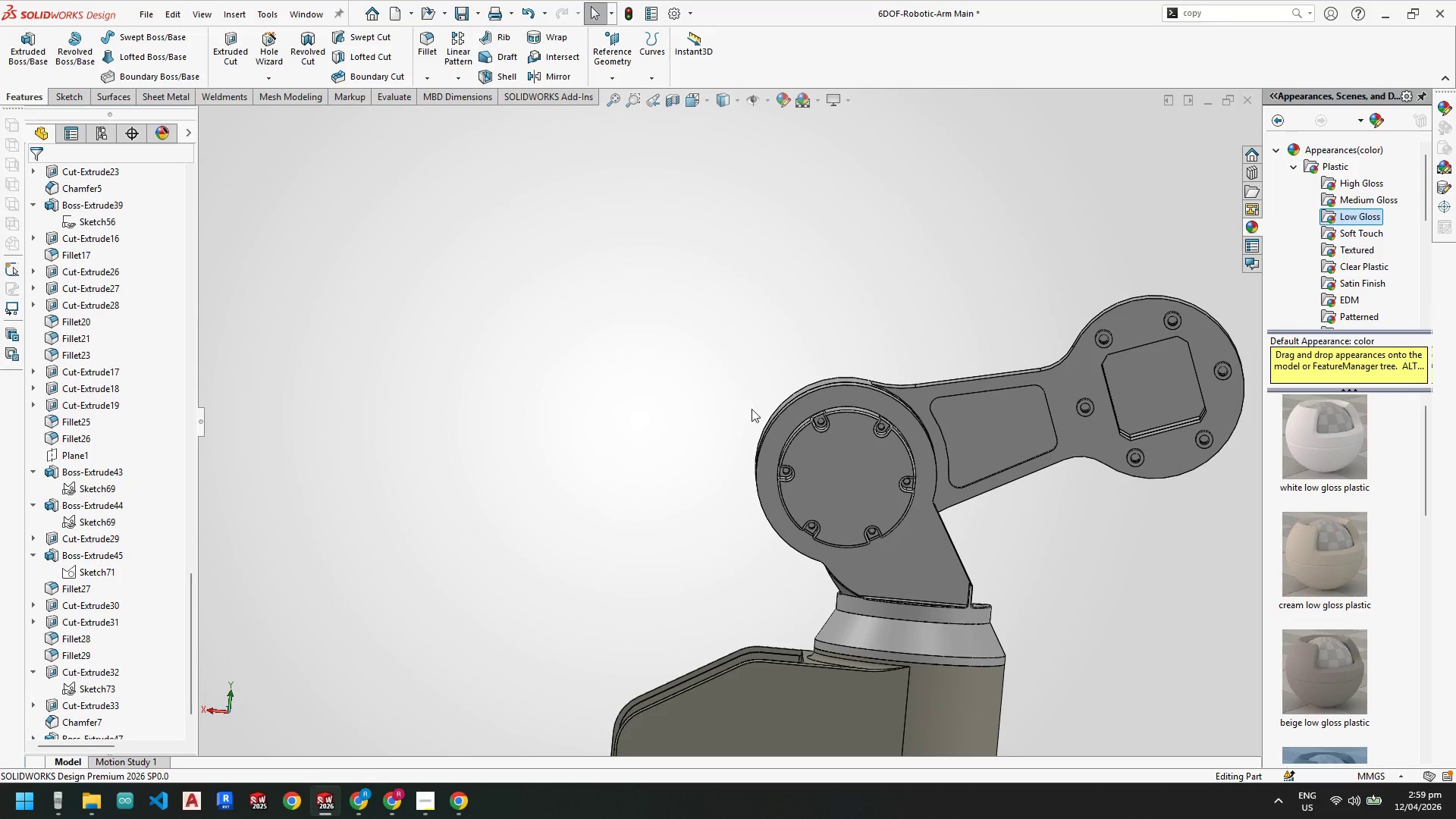 
key(Space)
 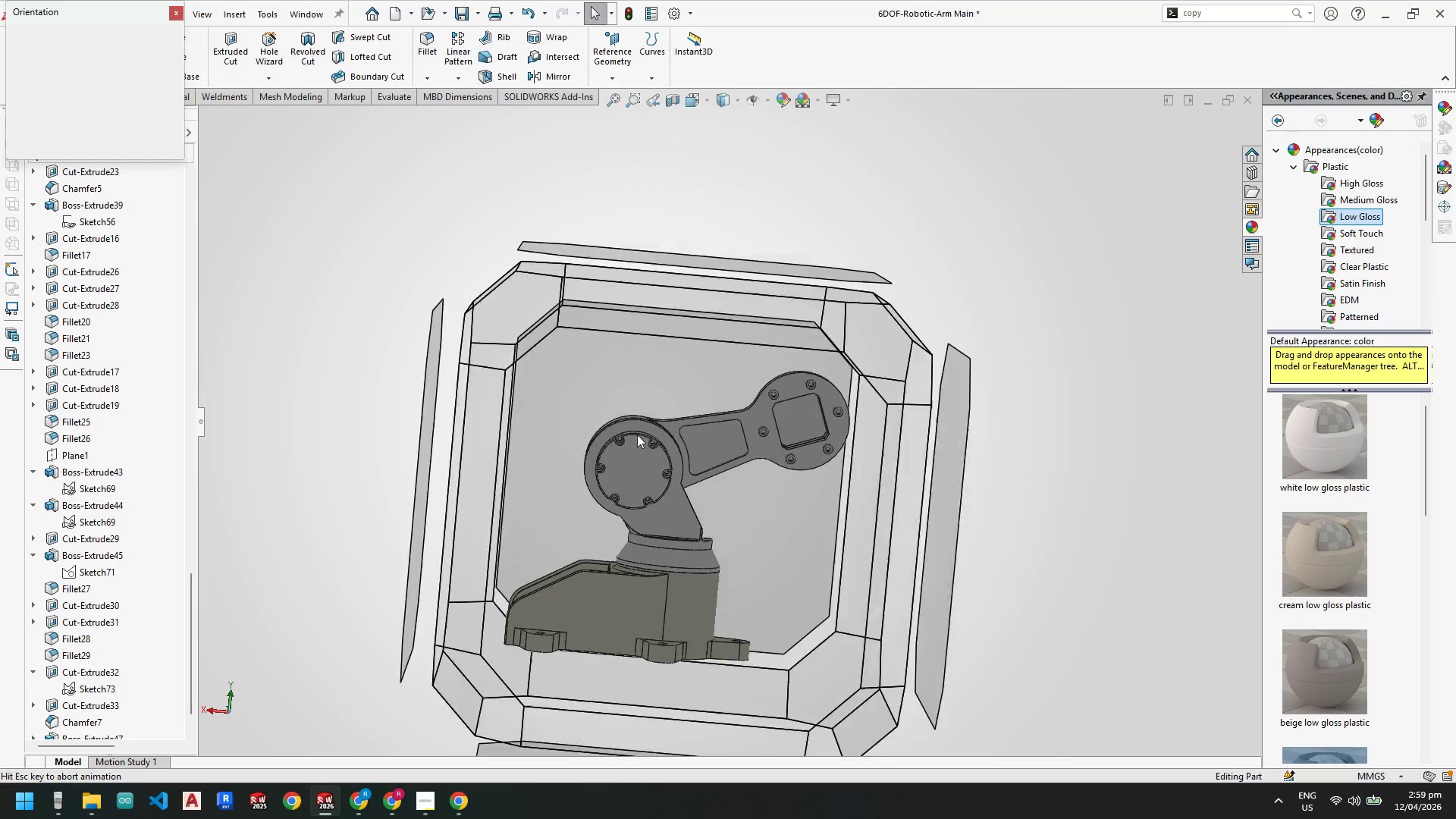 
scroll: coordinate [554, 364], scroll_direction: down, amount: 1.0
 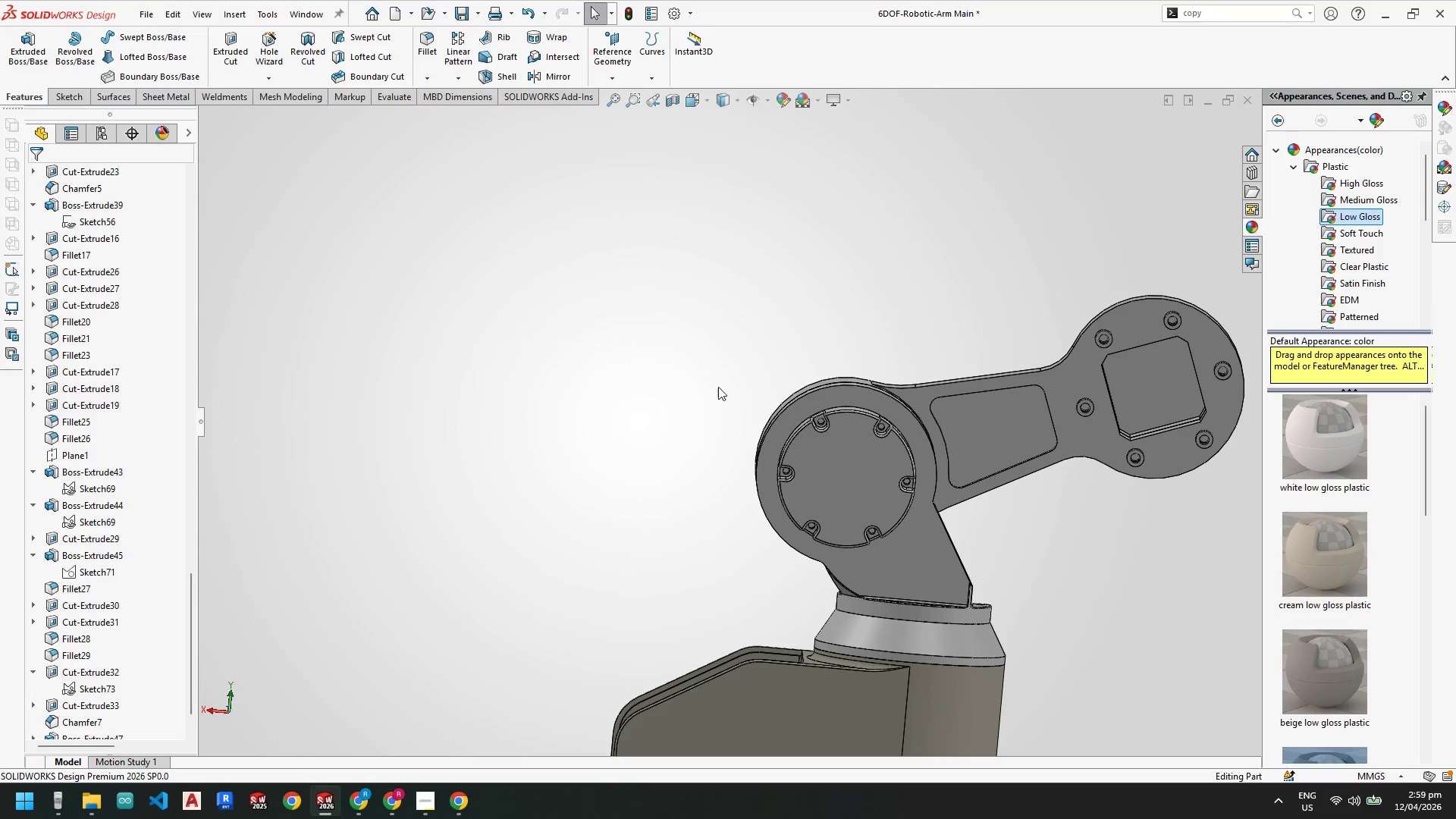 
left_click([582, 458])
 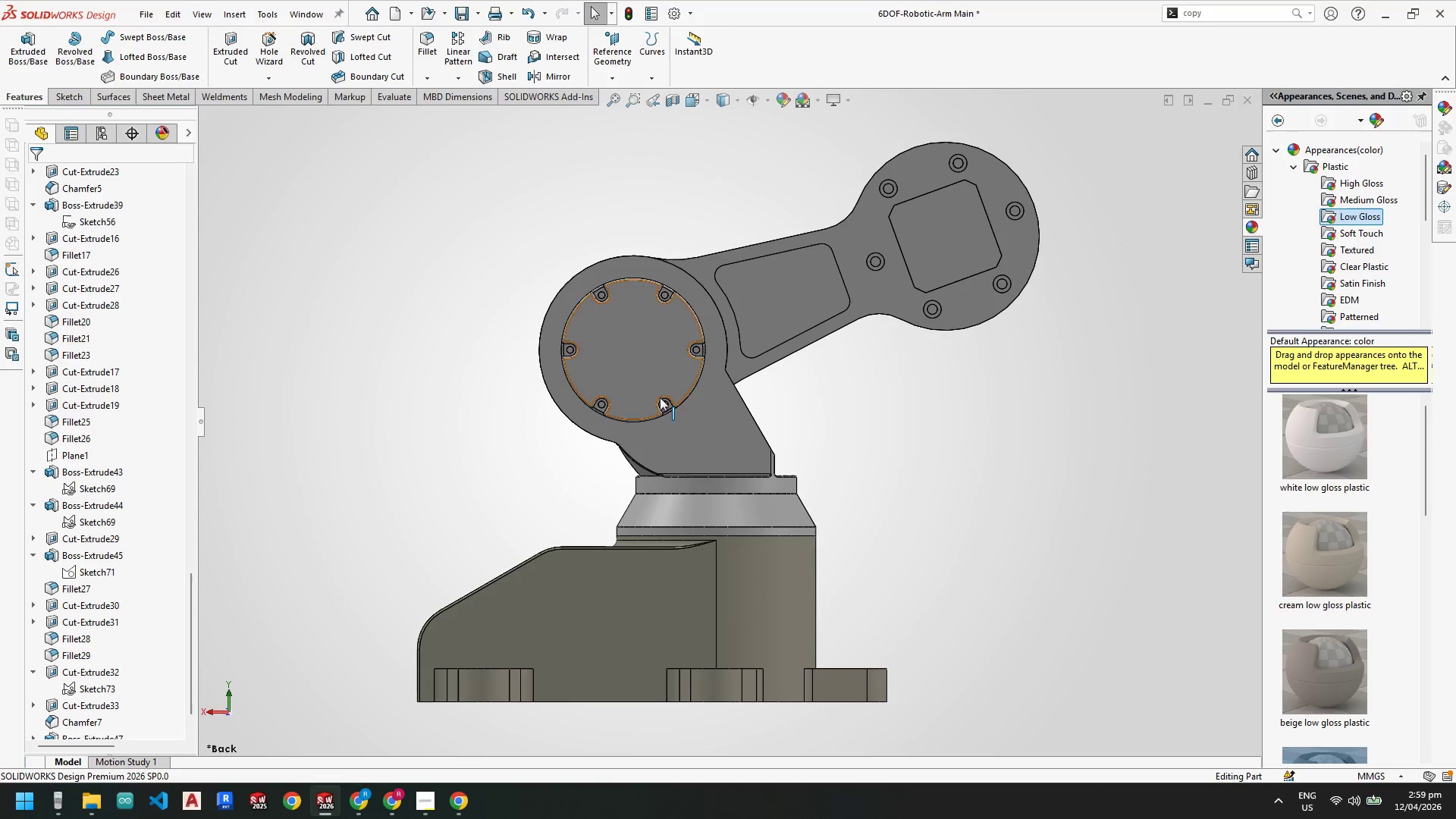 
scroll: coordinate [645, 380], scroll_direction: down, amount: 2.0
 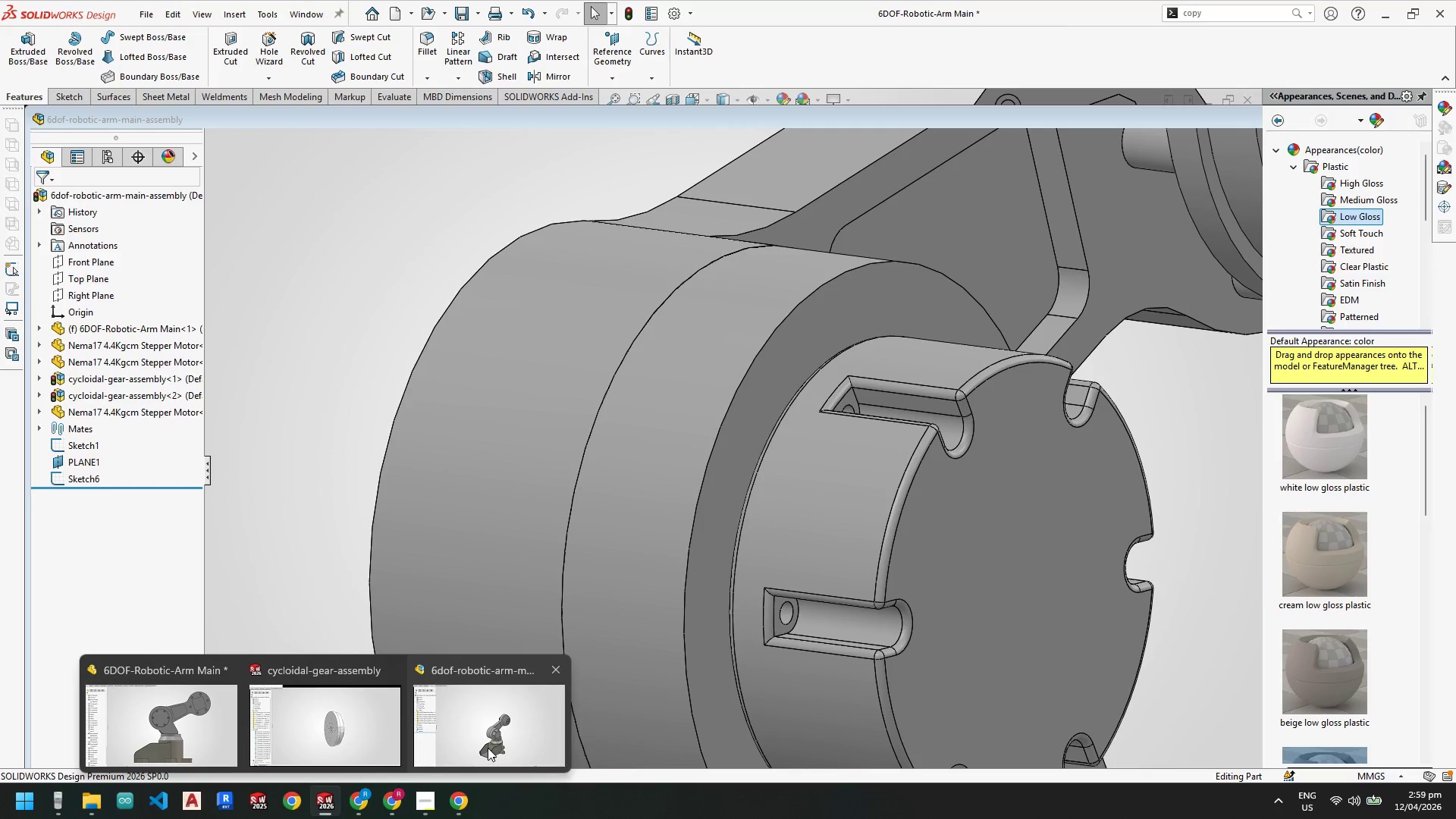 
scroll: coordinate [817, 652], scroll_direction: up, amount: 2.0
 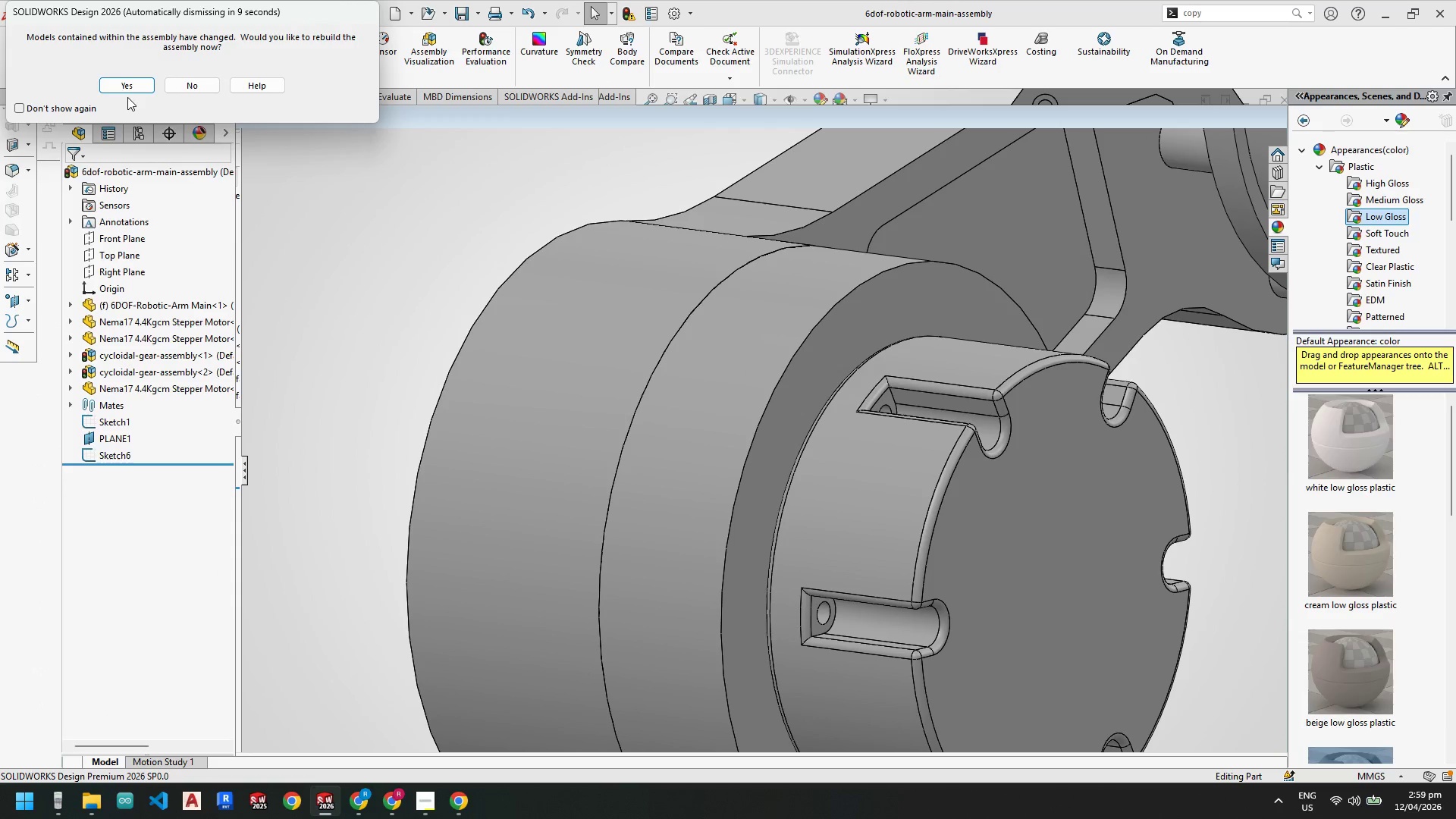 
left_click([132, 89])
 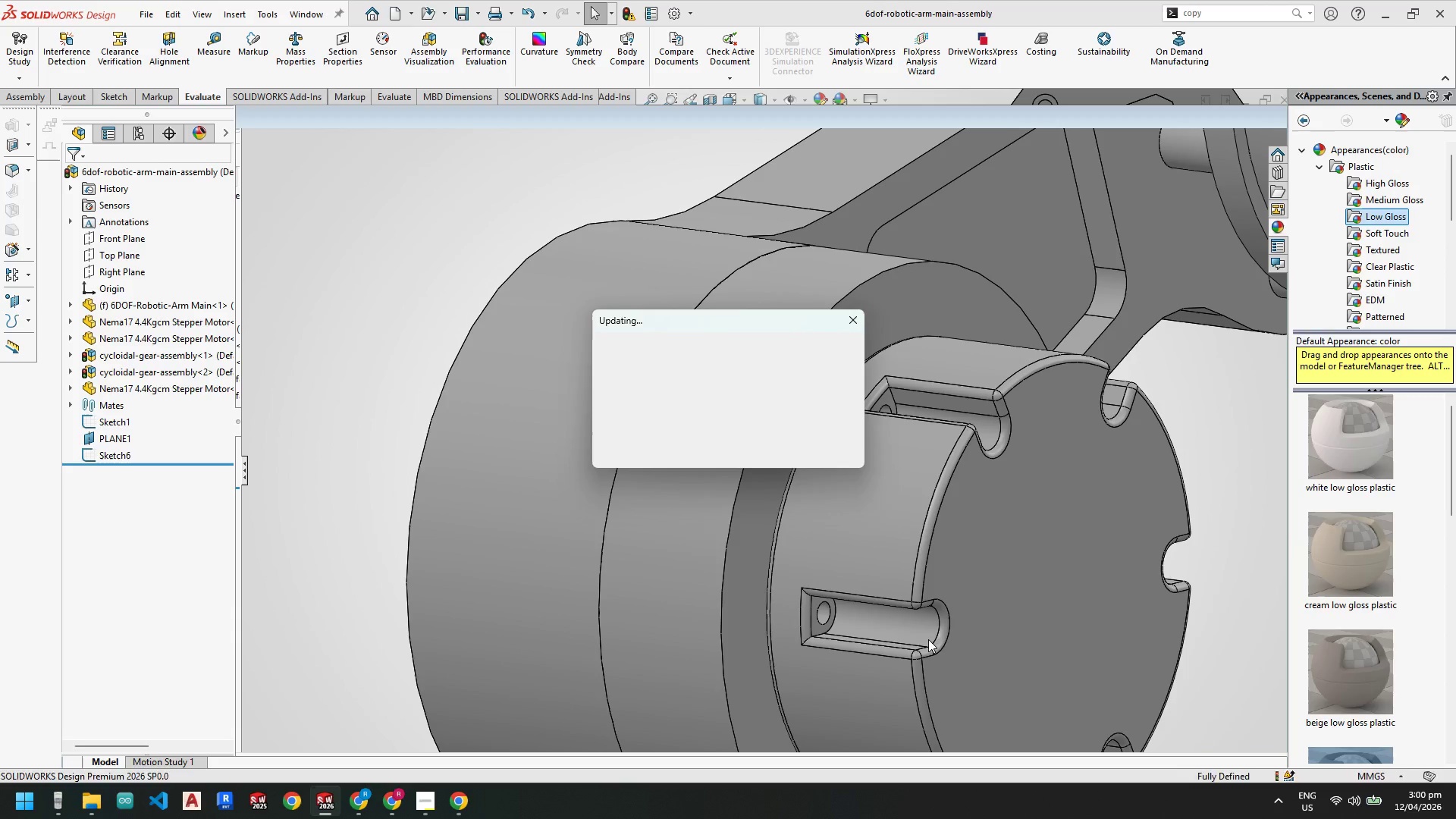 
scroll: coordinate [833, 539], scroll_direction: up, amount: 5.0
 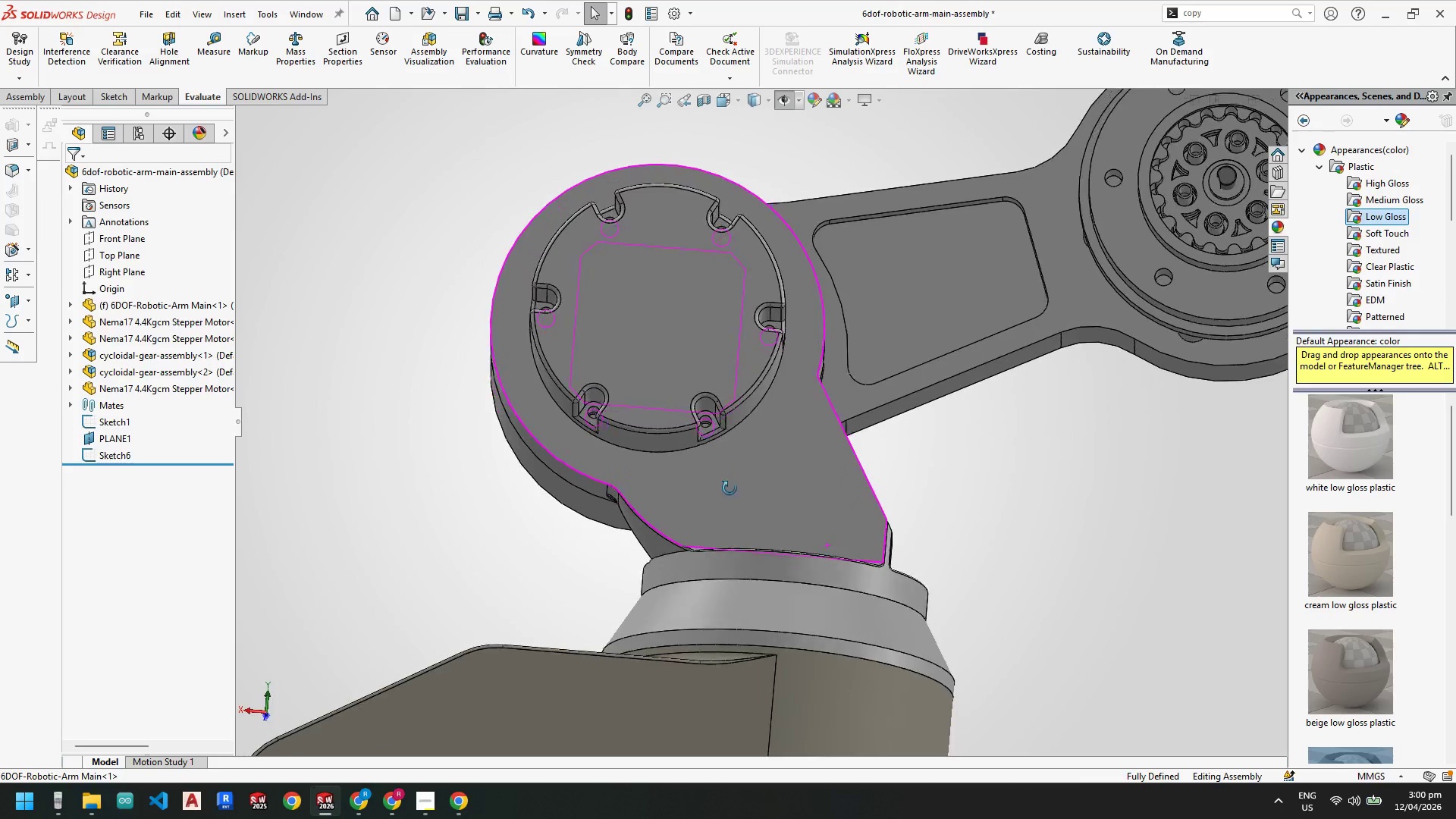 
scroll: coordinate [971, 254], scroll_direction: none, amount: 0.0
 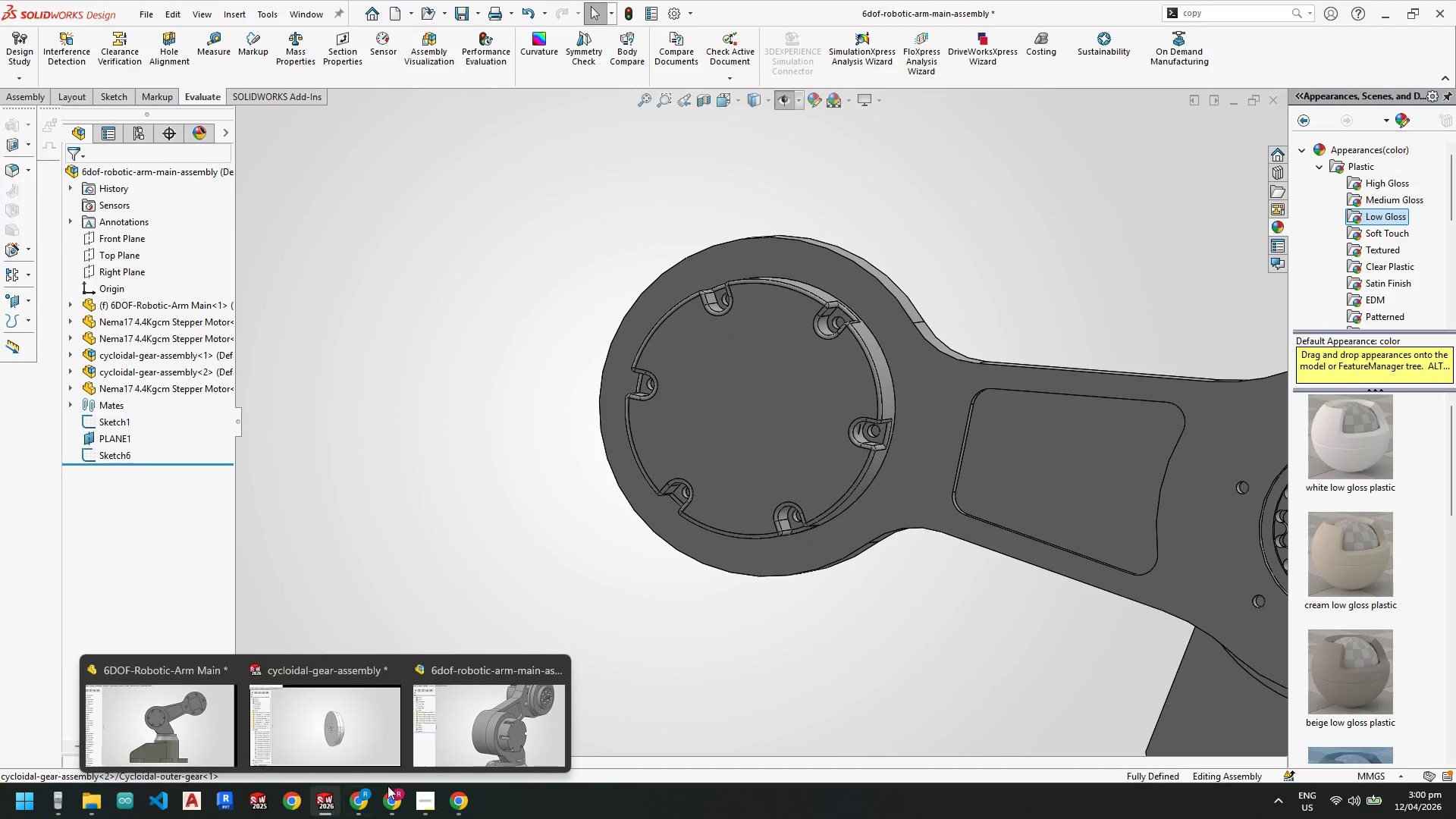 
wait(5.17)
 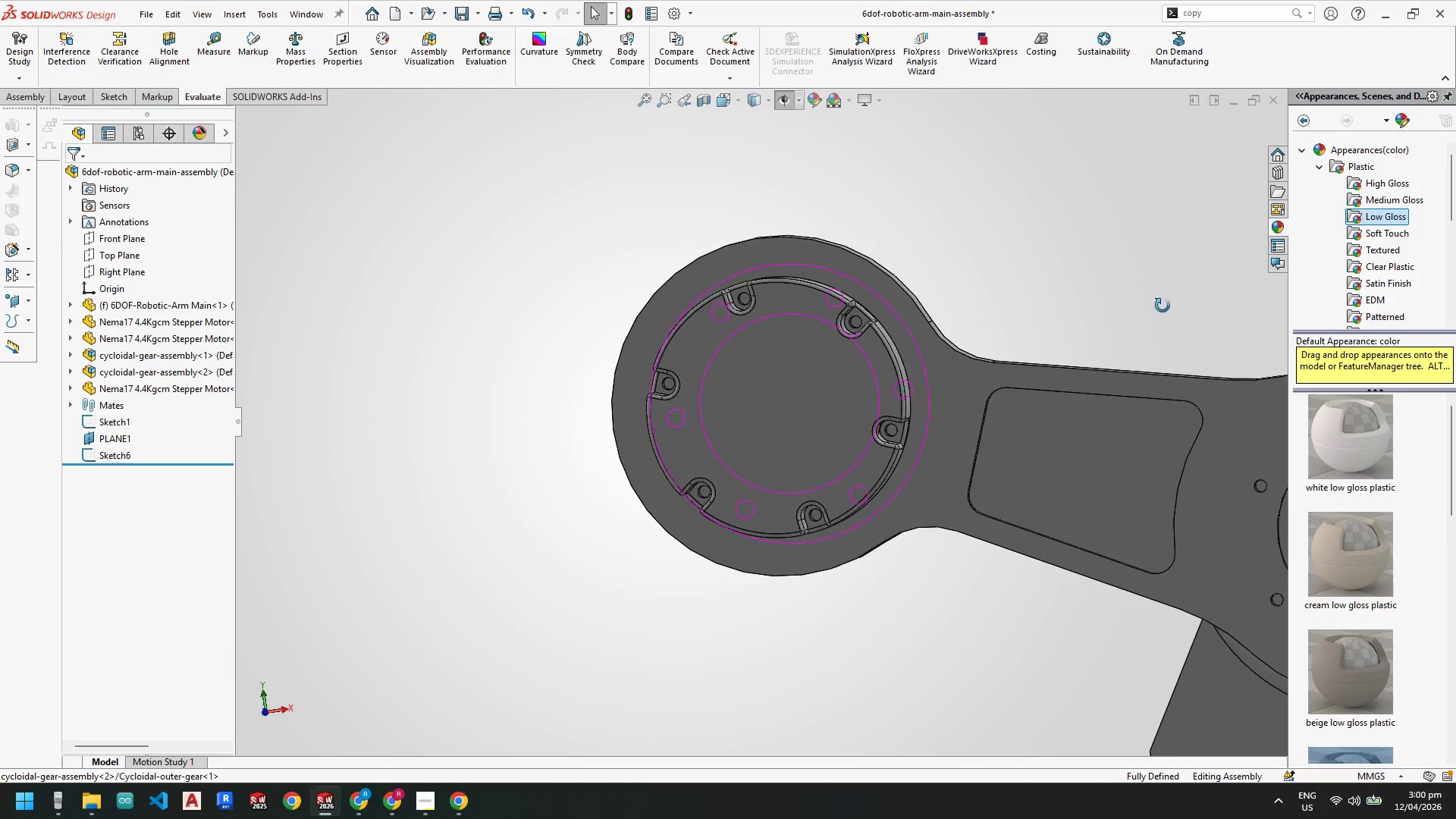 
left_click([213, 726])
 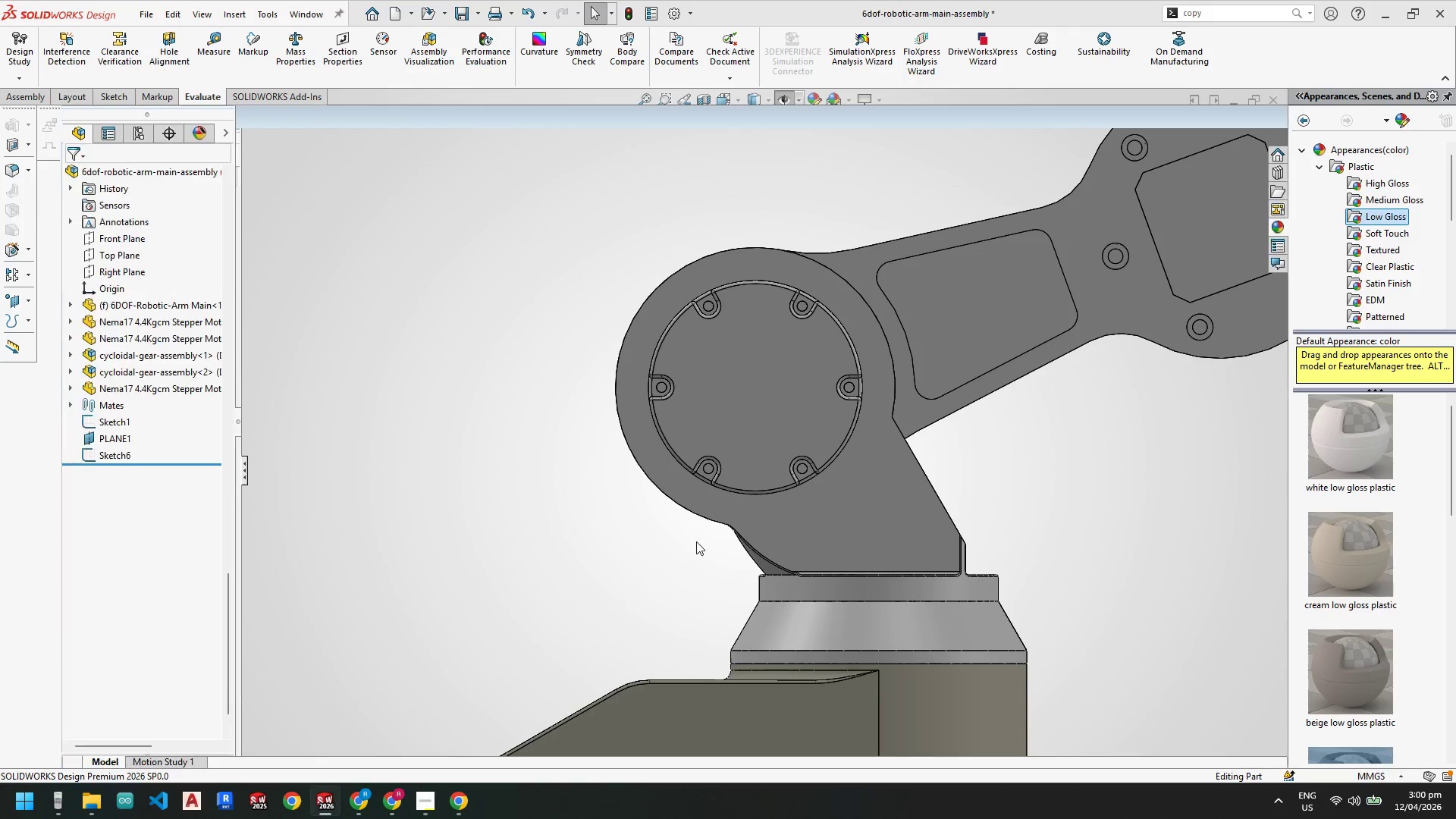 
scroll: coordinate [723, 390], scroll_direction: up, amount: 1.0
 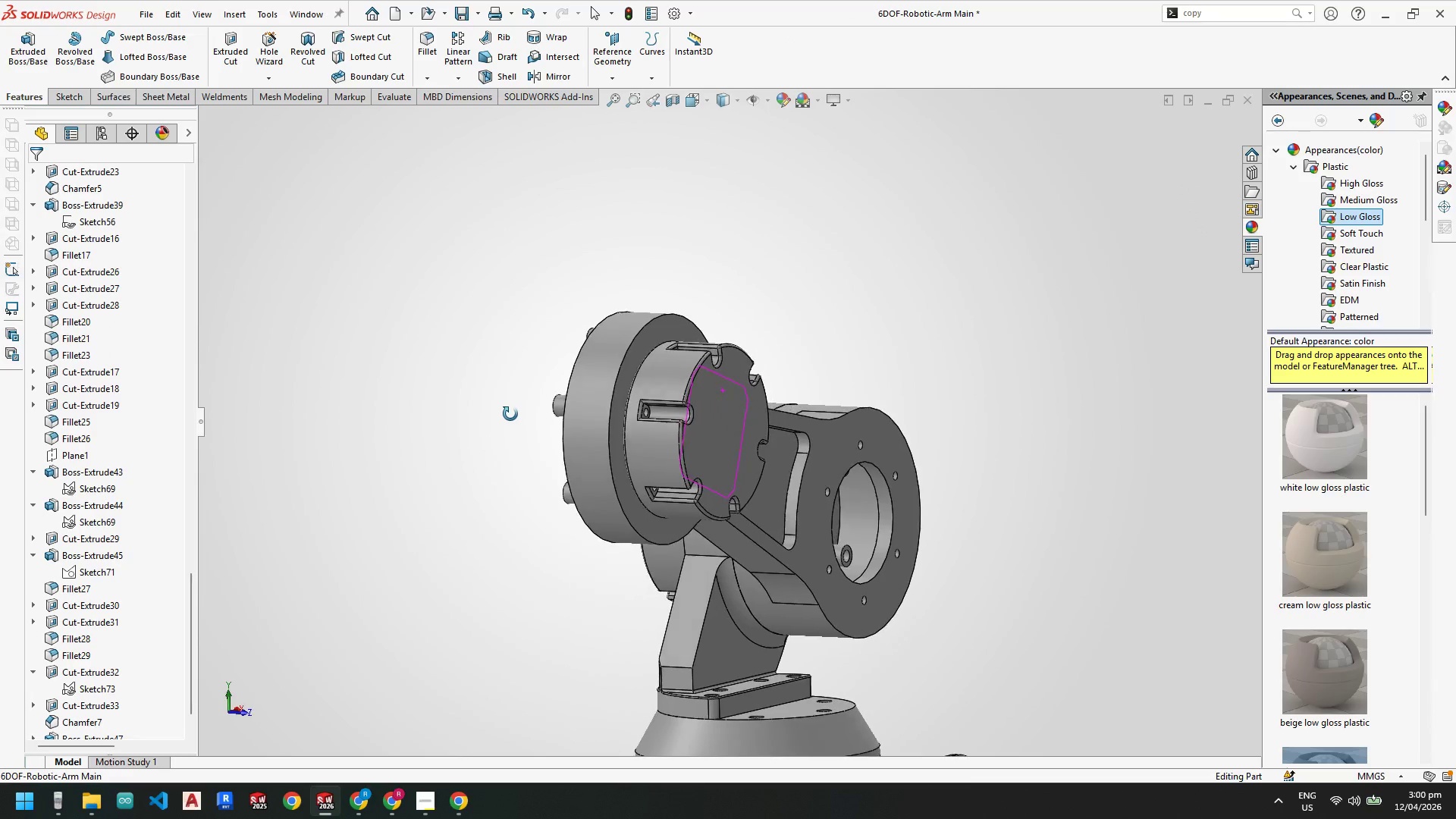 
left_click([711, 410])
 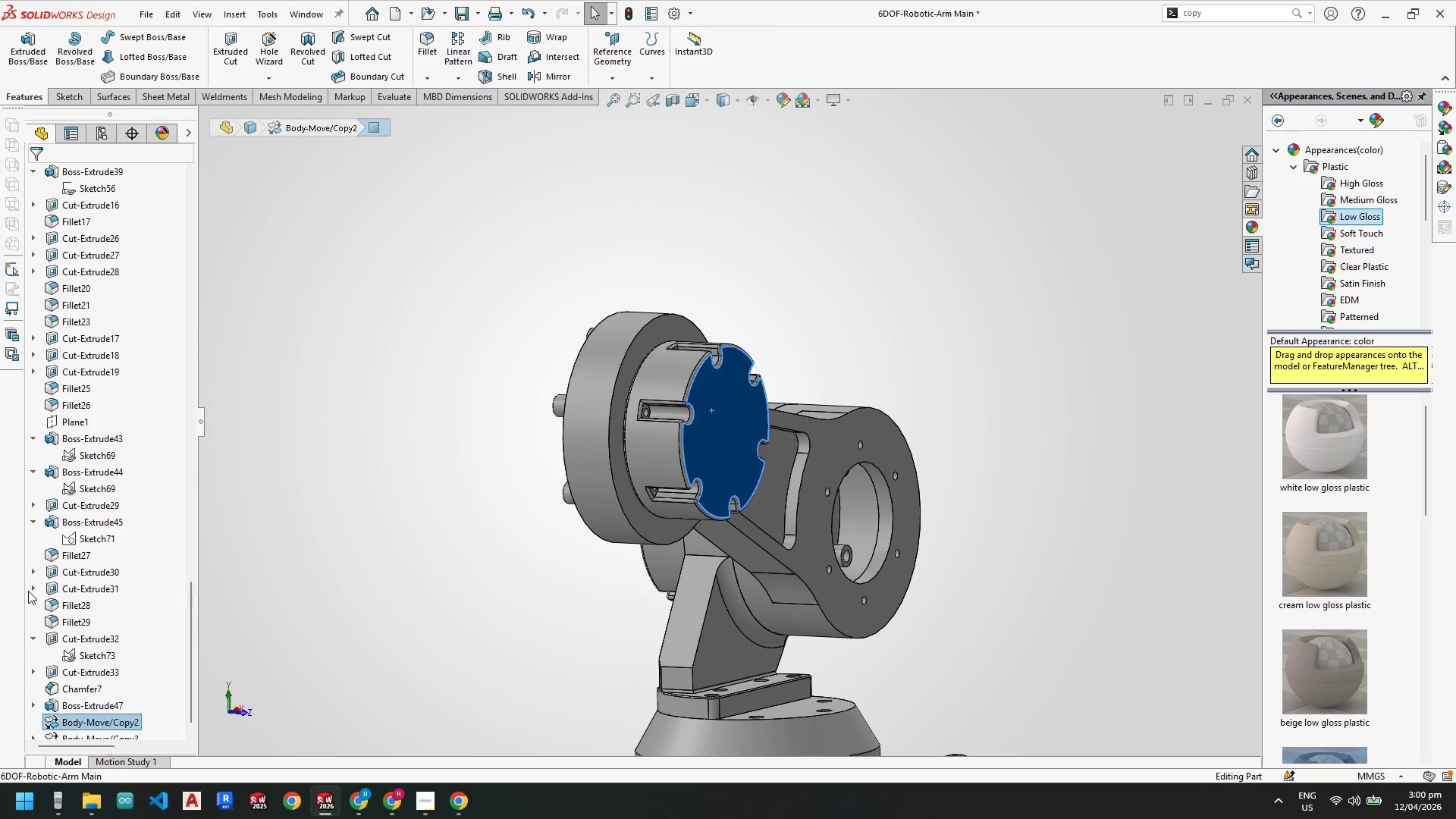 
scroll: coordinate [52, 645], scroll_direction: down, amount: 5.0
 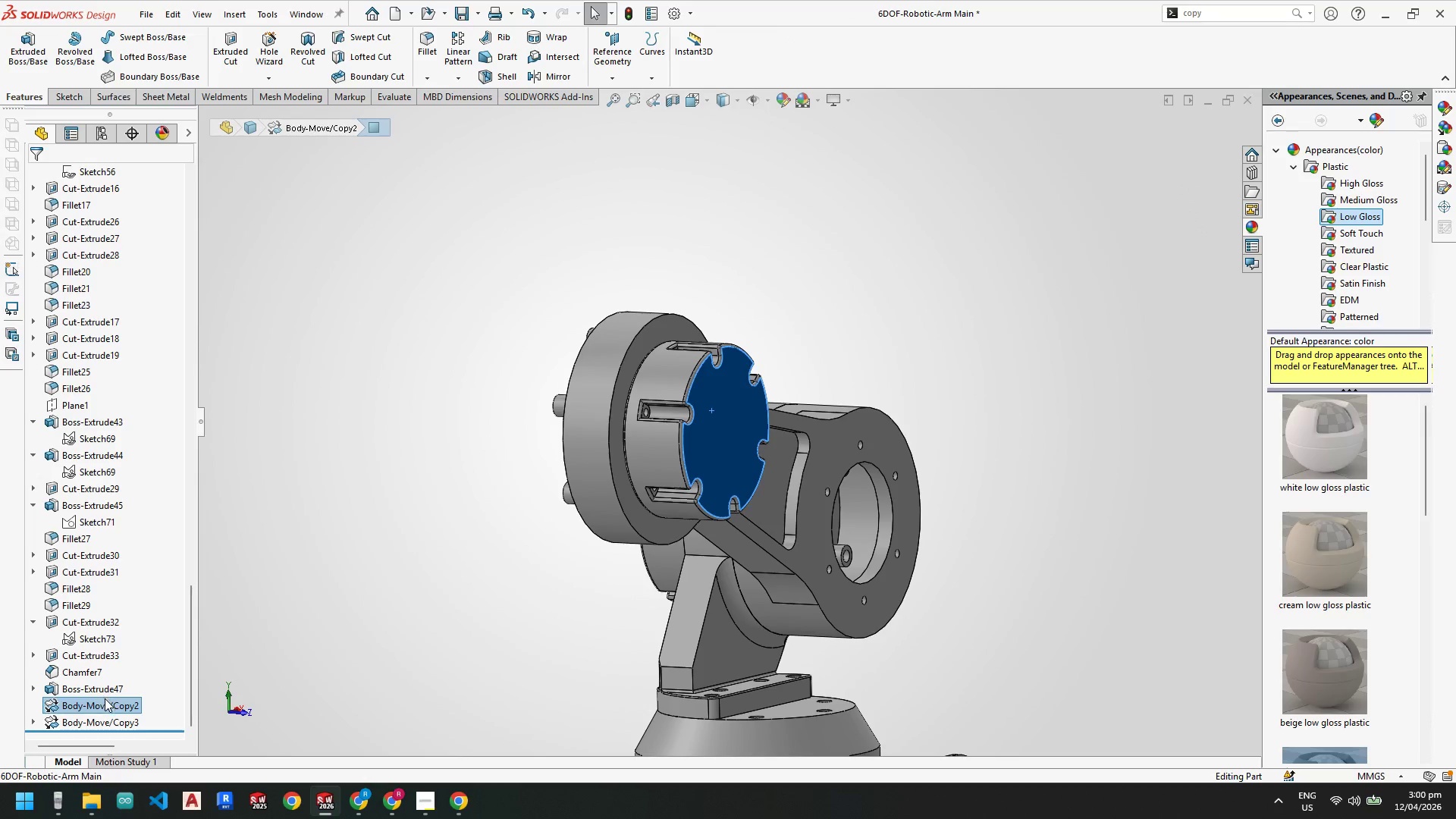 
left_click([105, 706])
 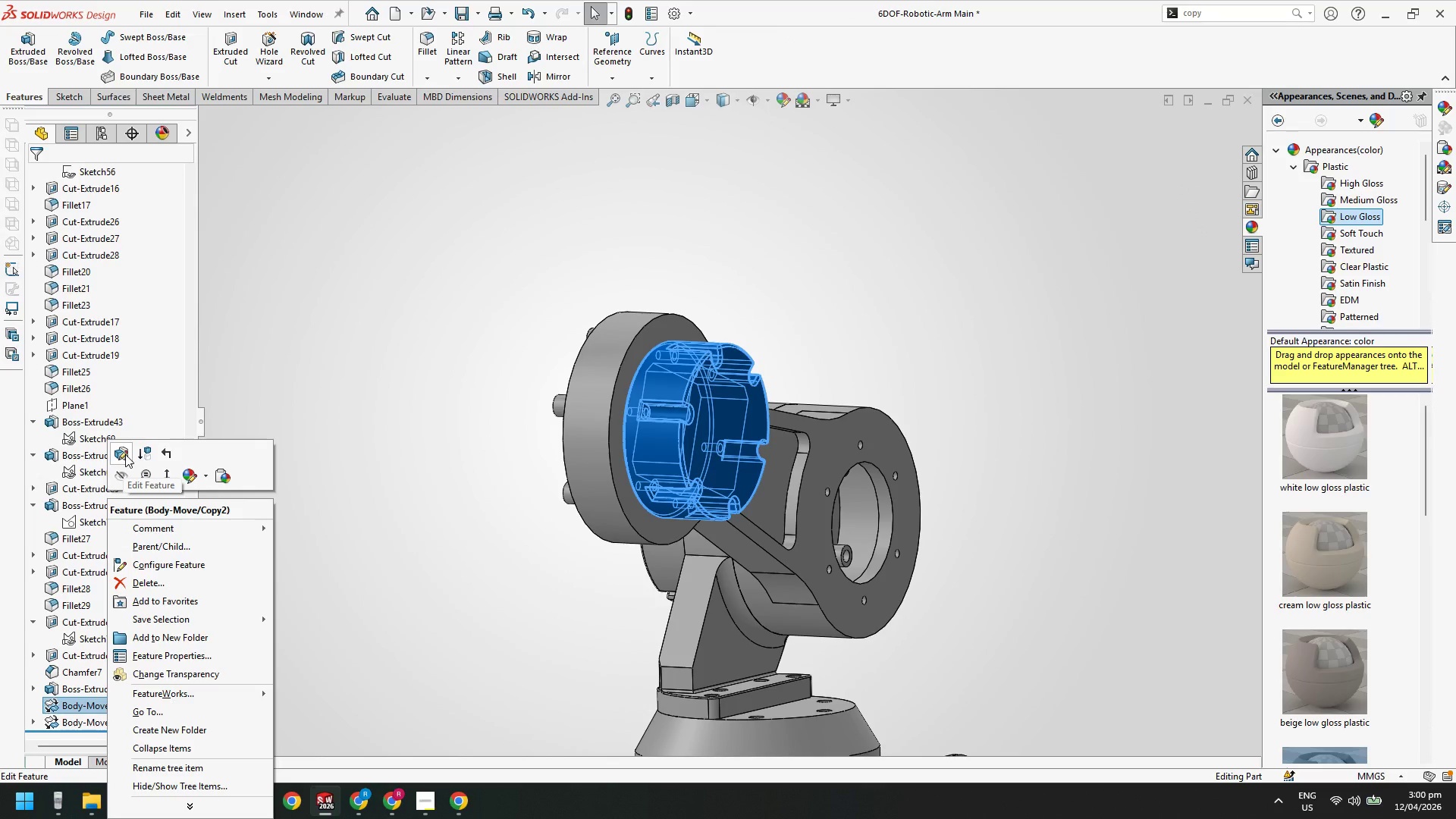 
left_click([125, 454])
 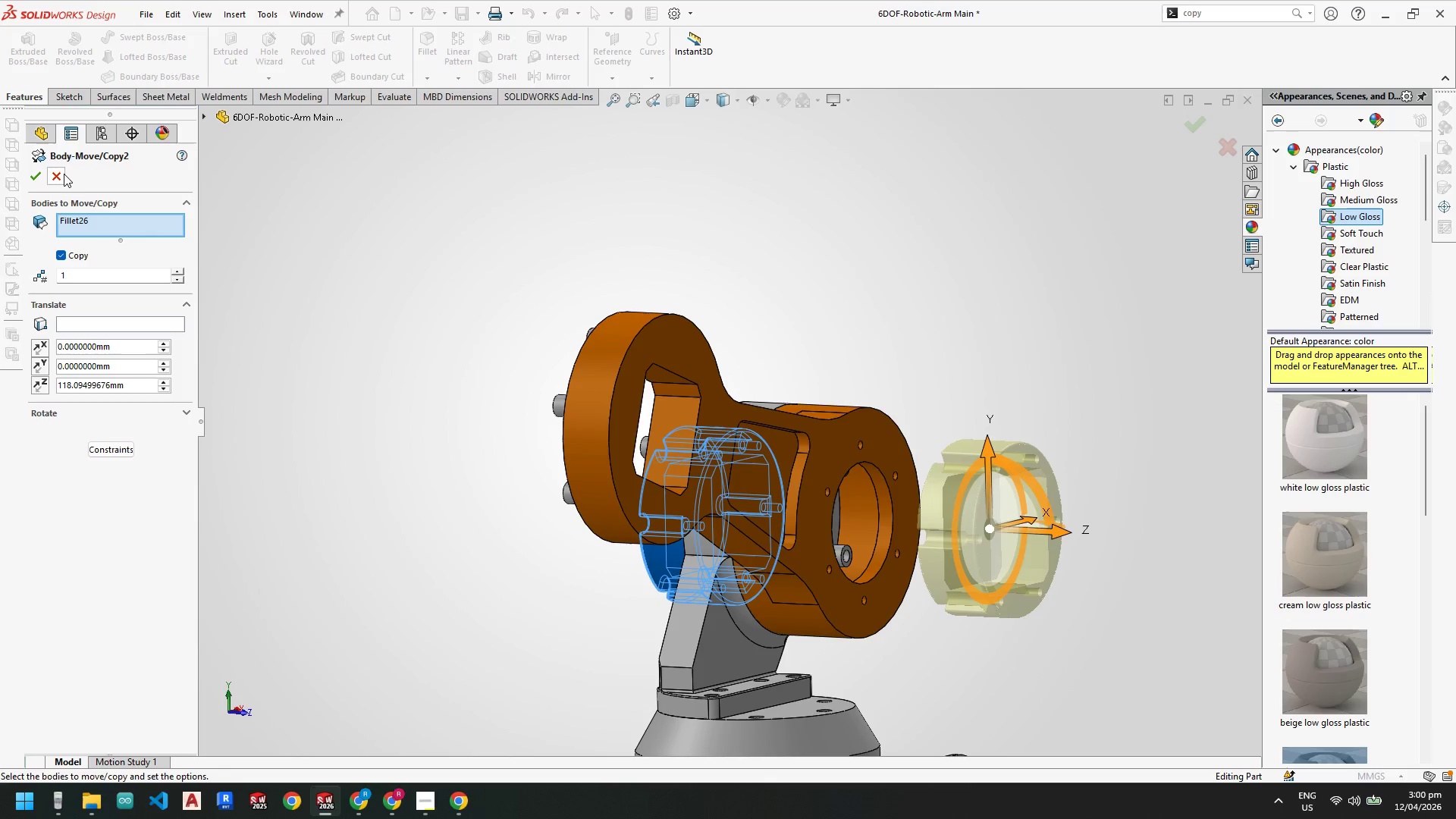 
scroll: coordinate [120, 662], scroll_direction: down, amount: 4.0
 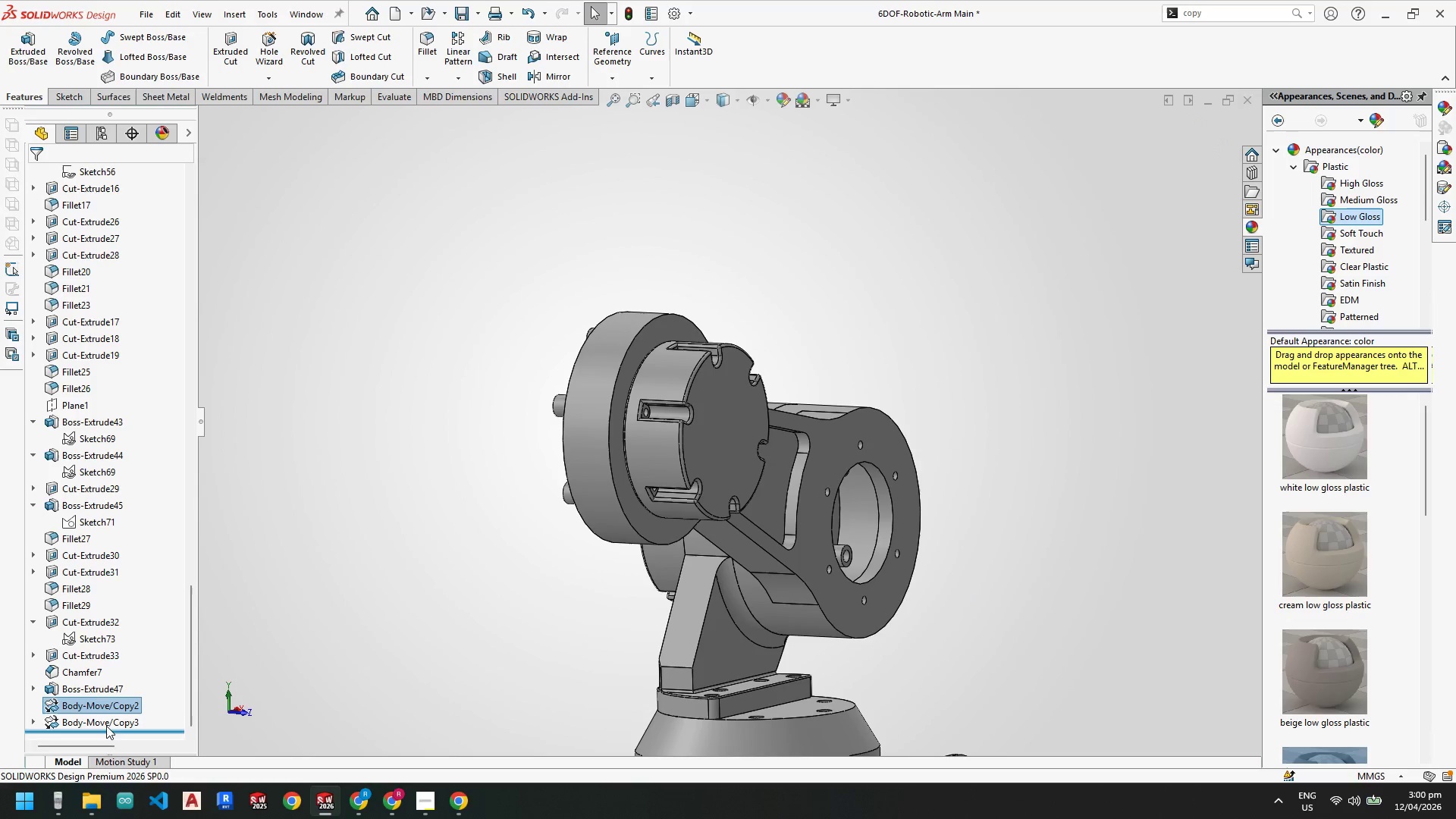 
left_click([106, 723])
 